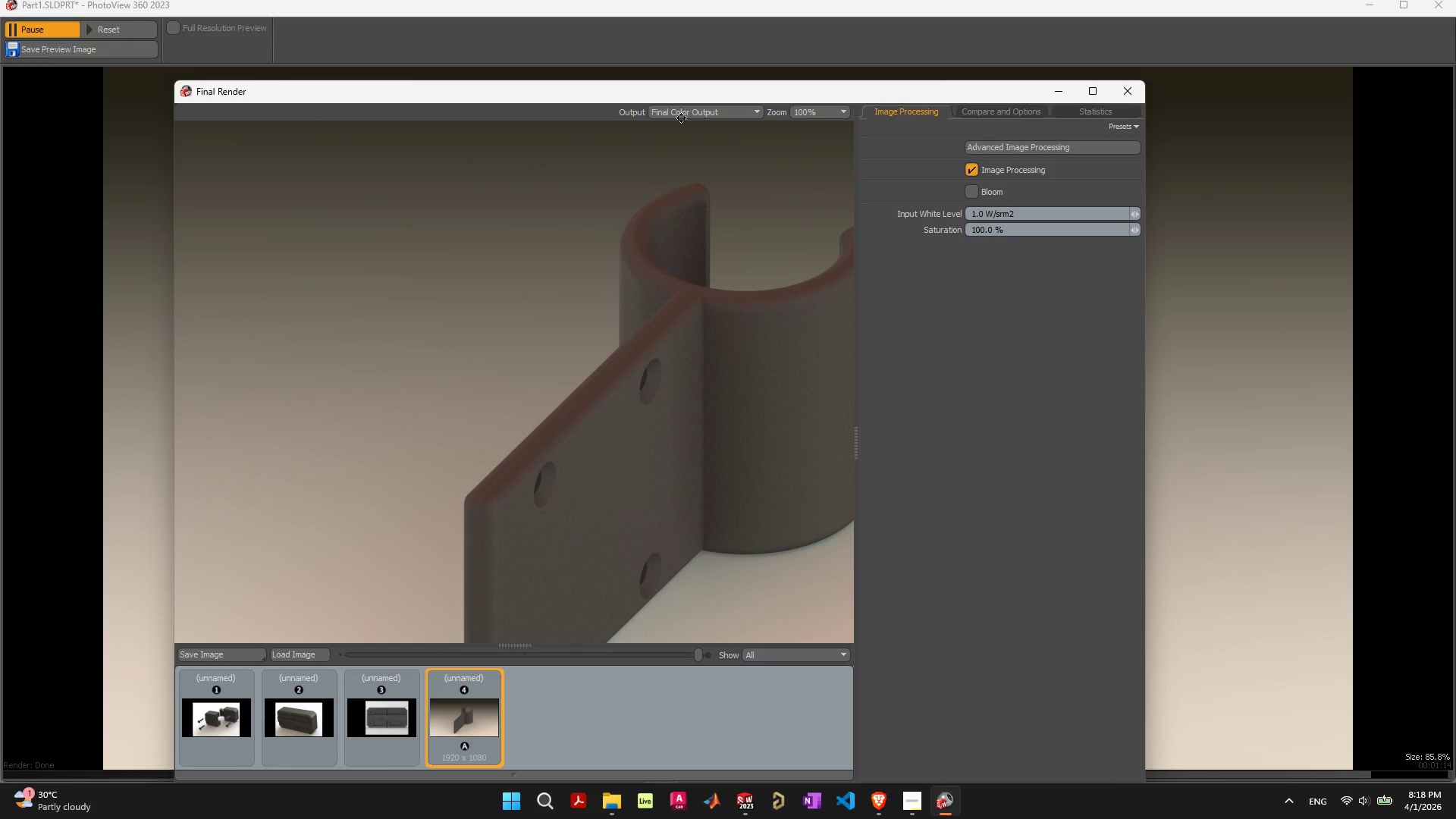 
left_click([676, 108])
 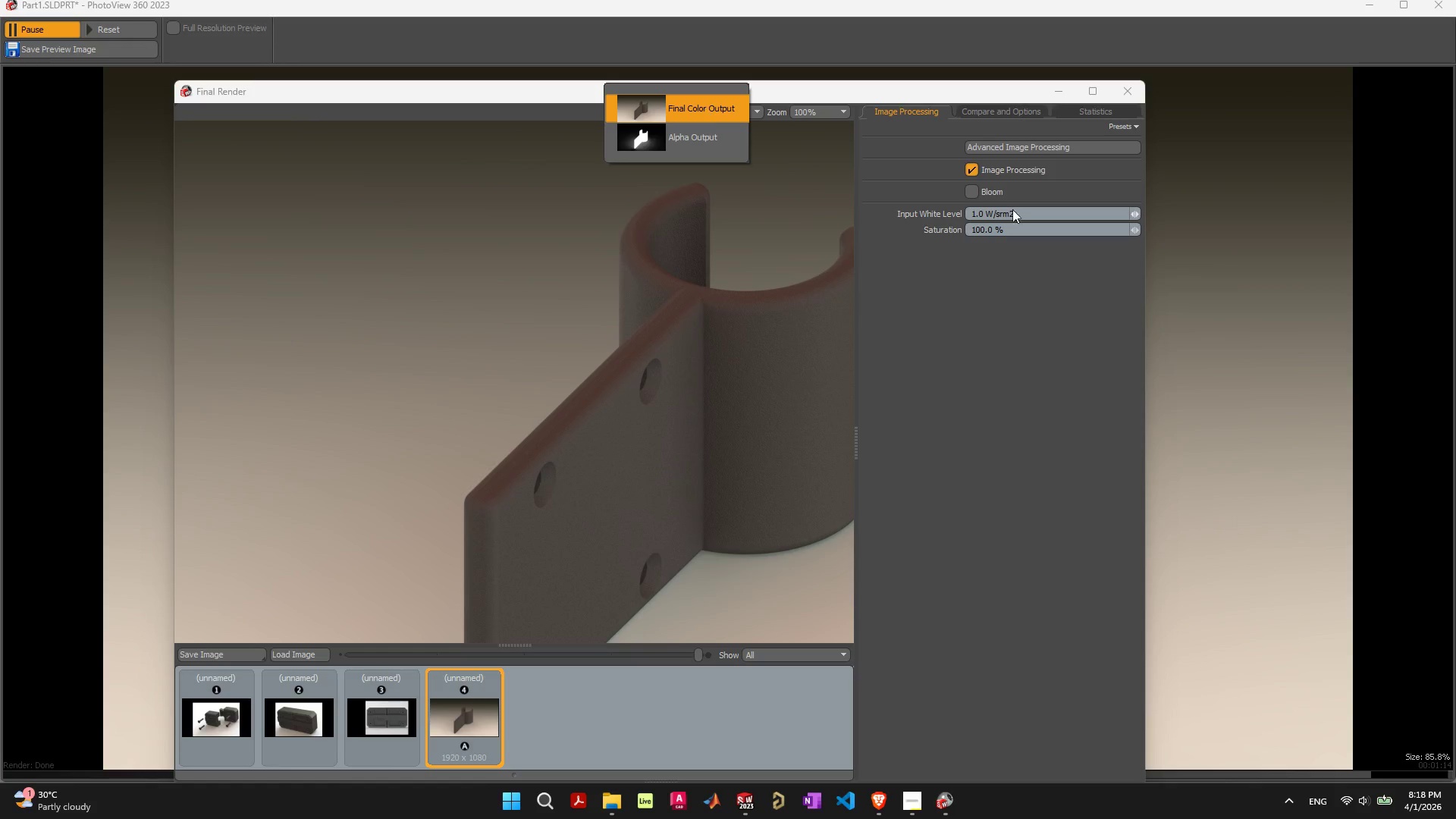 
left_click([1040, 437])
 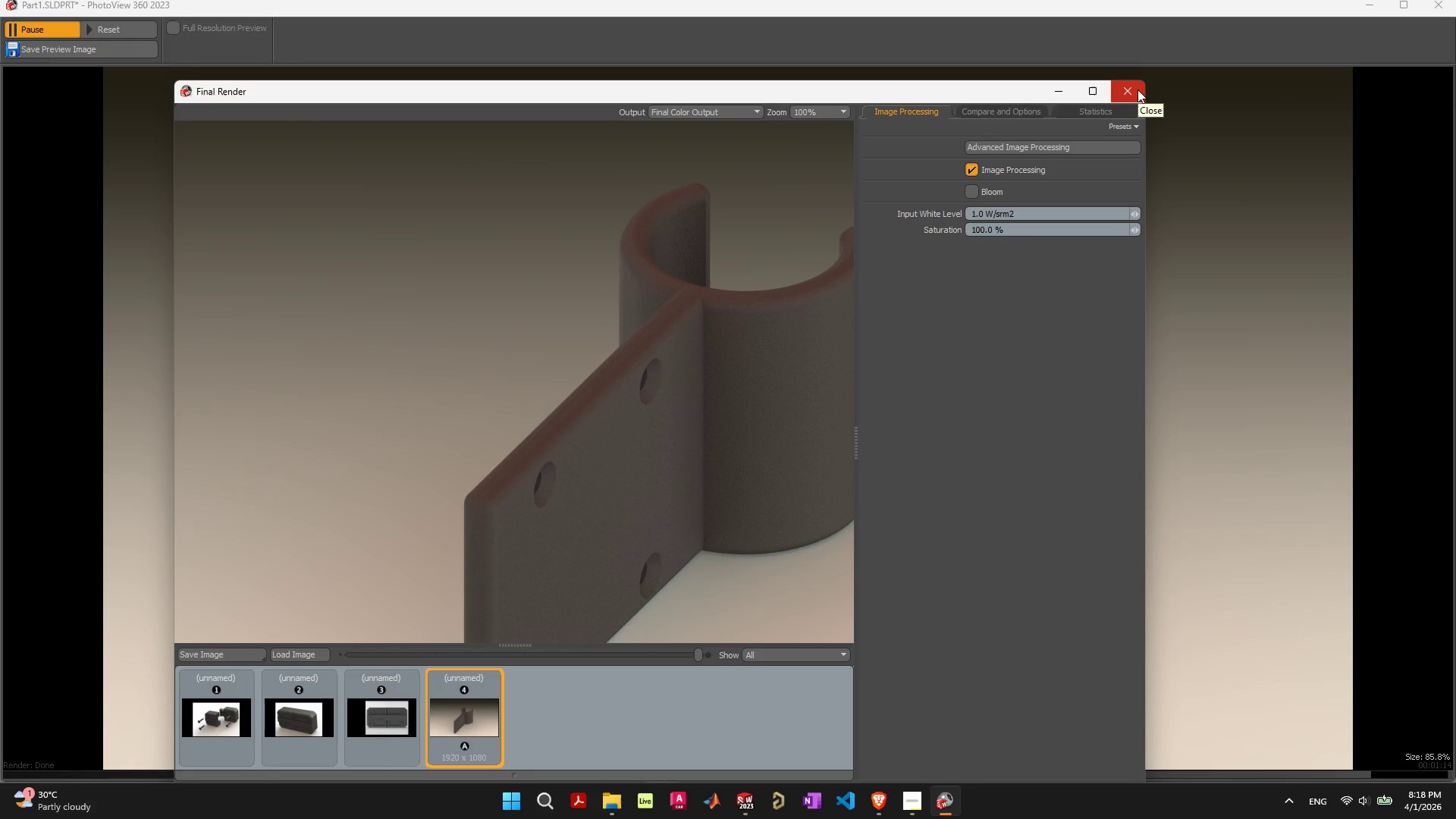 
wait(7.42)
 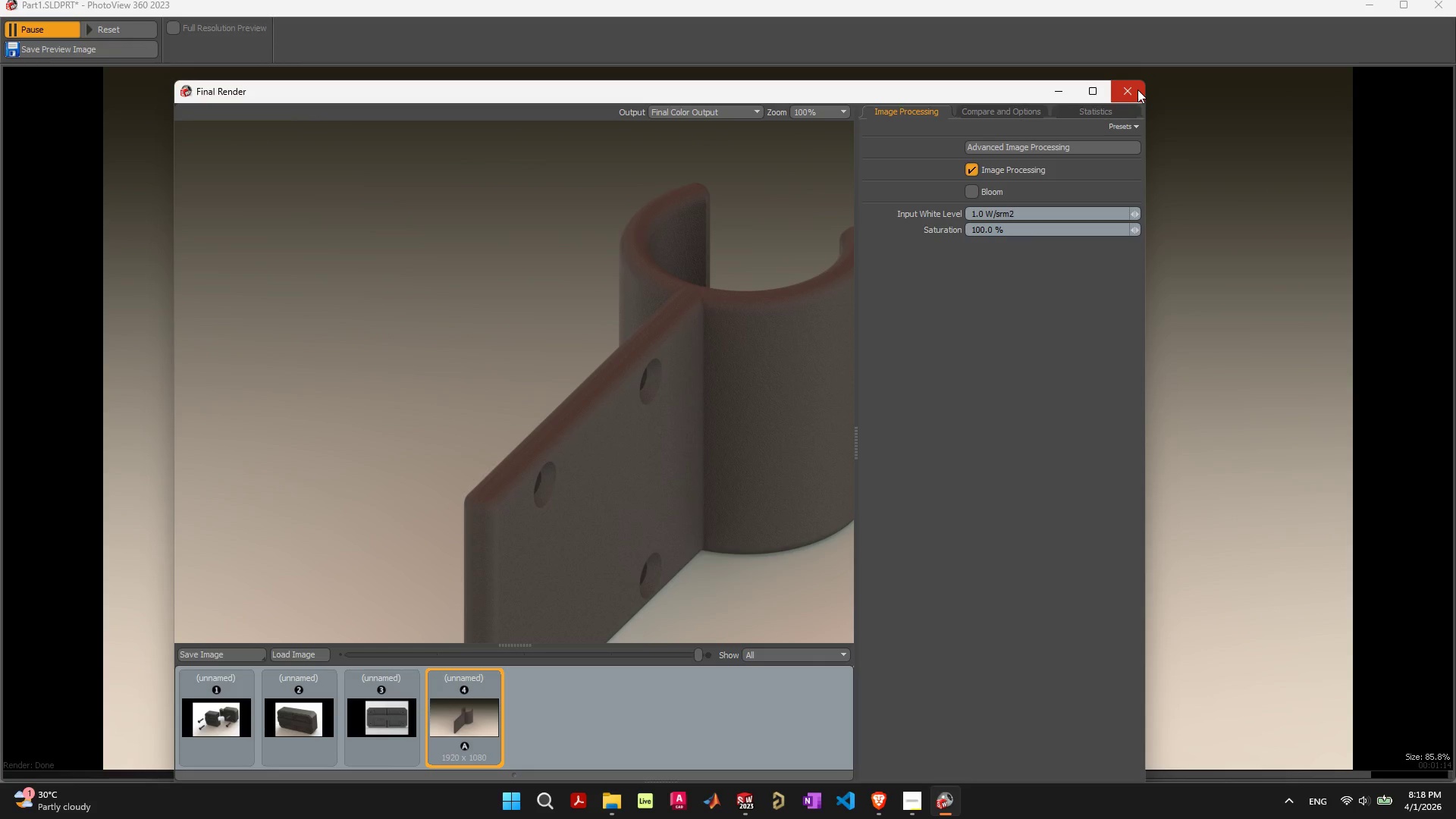 
left_click([1091, 96])
 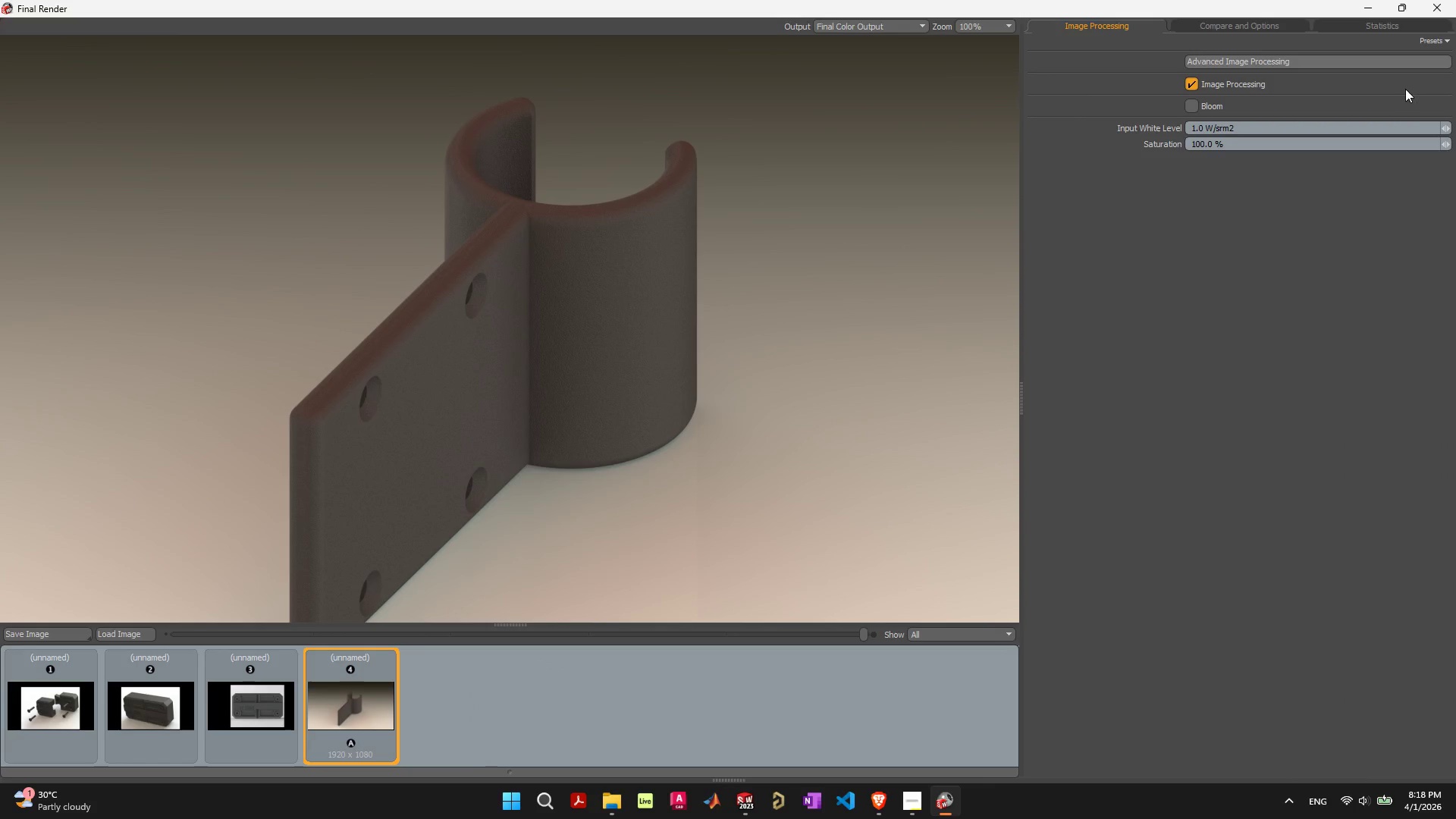 
left_click([1453, 8])
 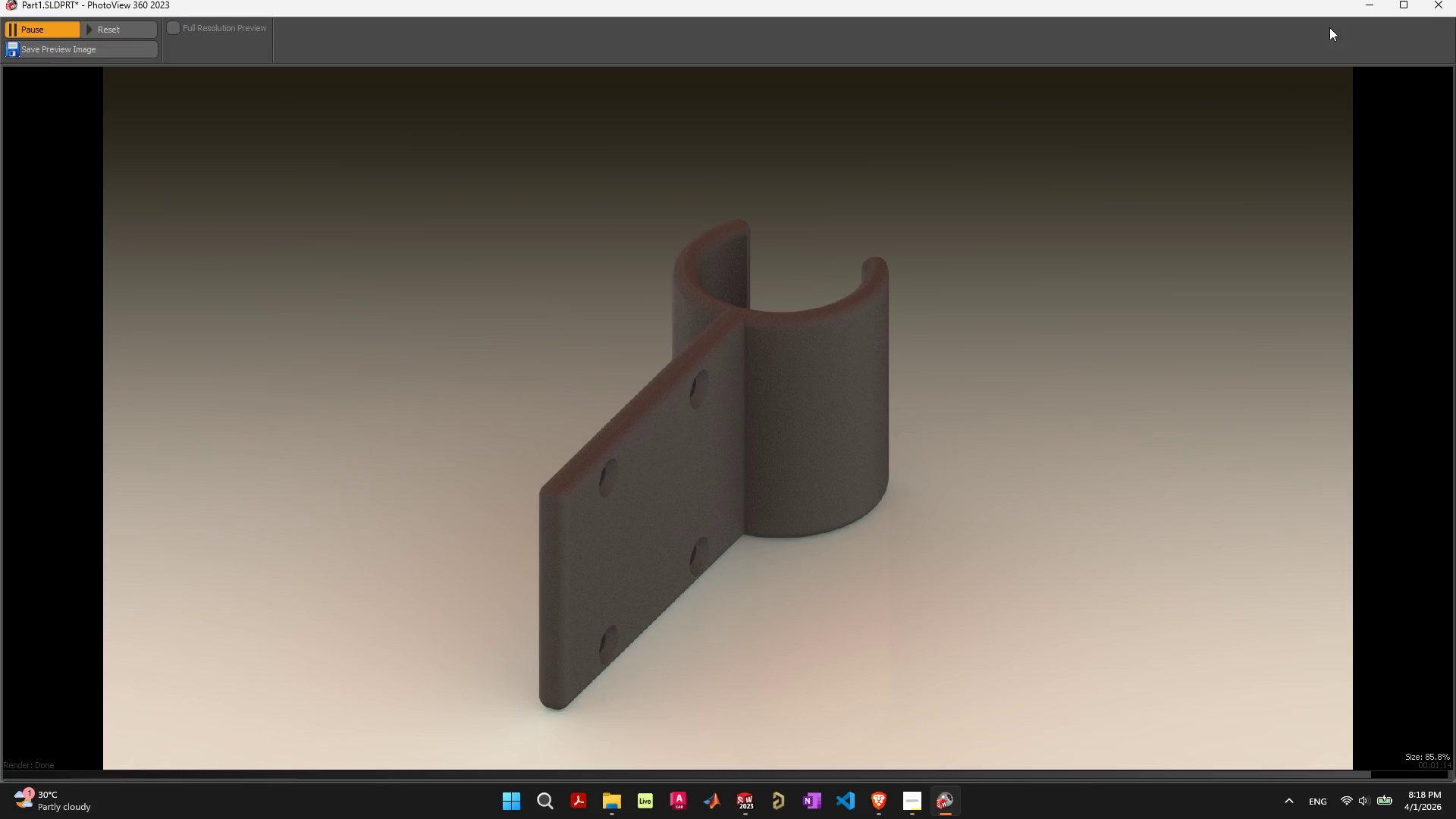 
left_click([1438, 11])
 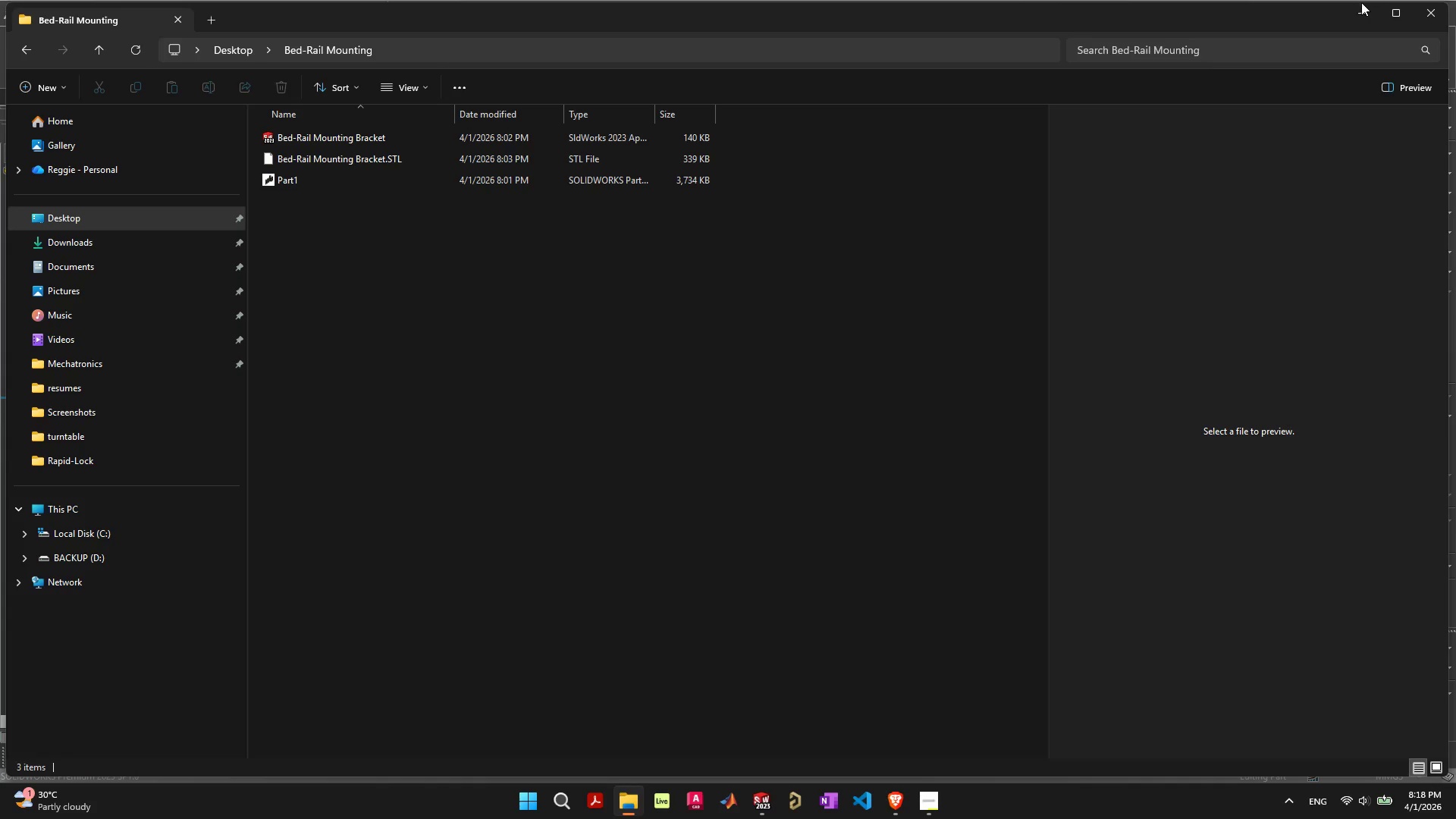 
left_click([1354, 18])
 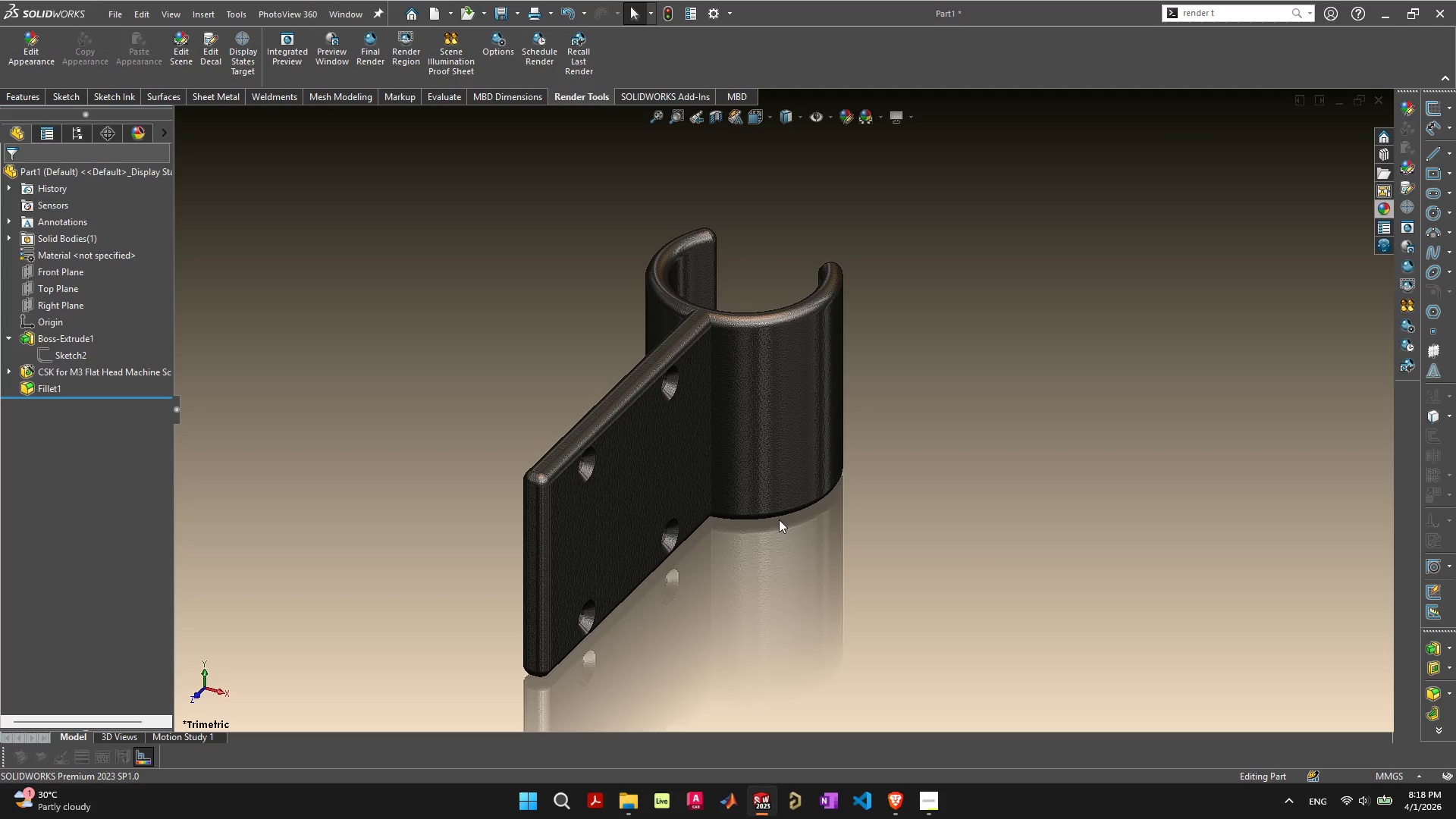 
left_click([449, 44])
 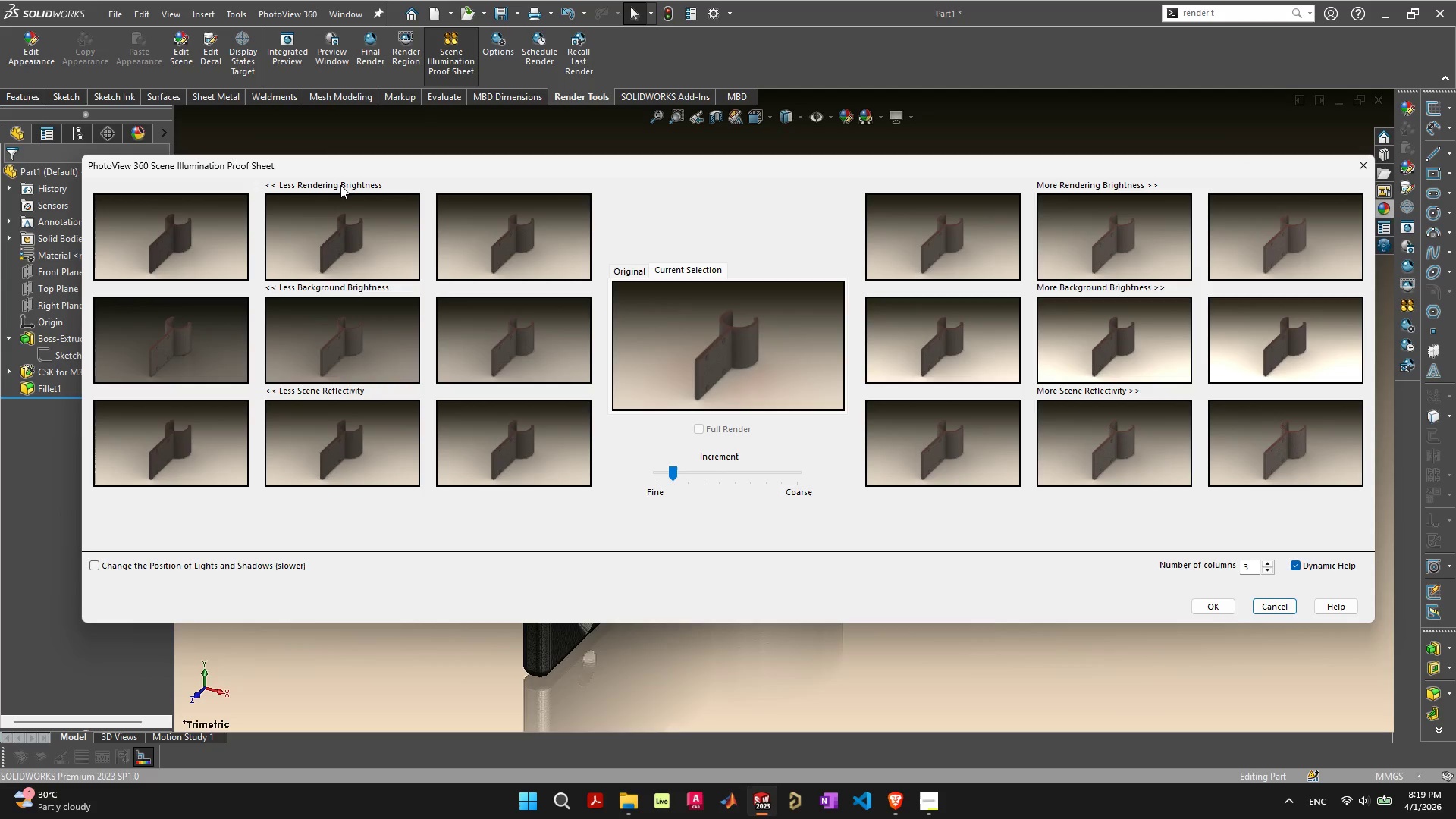 
wait(32.2)
 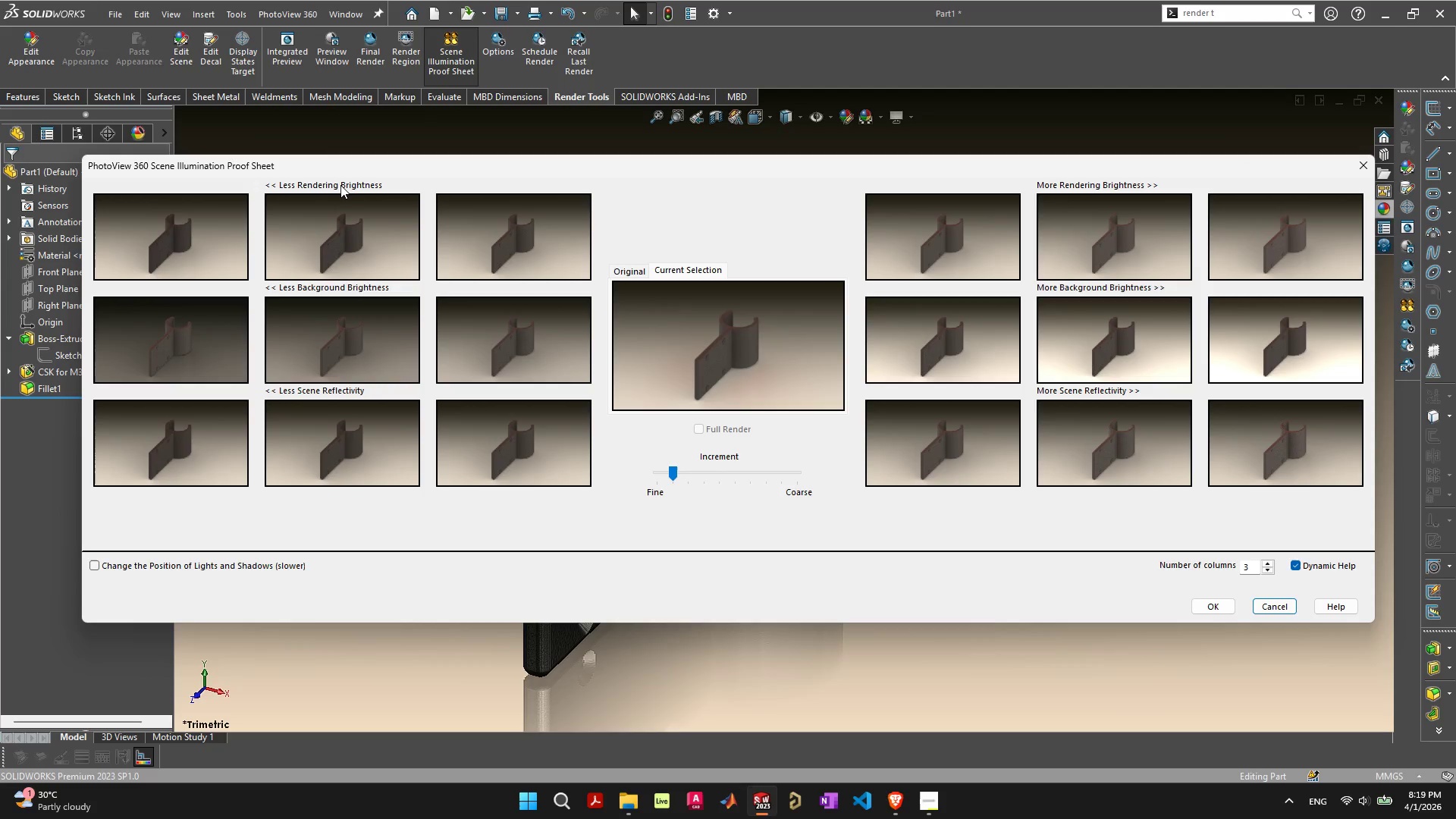 
left_click([638, 272])
 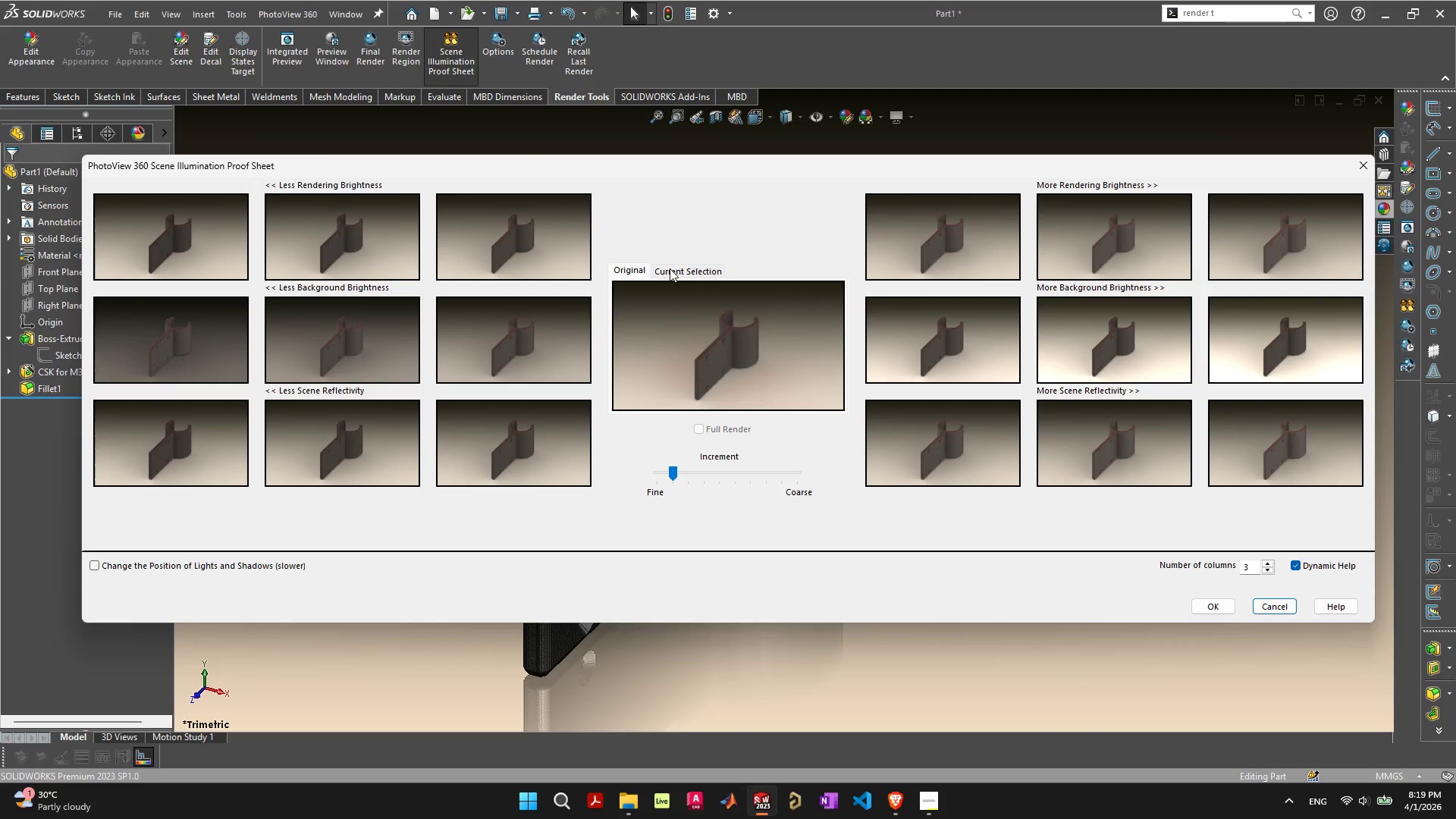 
left_click([670, 268])
 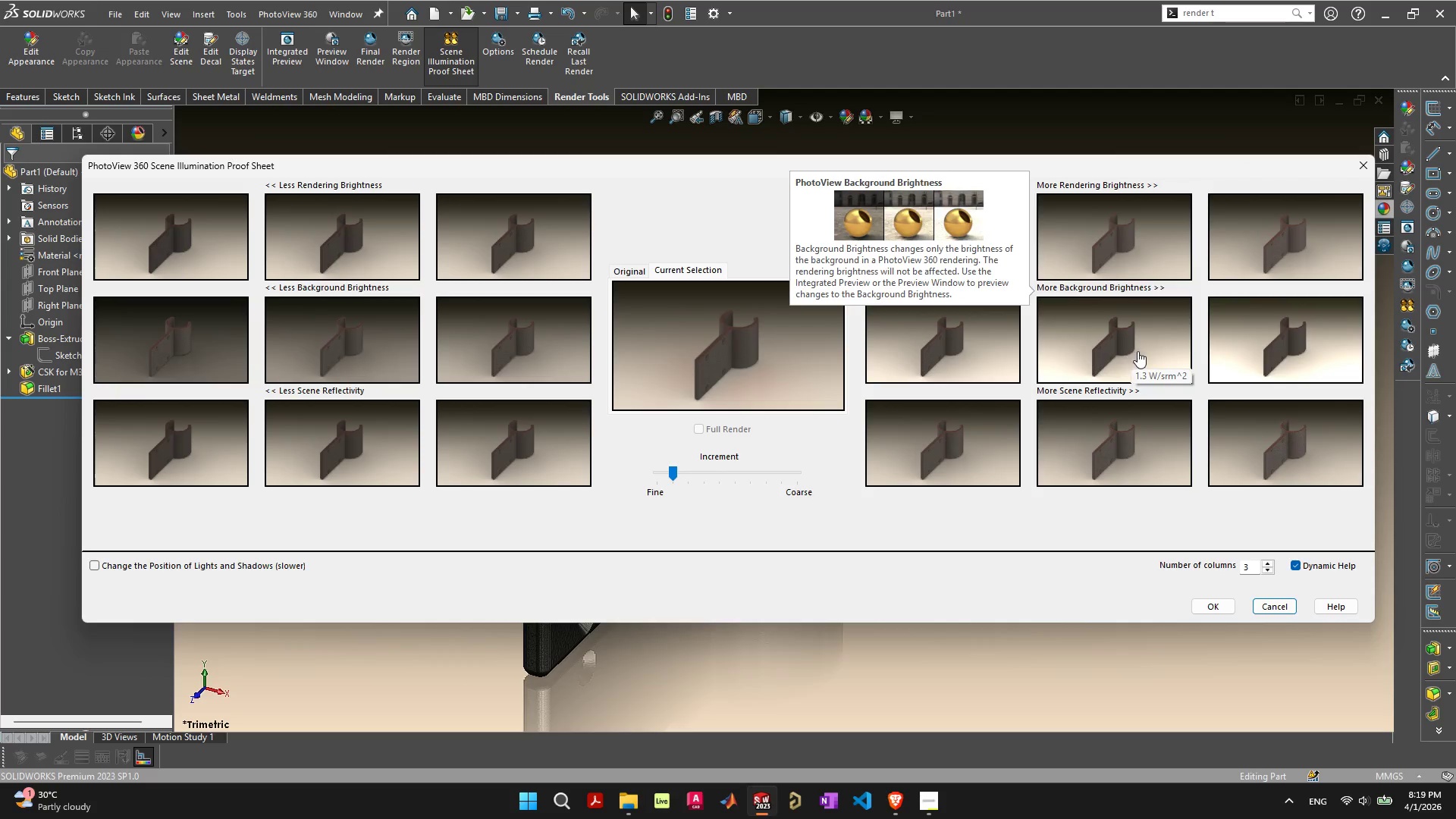 
wait(5.08)
 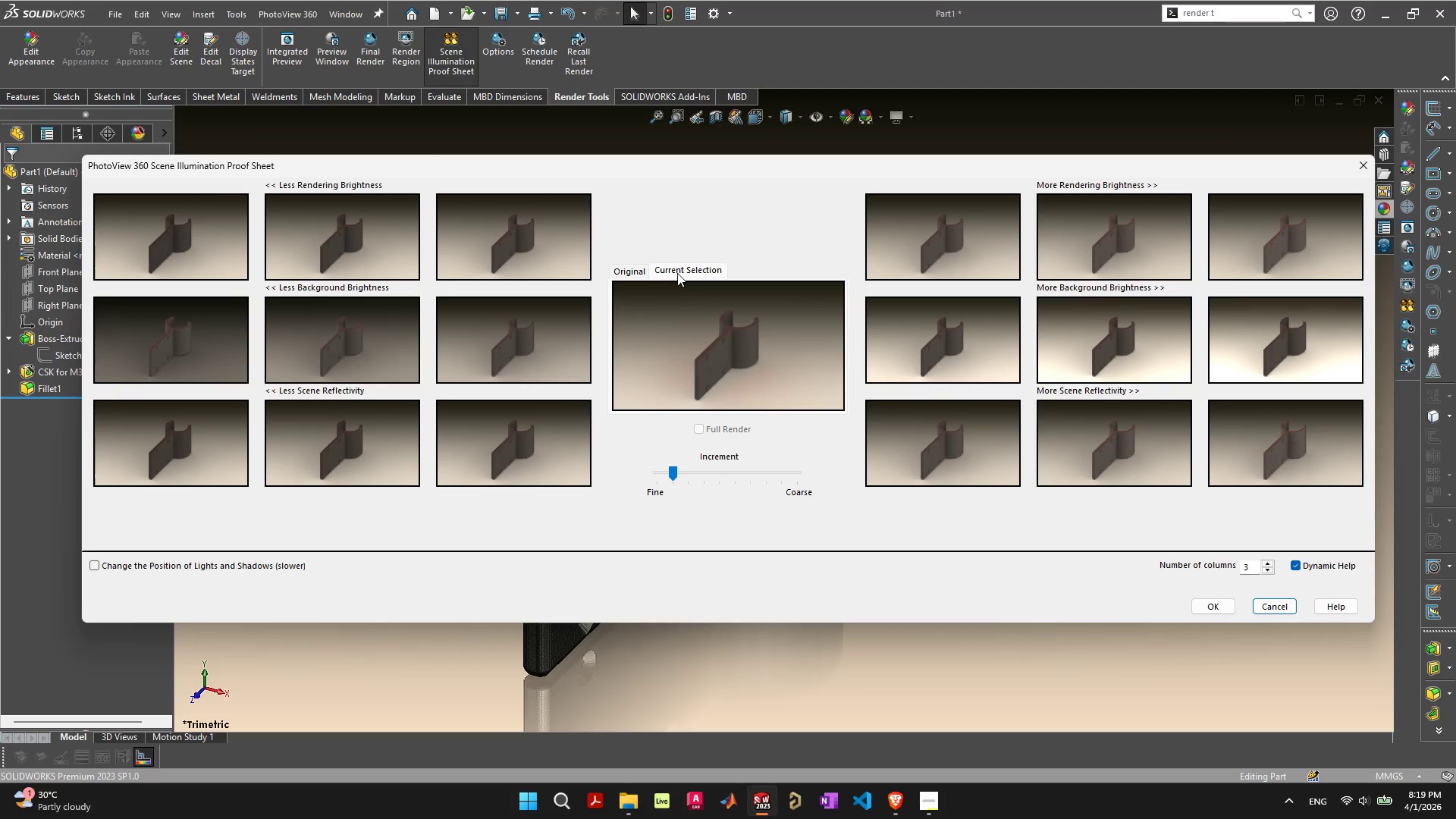 
mouse_move([1238, 441])
 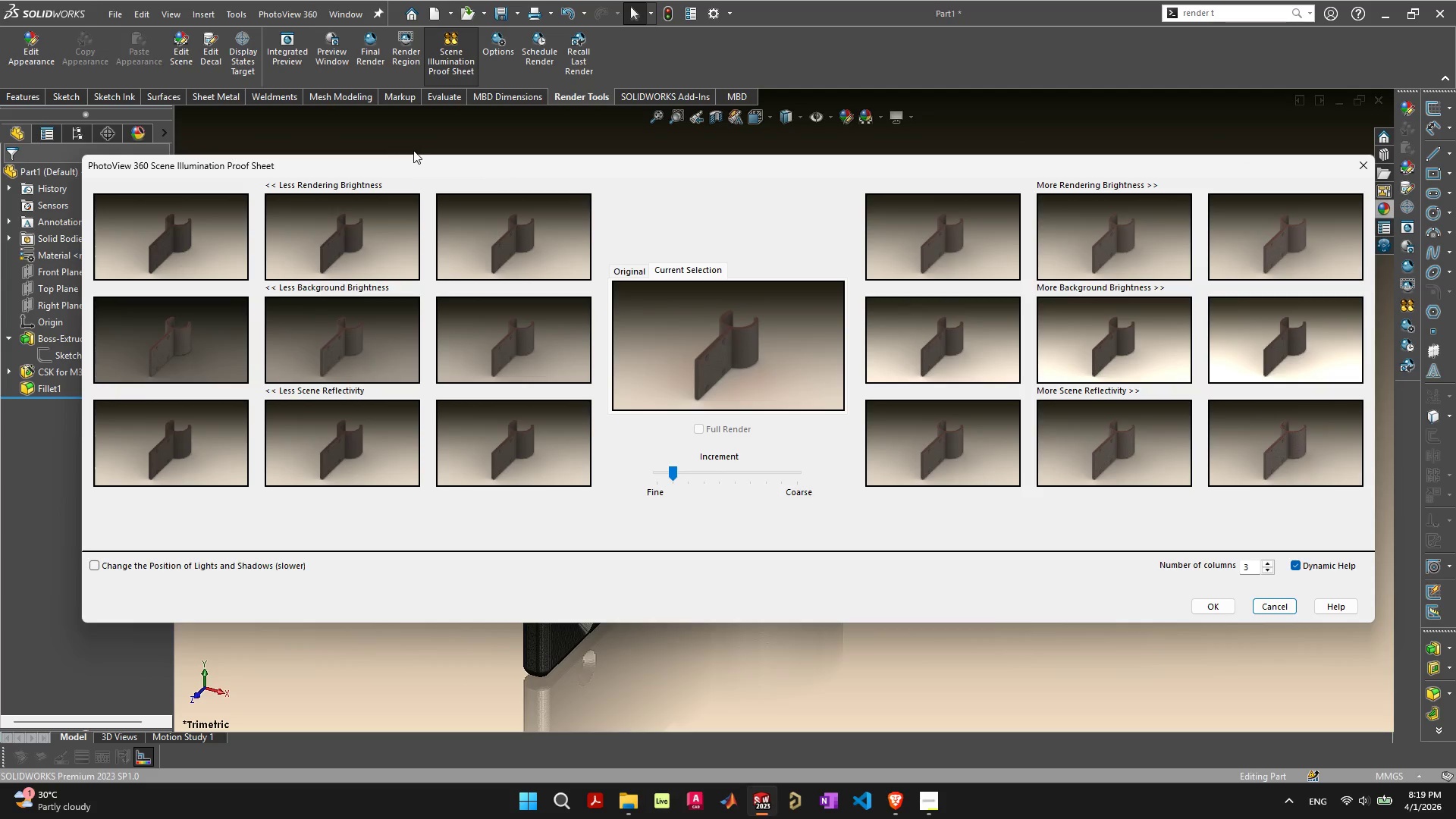 
left_click_drag(start_coordinate=[385, 159], to_coordinate=[328, 209])
 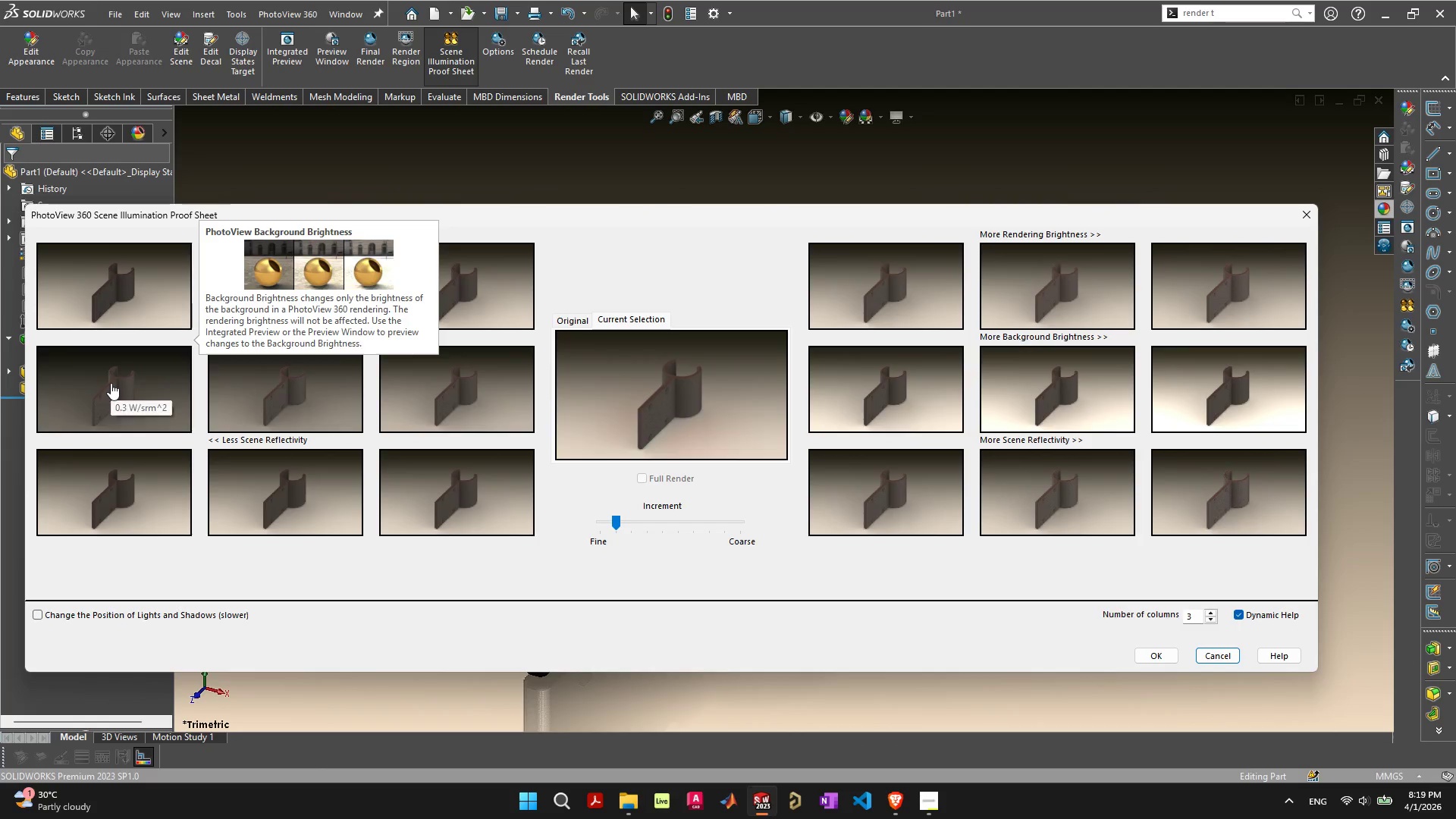 
left_click([111, 383])
 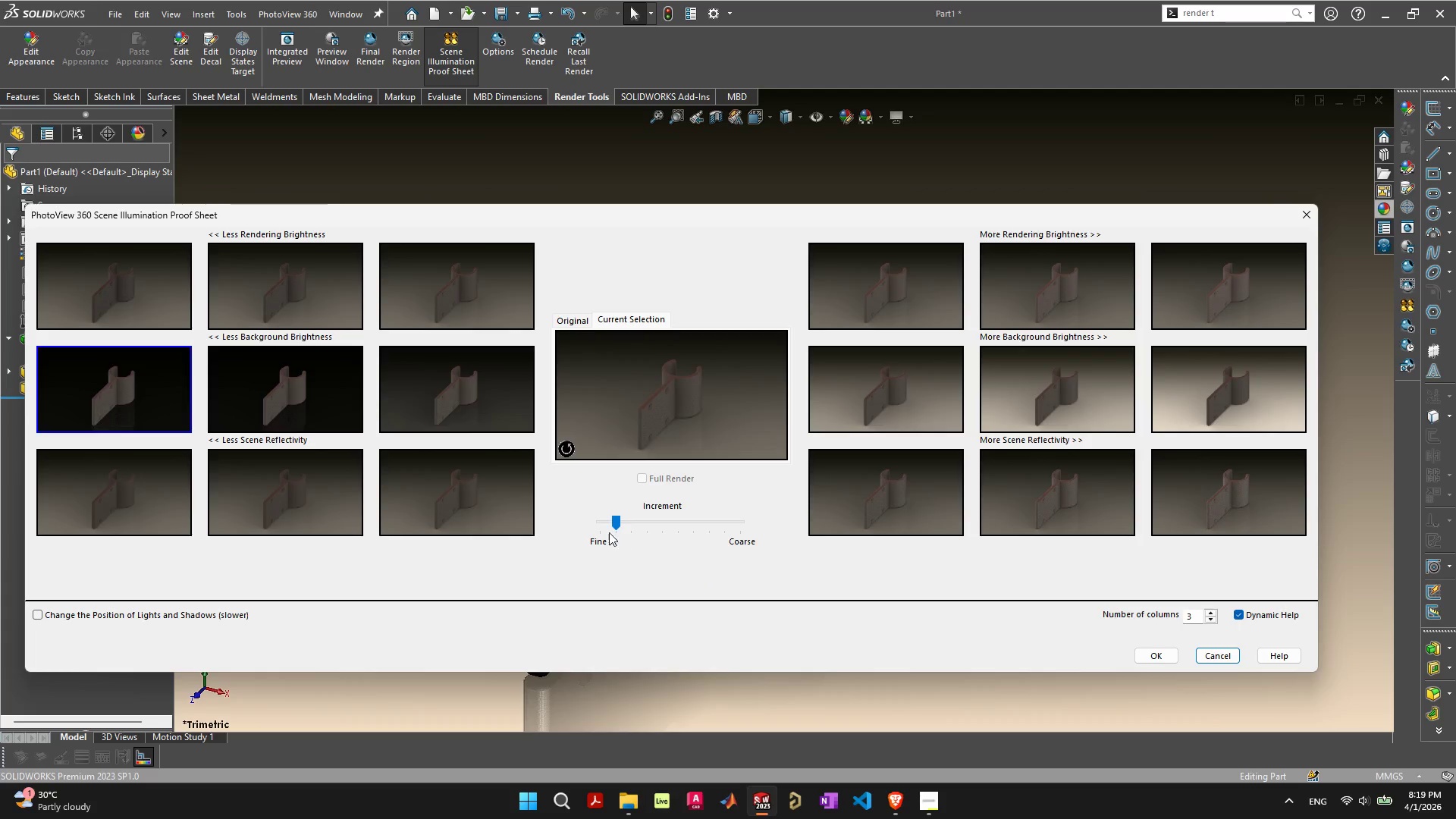 
left_click_drag(start_coordinate=[617, 524], to_coordinate=[689, 533])
 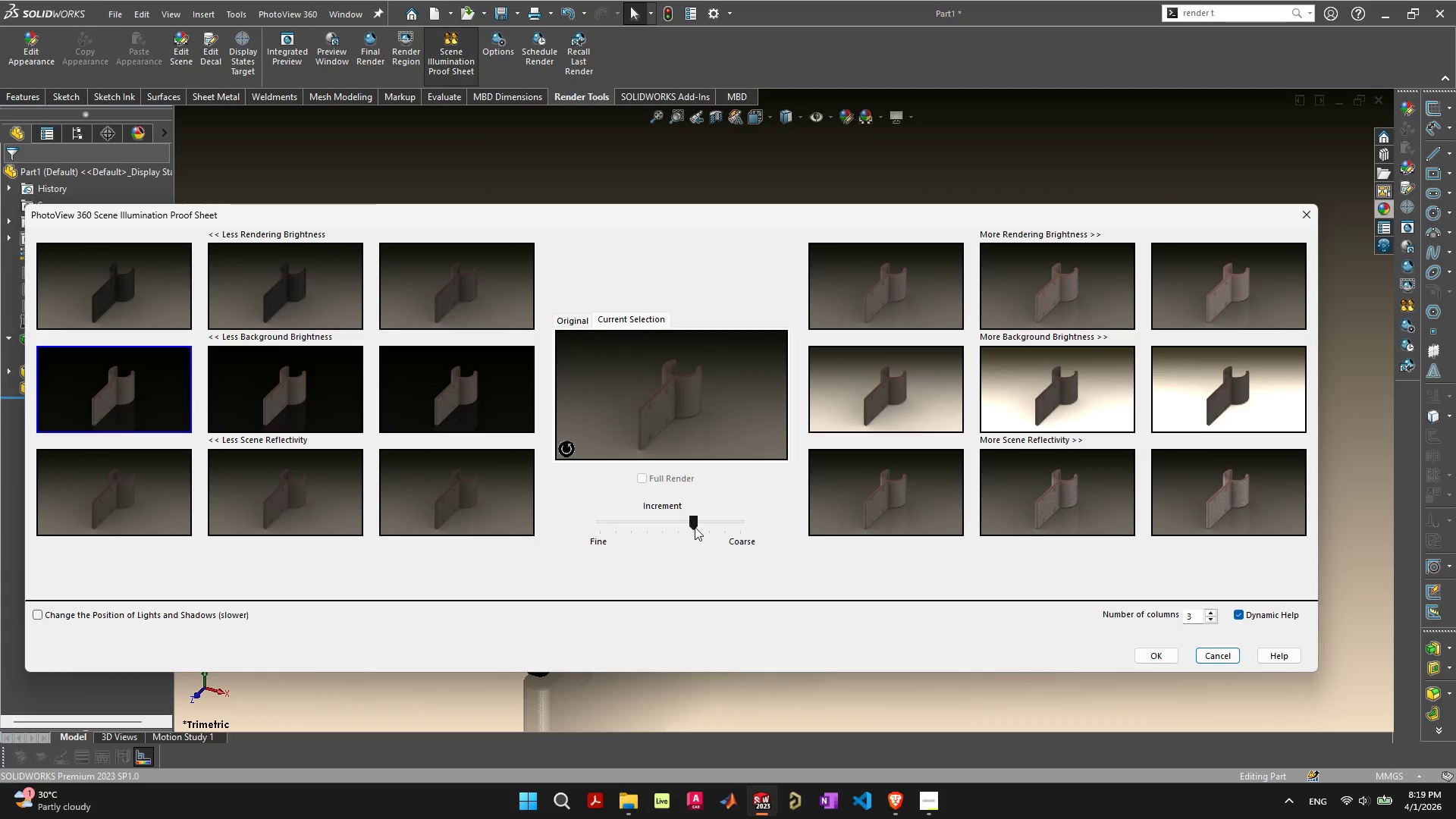 
left_click_drag(start_coordinate=[698, 521], to_coordinate=[515, 522])
 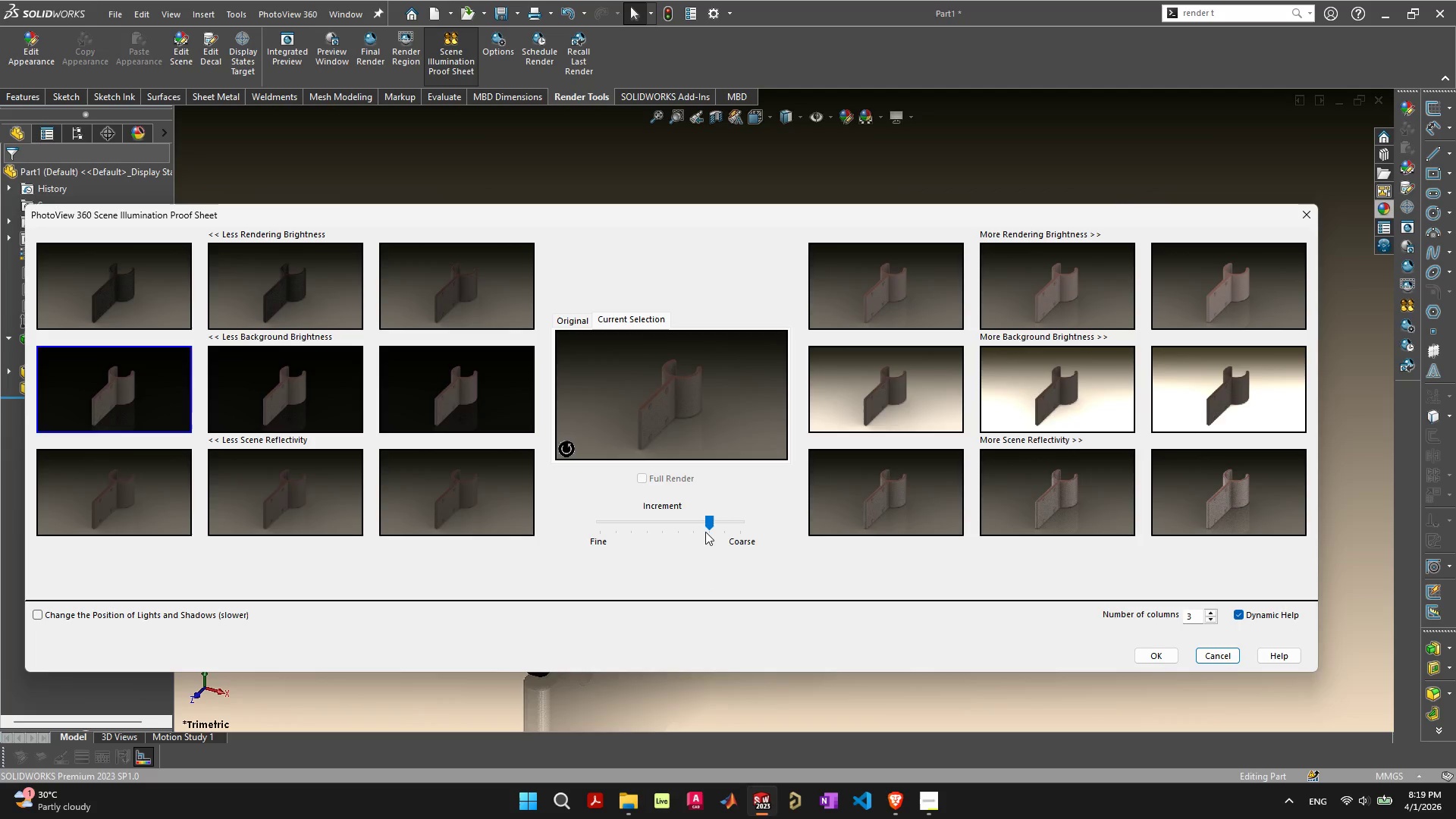 
left_click_drag(start_coordinate=[710, 524], to_coordinate=[637, 521])
 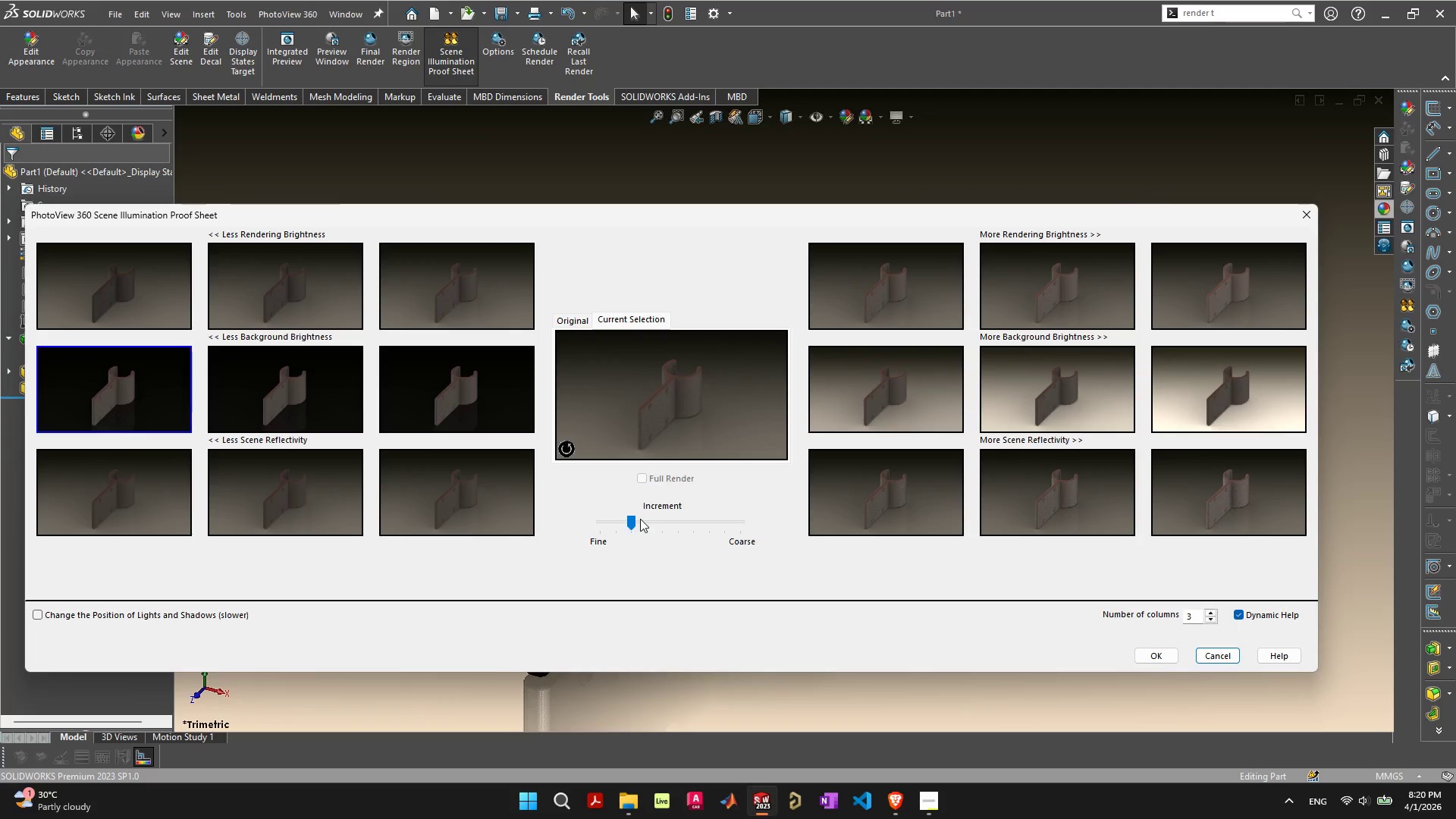 
left_click_drag(start_coordinate=[629, 519], to_coordinate=[613, 524])
 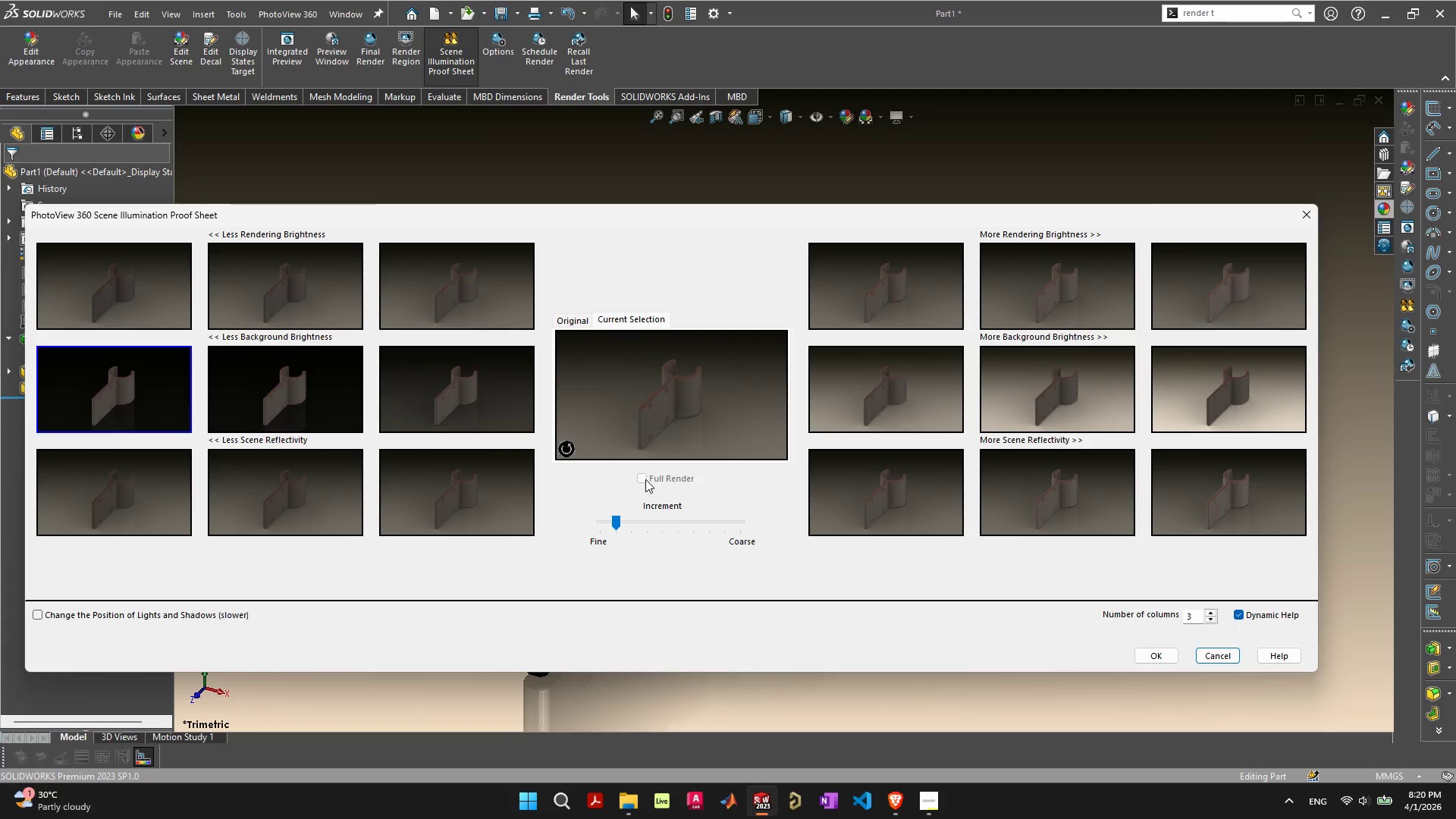 
left_click([566, 451])
 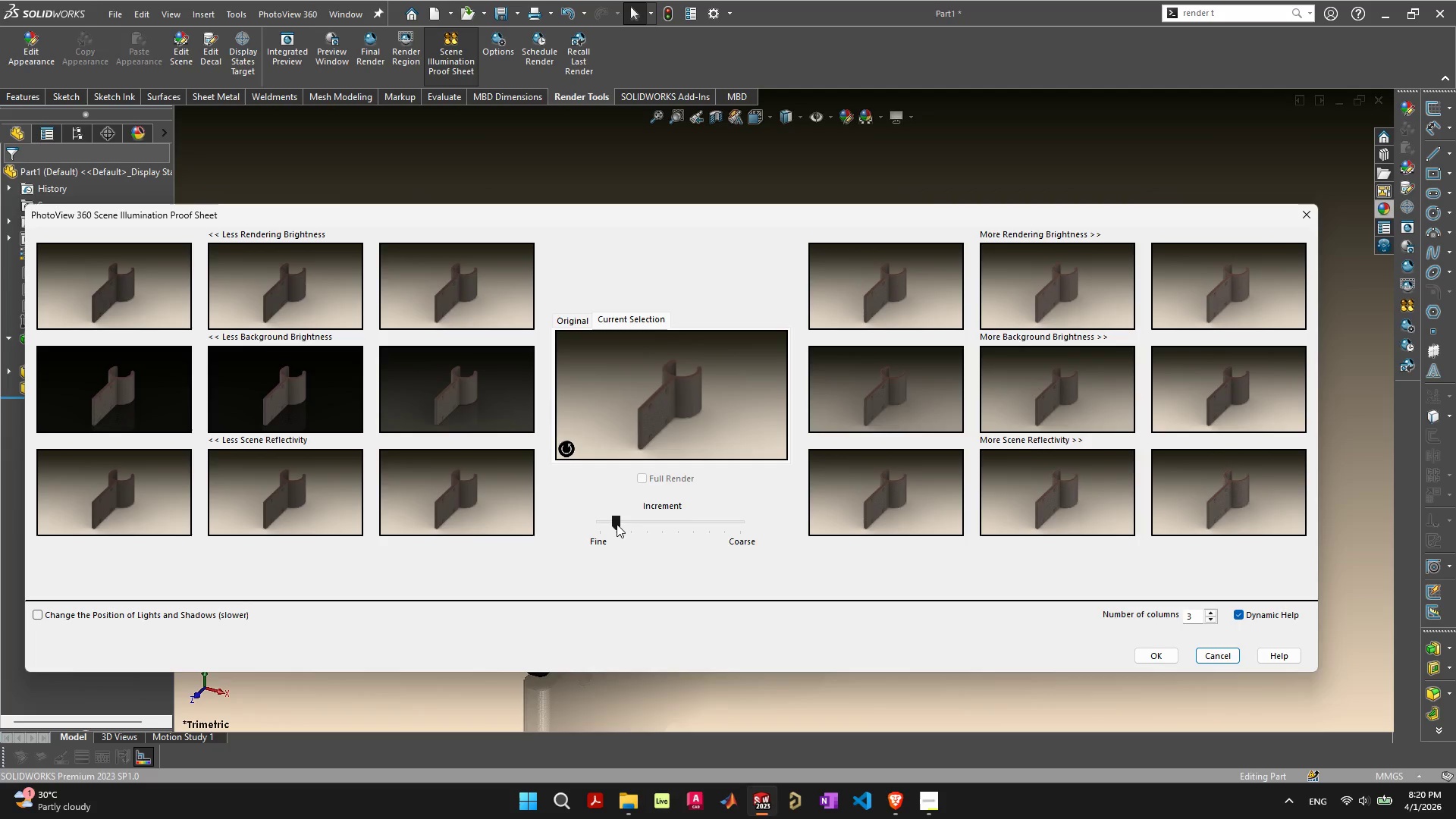 
wait(5.81)
 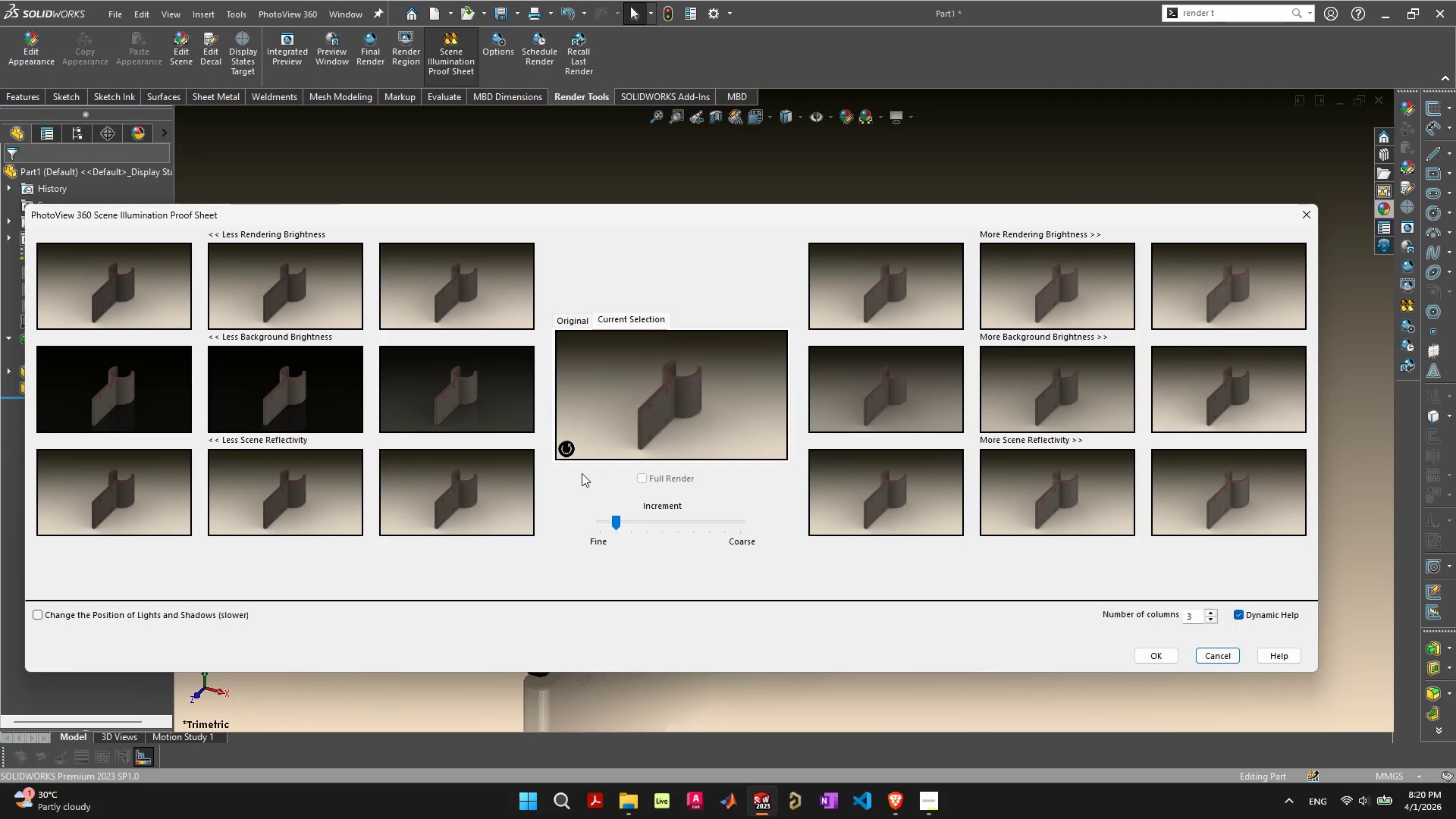 
mouse_move([284, 295])
 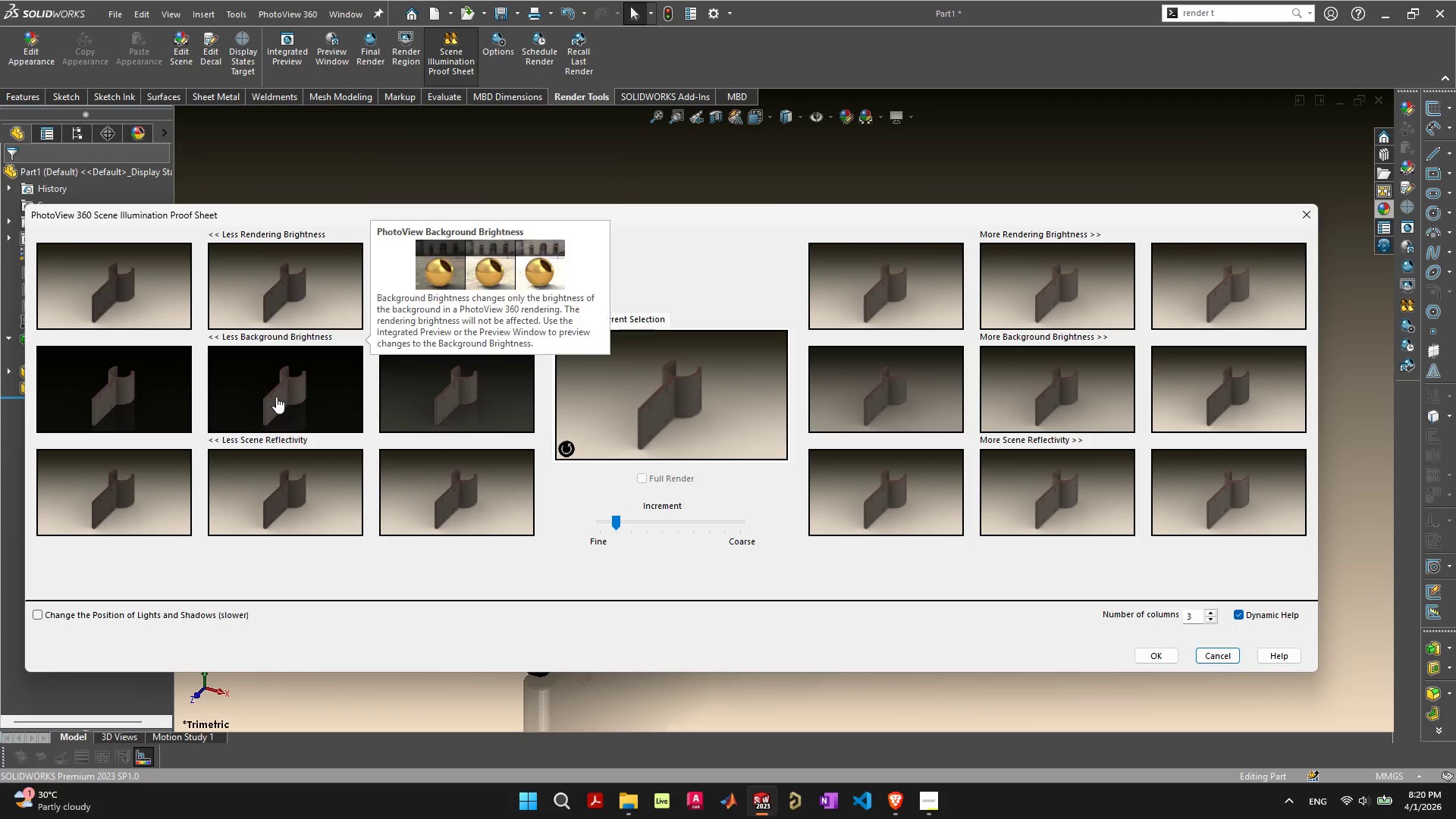 
mouse_move([298, 397])
 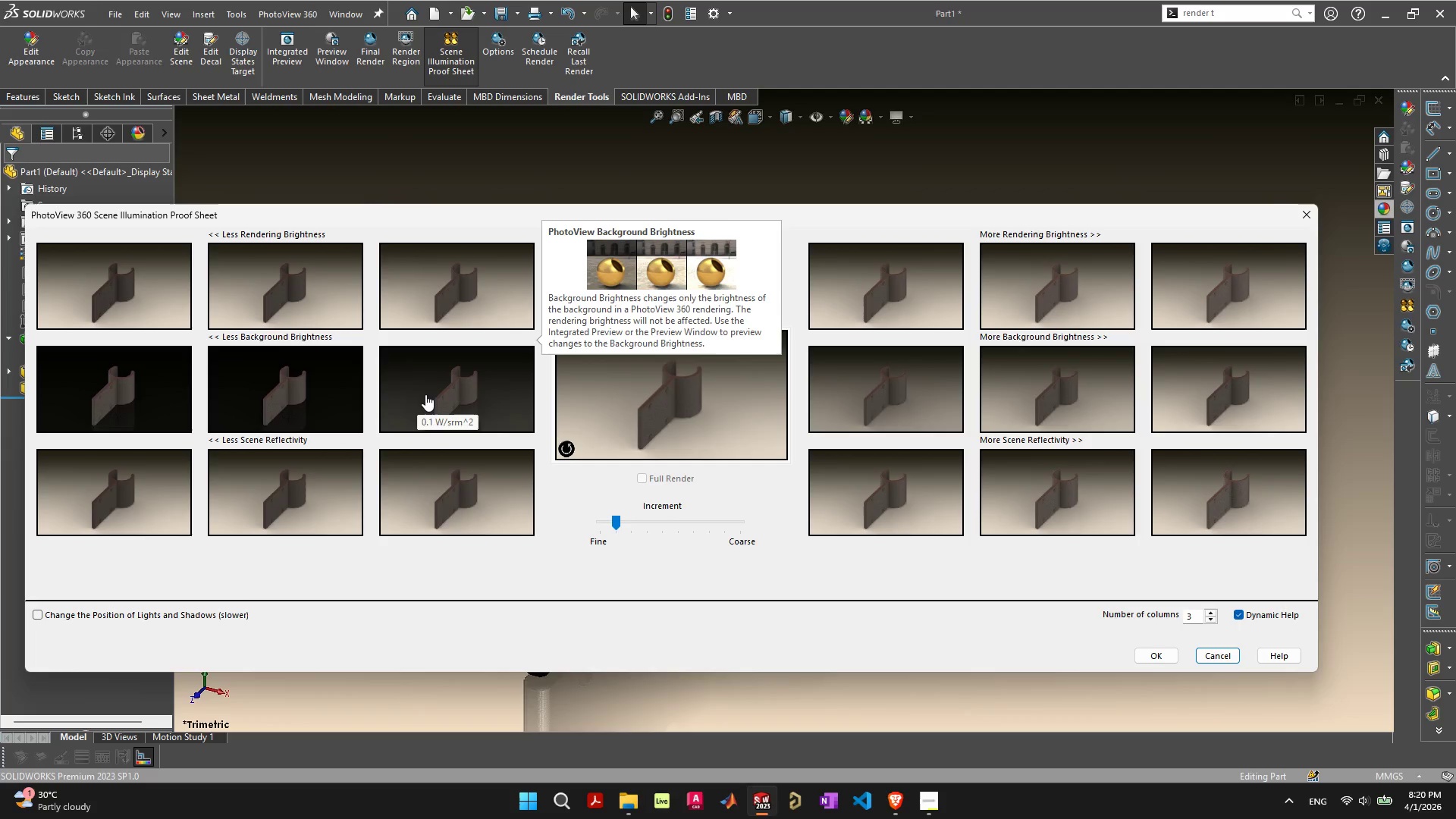 
left_click([425, 394])
 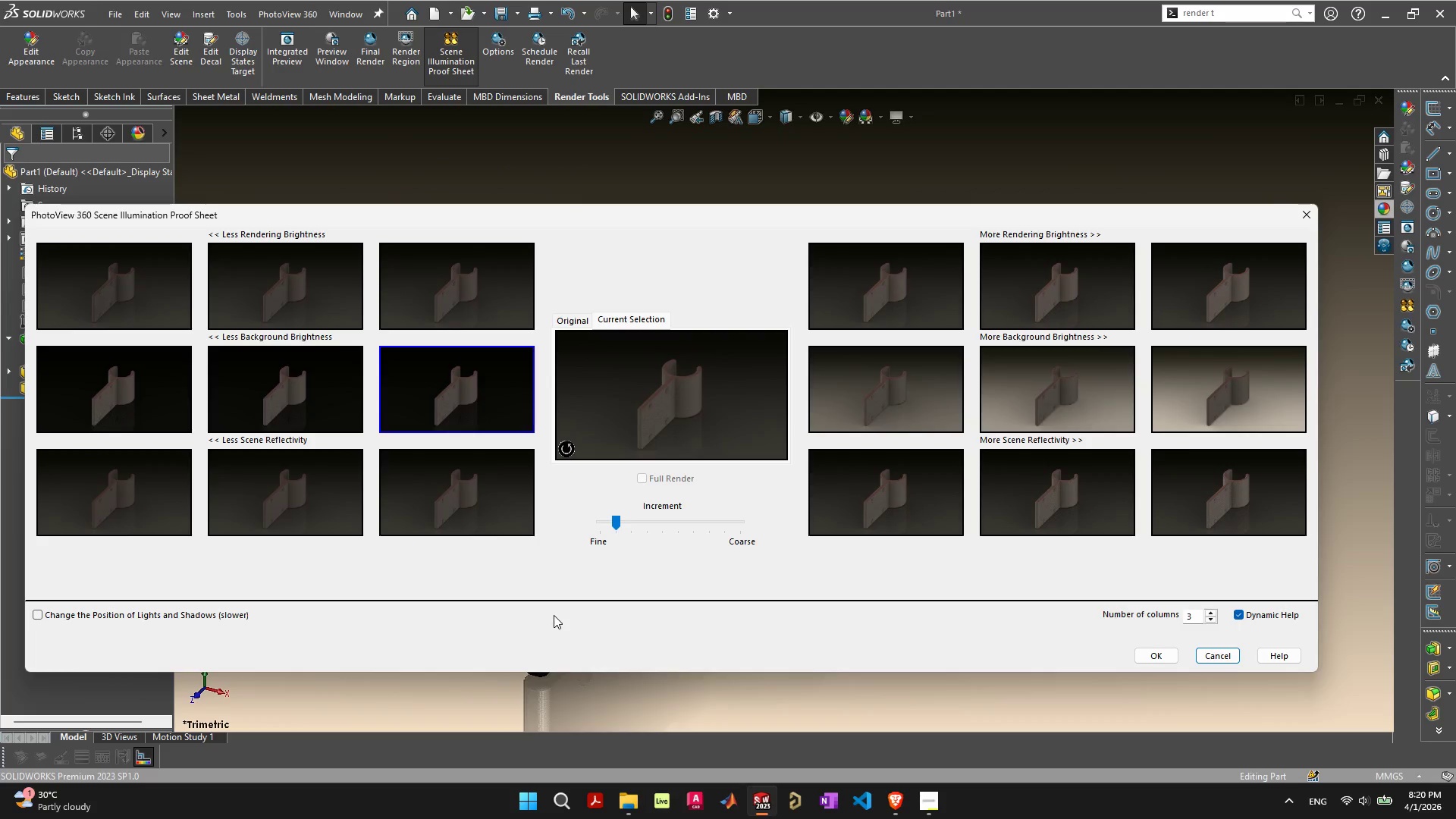 
left_click([482, 500])
 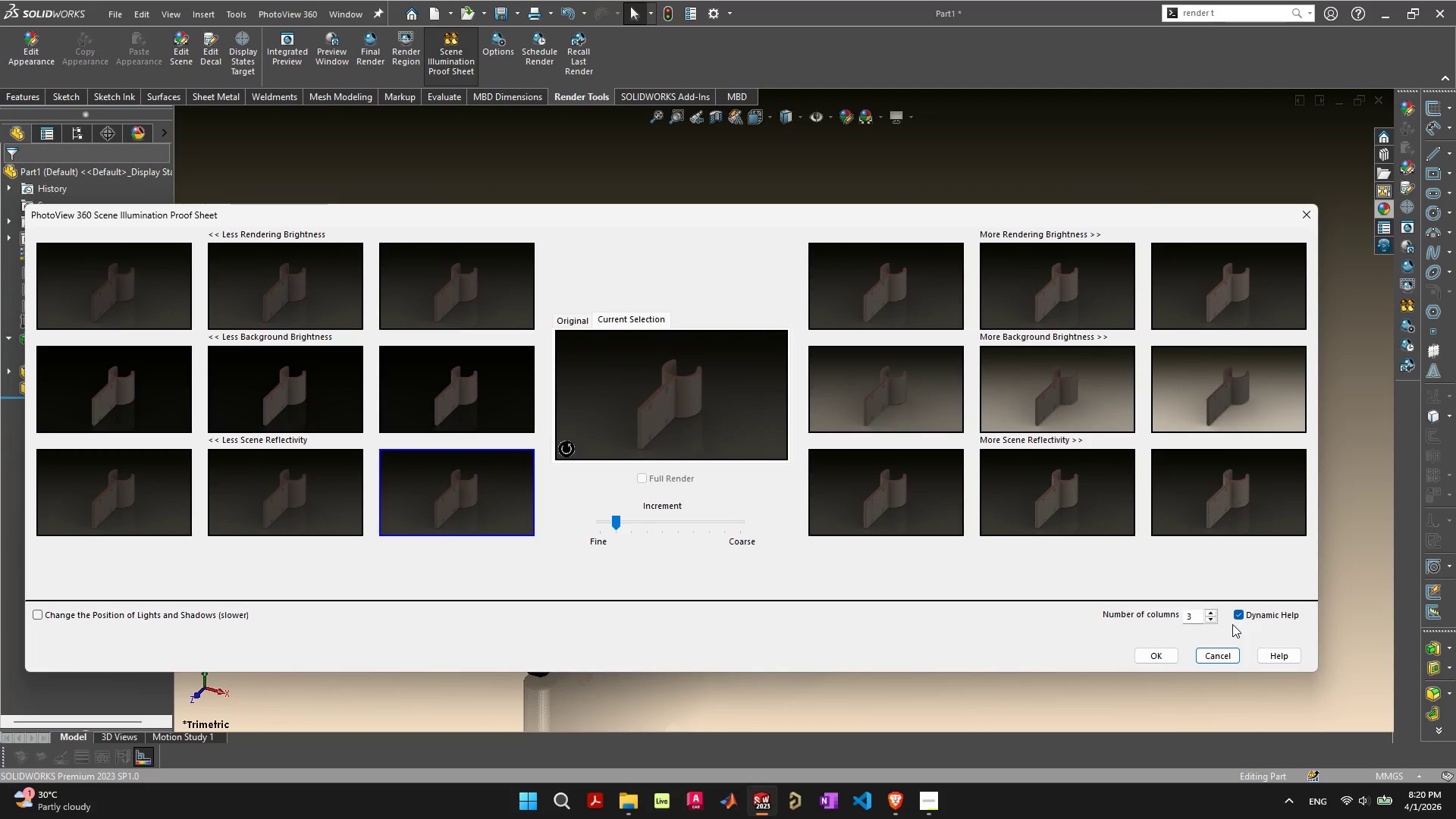 
left_click([1210, 652])
 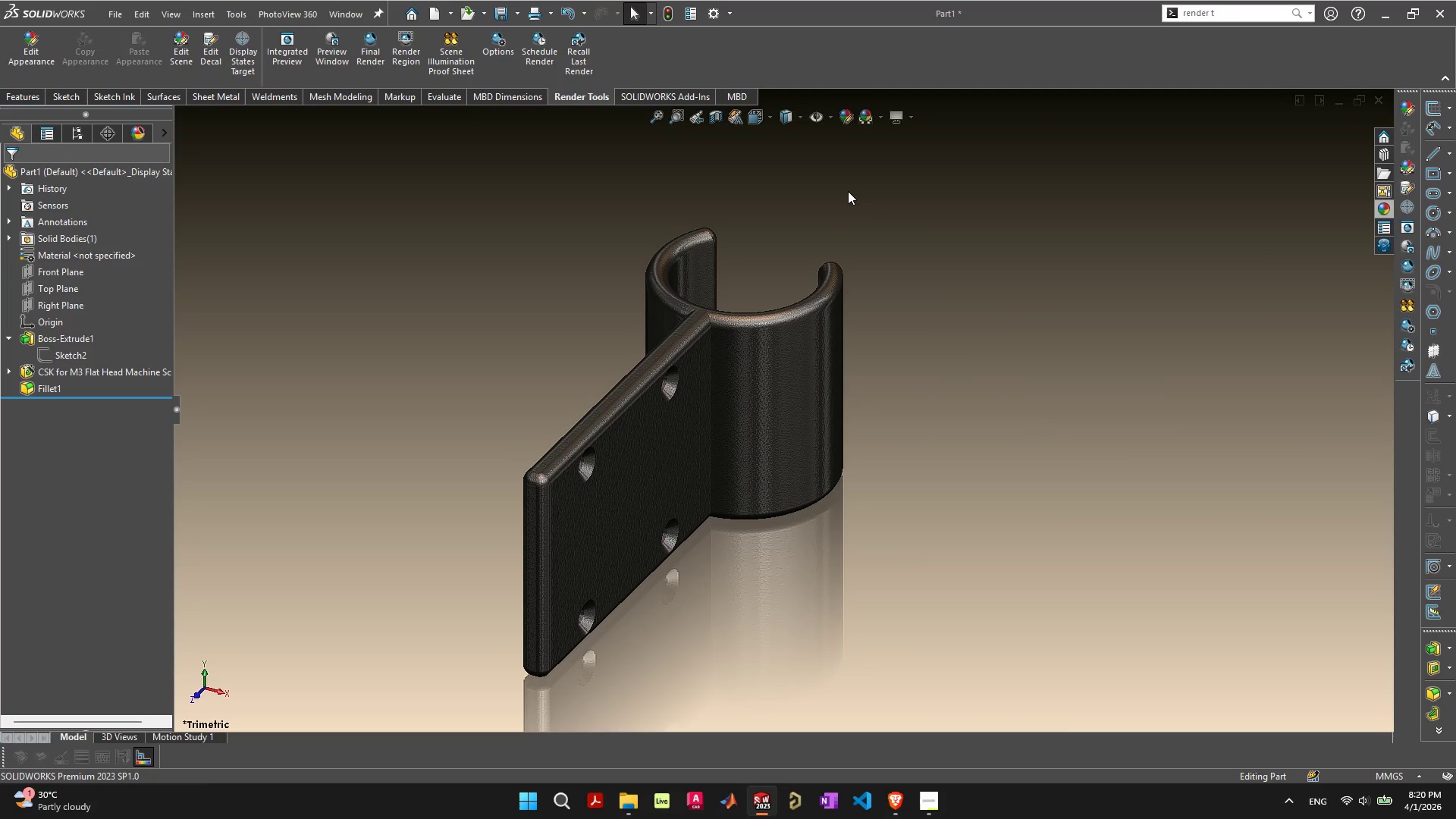 
mouse_move([881, 117])
 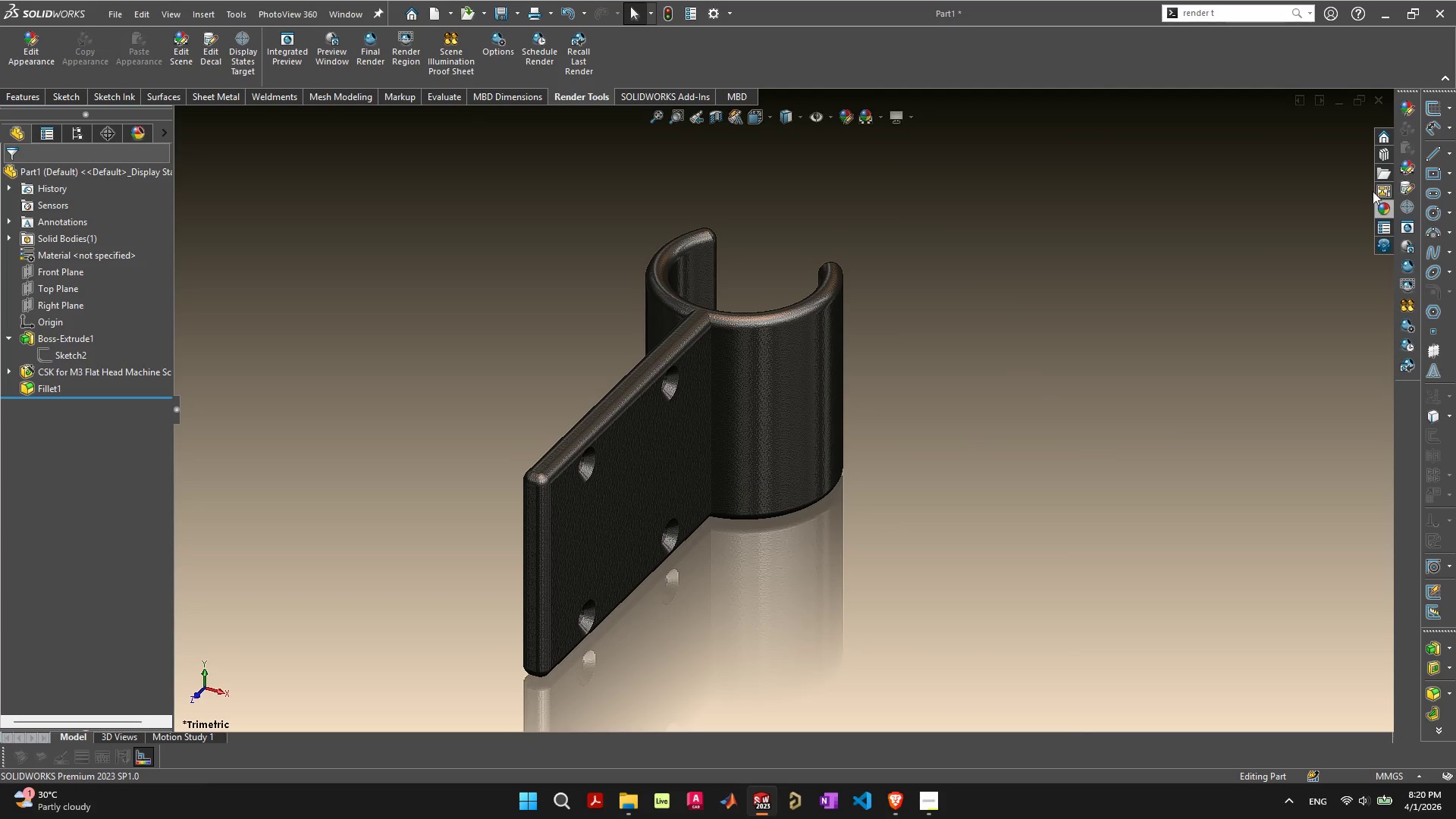 
left_click([1378, 206])
 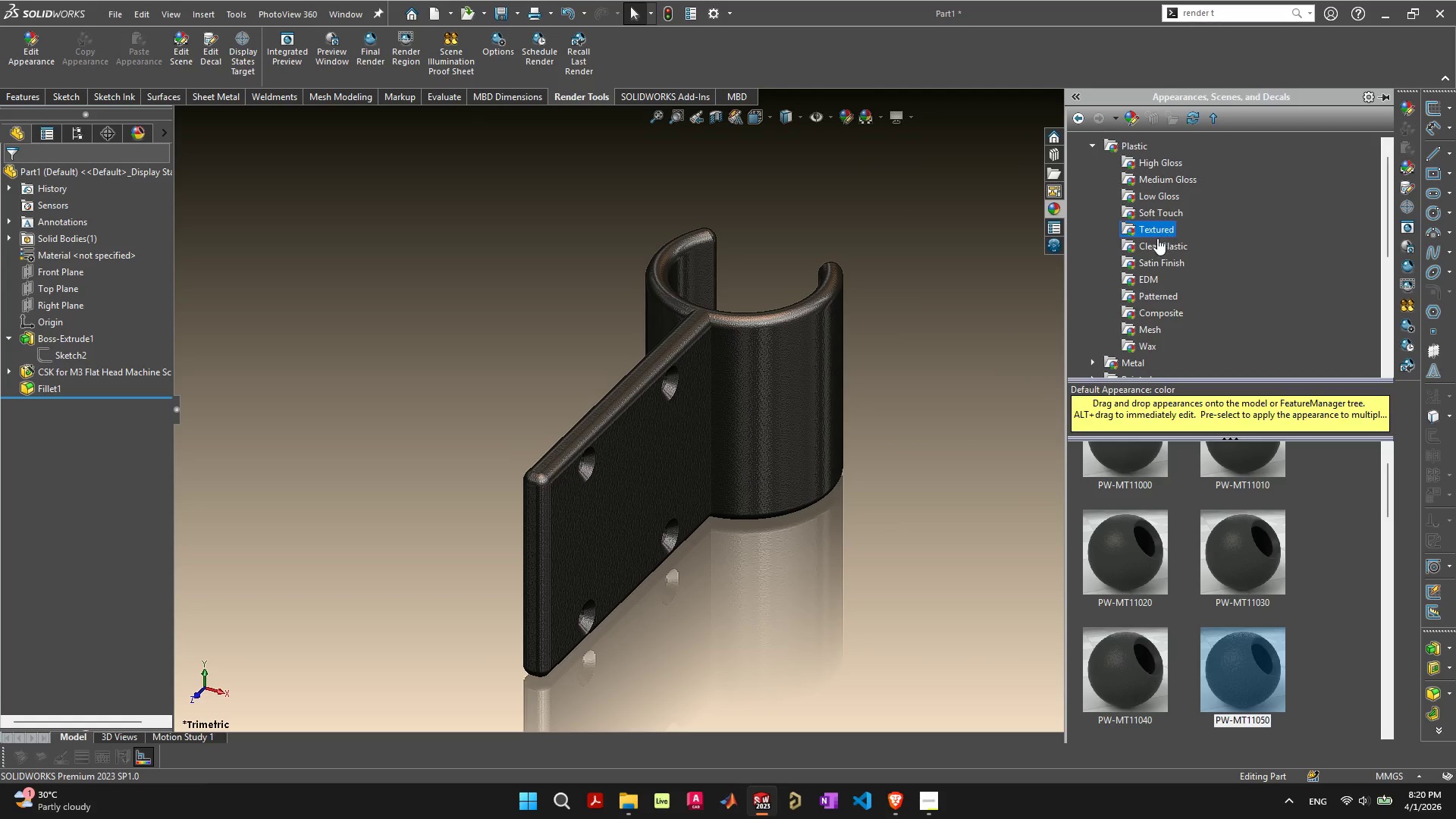 
left_click([1155, 240])
 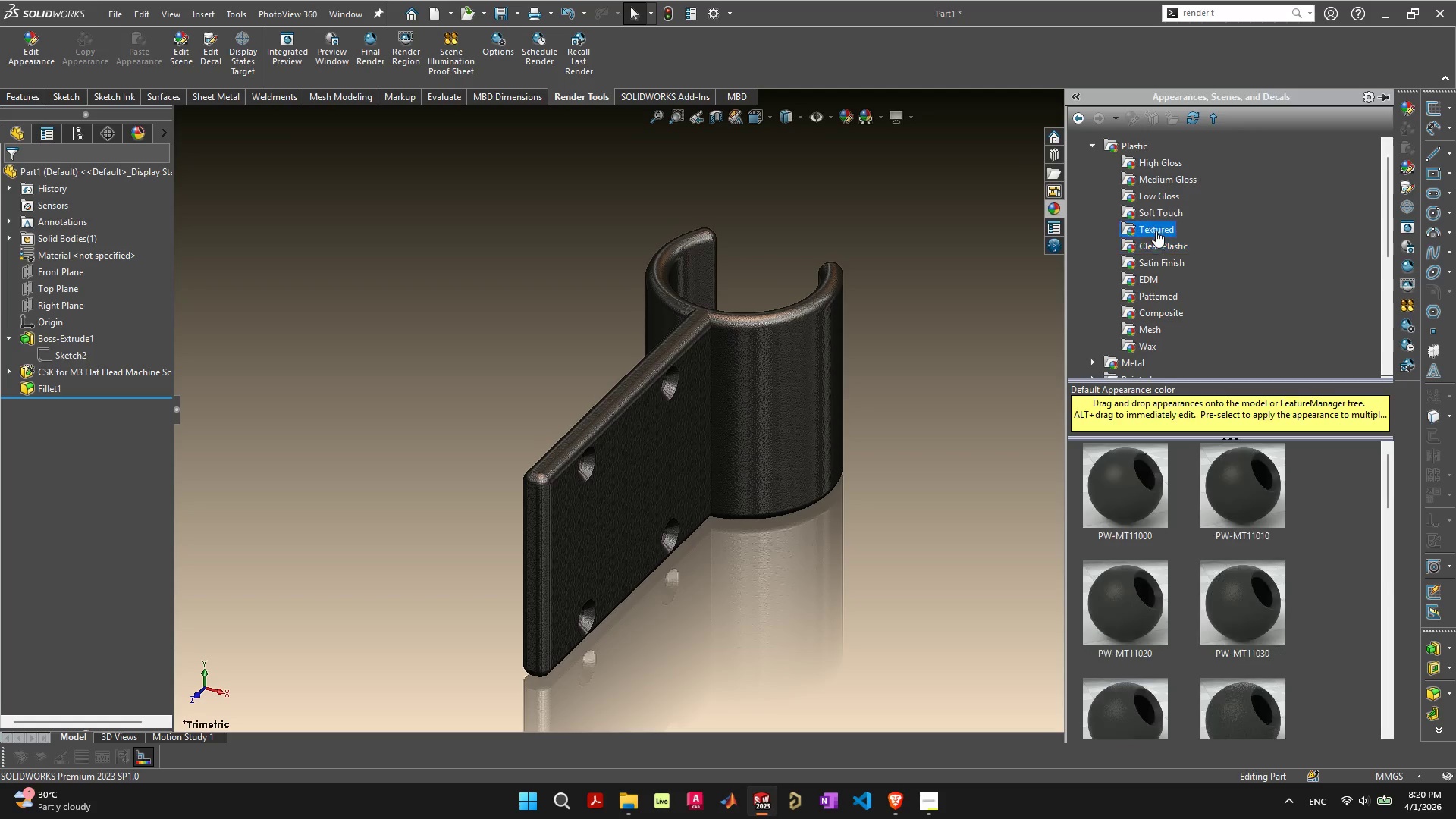 
mouse_move([1059, 193])
 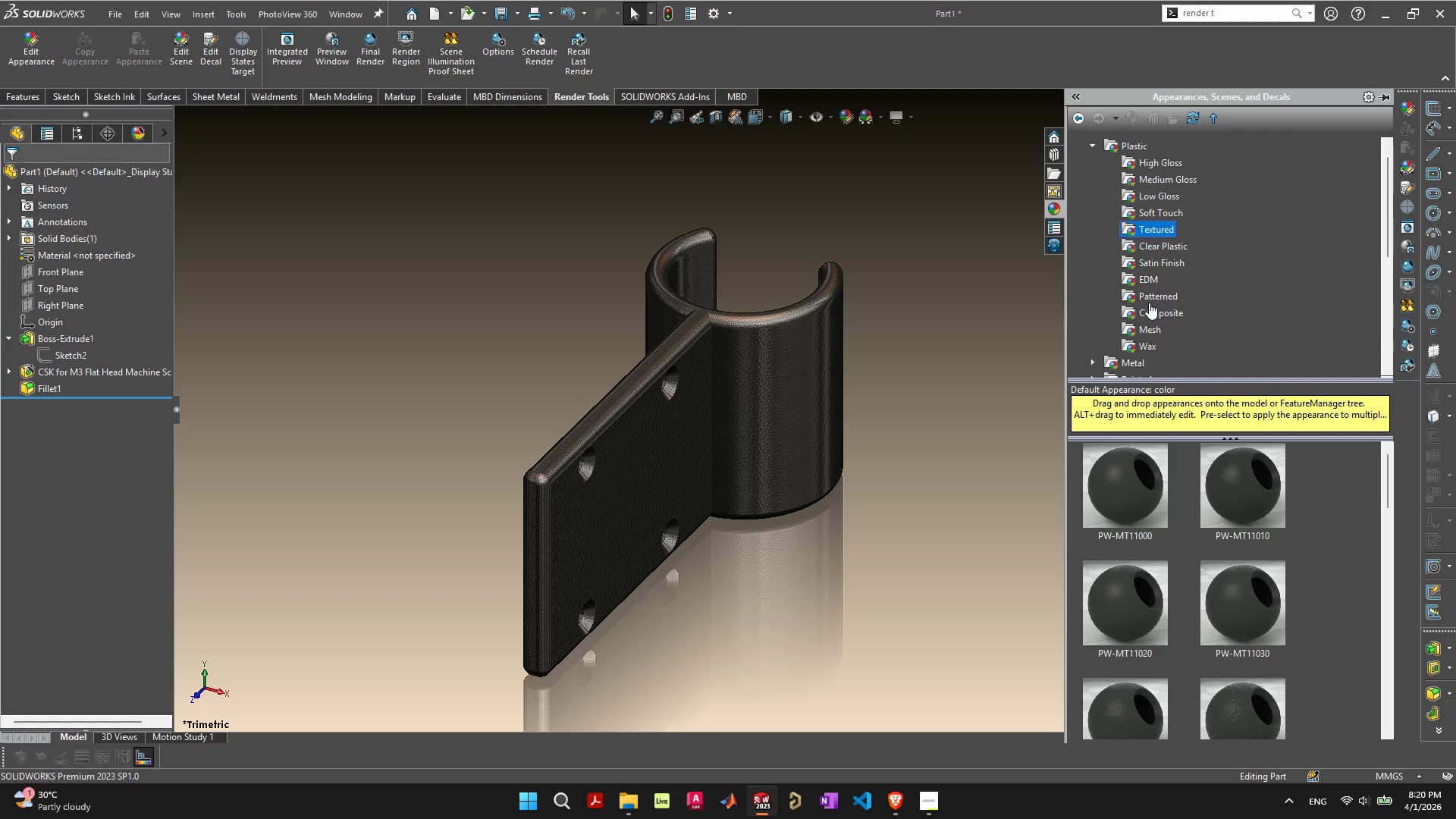 
scroll: coordinate [1148, 306], scroll_direction: down, amount: 10.0
 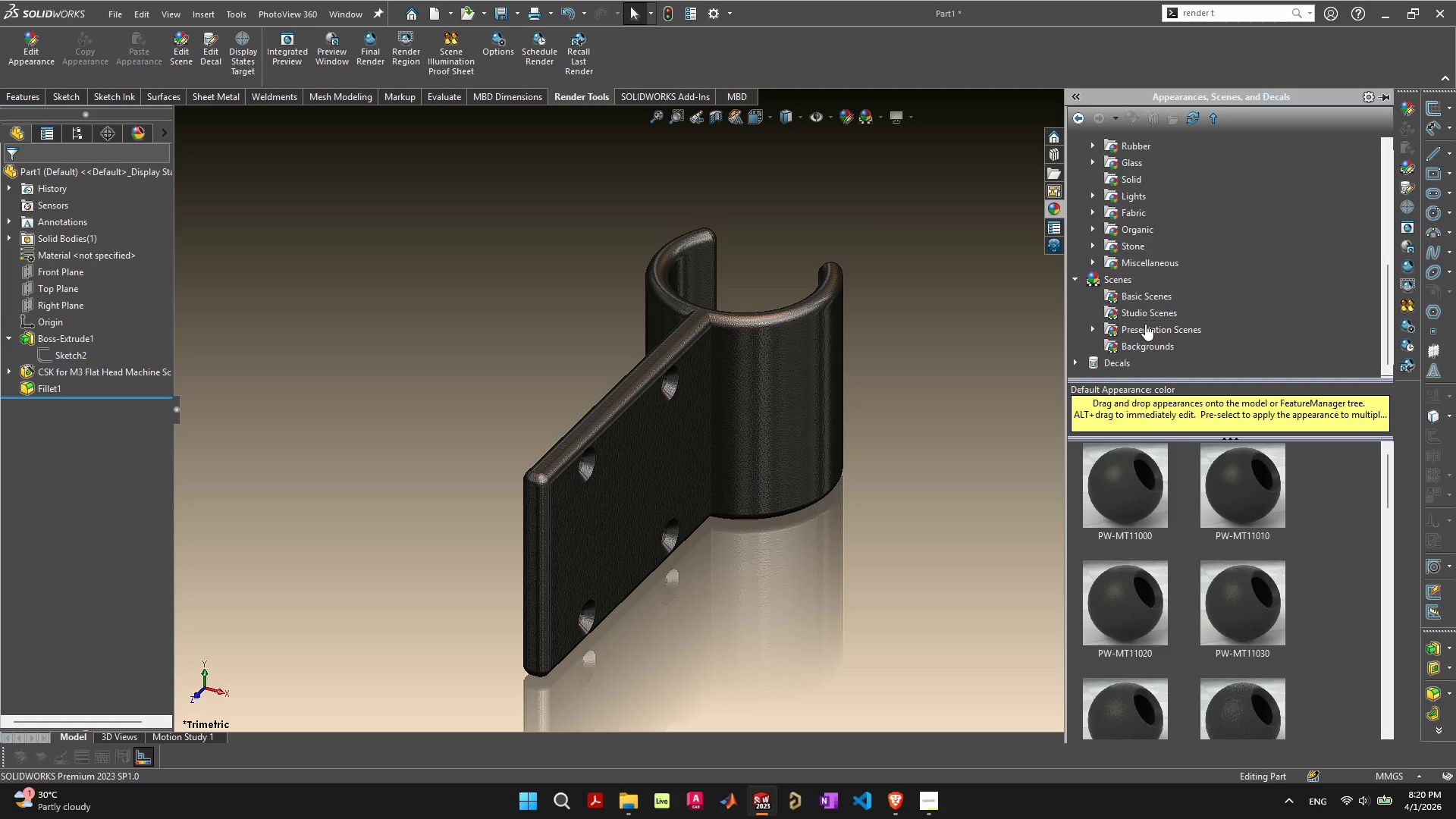 
left_click([1149, 315])
 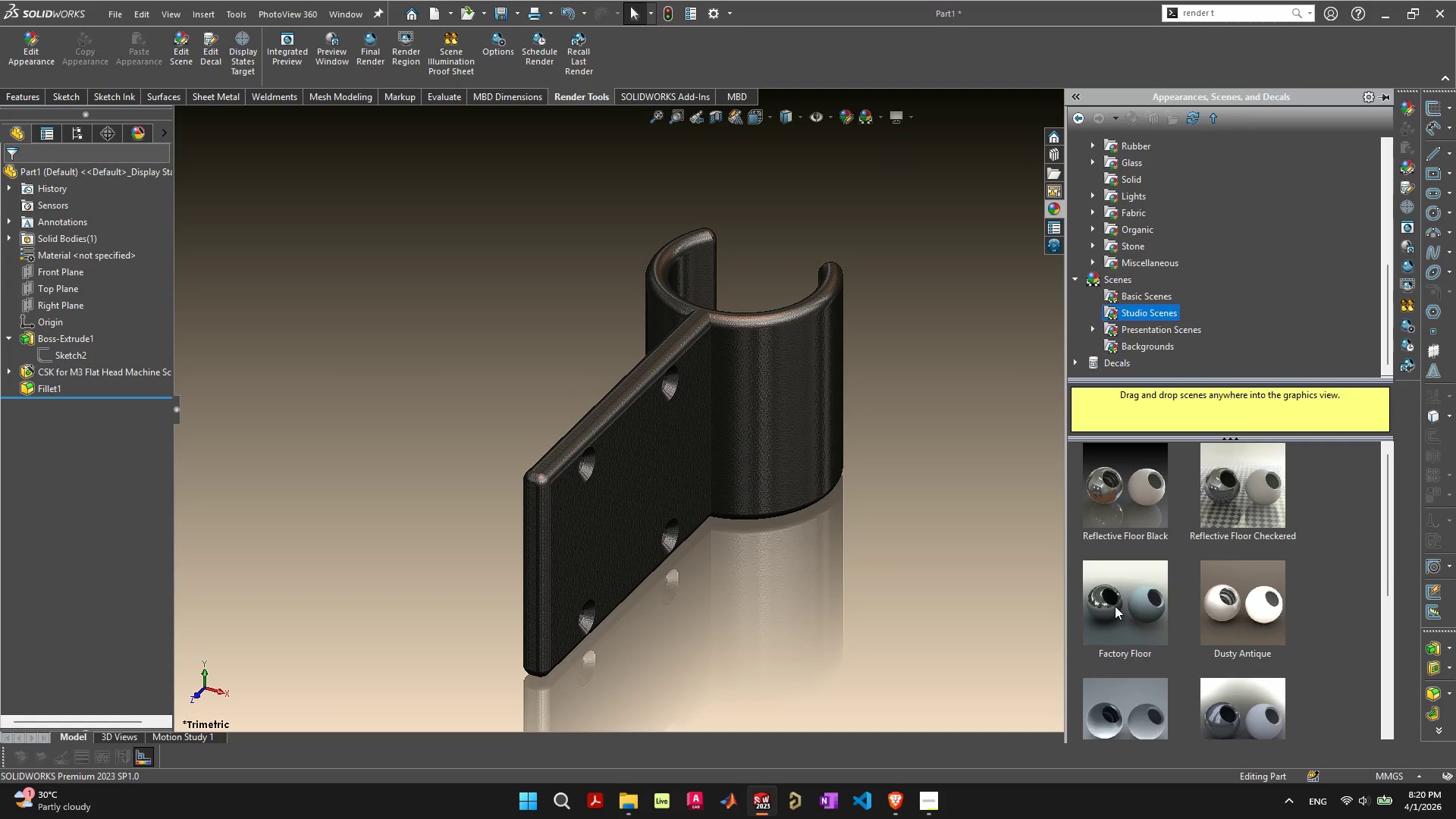 
double_click([1115, 606])
 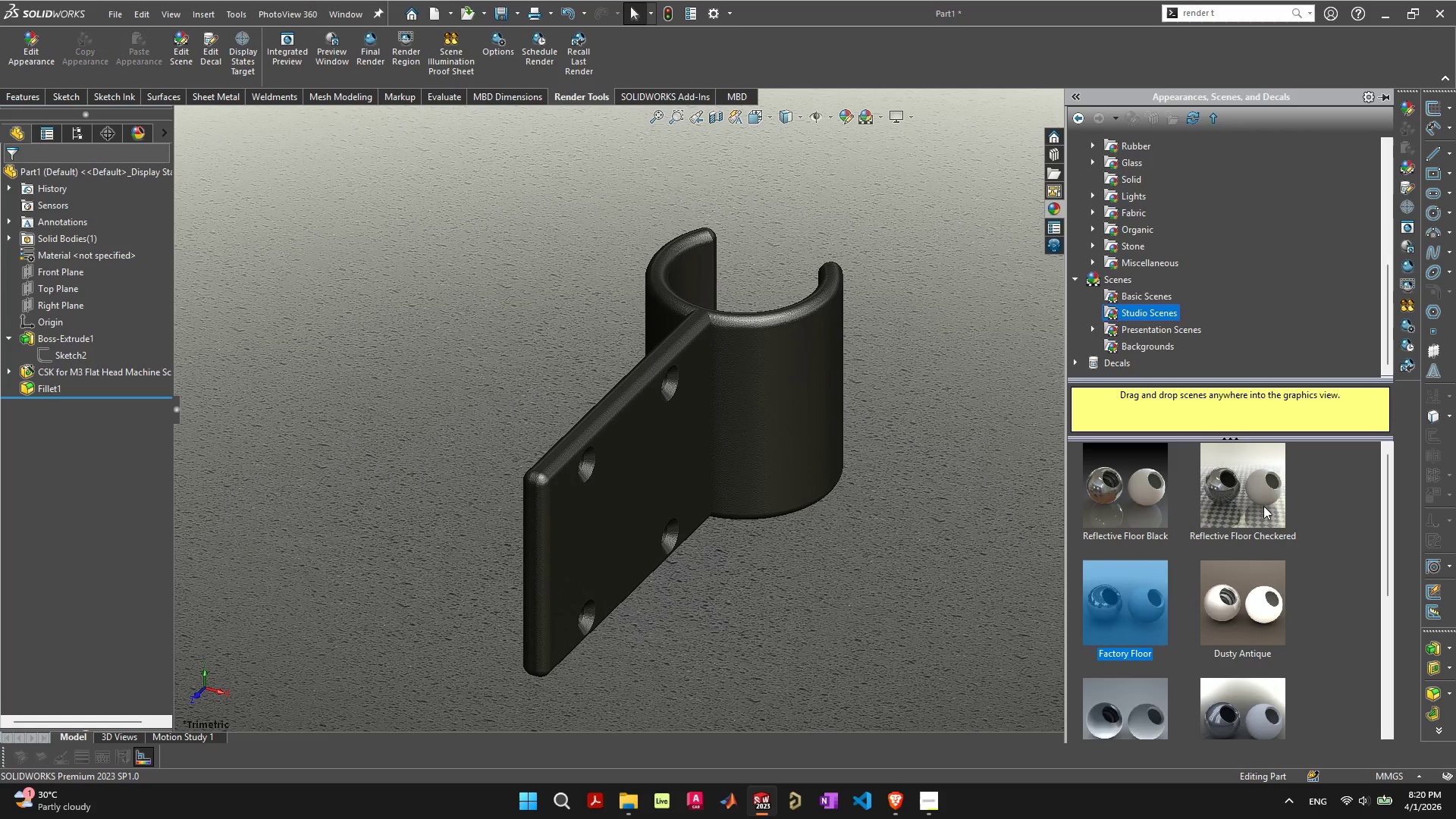 
scroll: coordinate [1313, 644], scroll_direction: down, amount: 1.0
 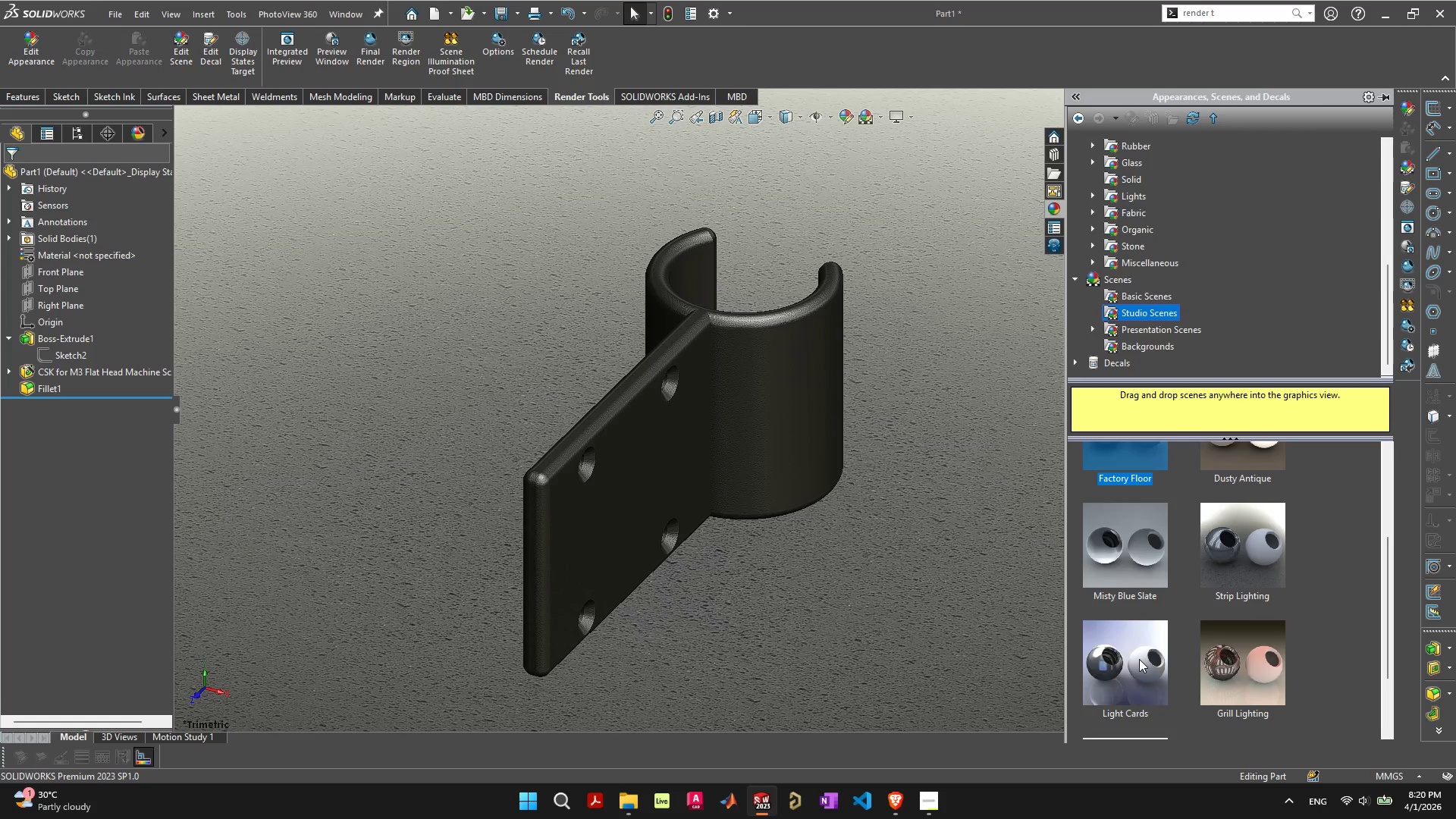 
double_click([1139, 659])
 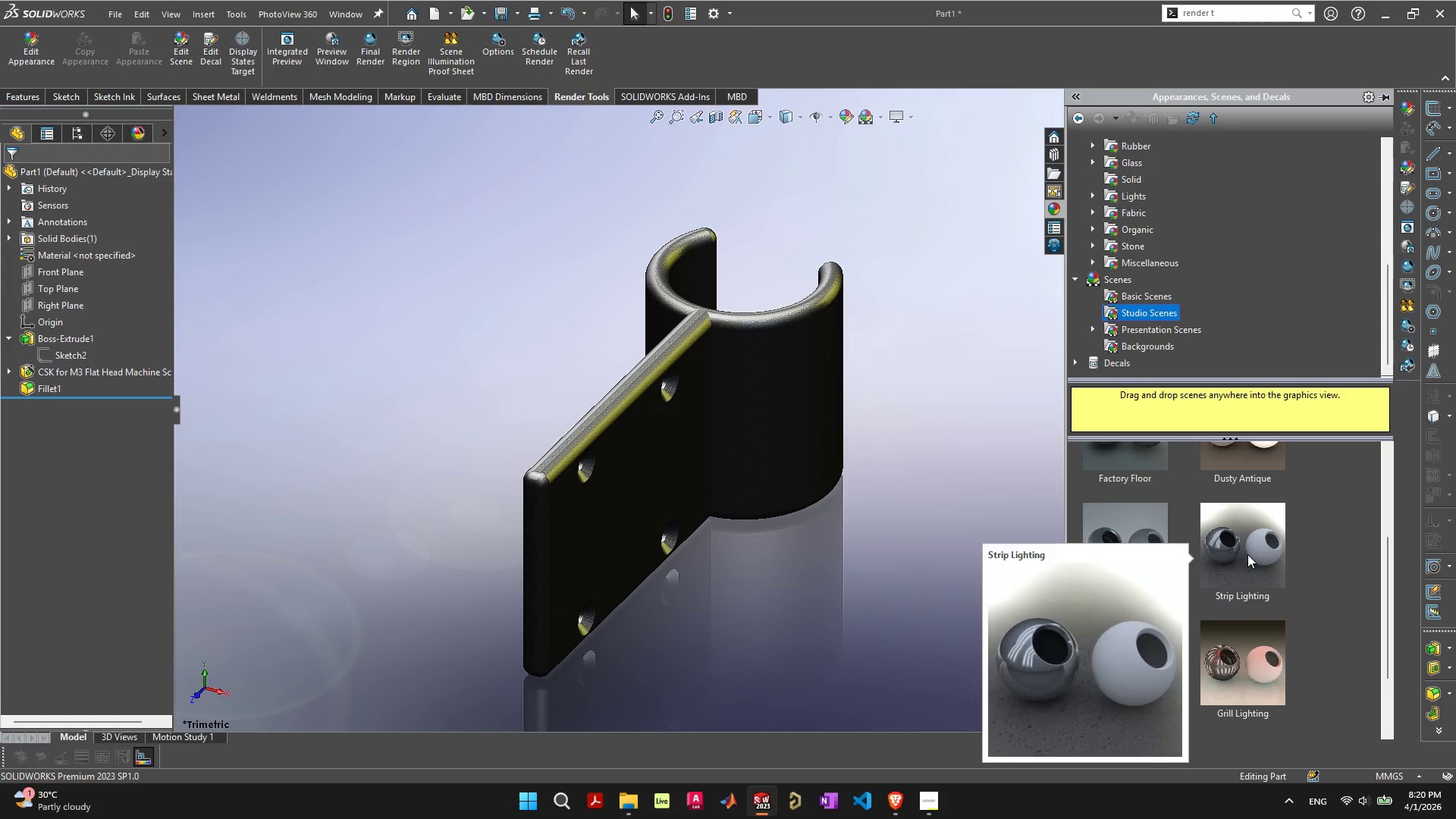 
double_click([1247, 554])
 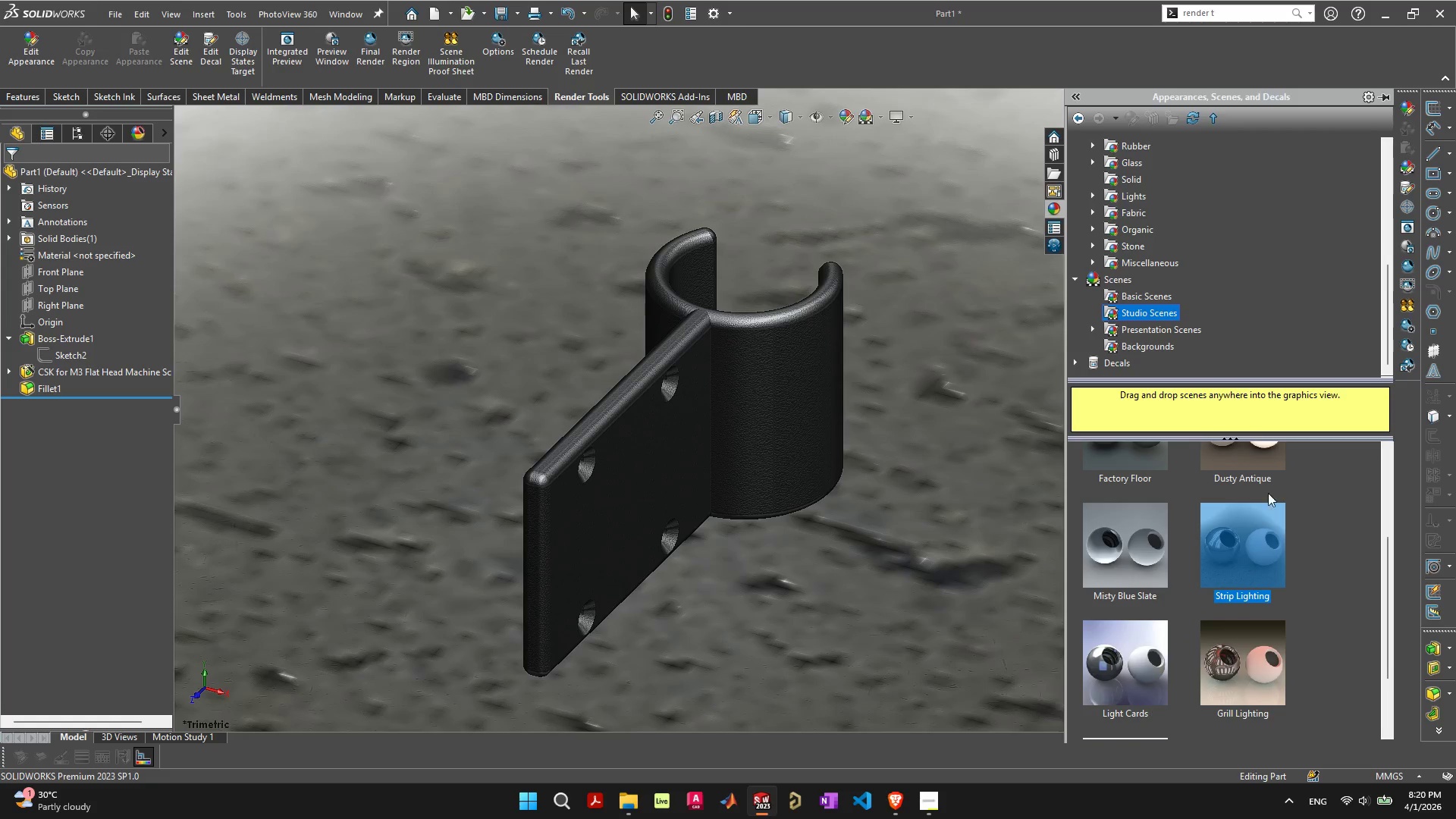 
double_click([1266, 465])
 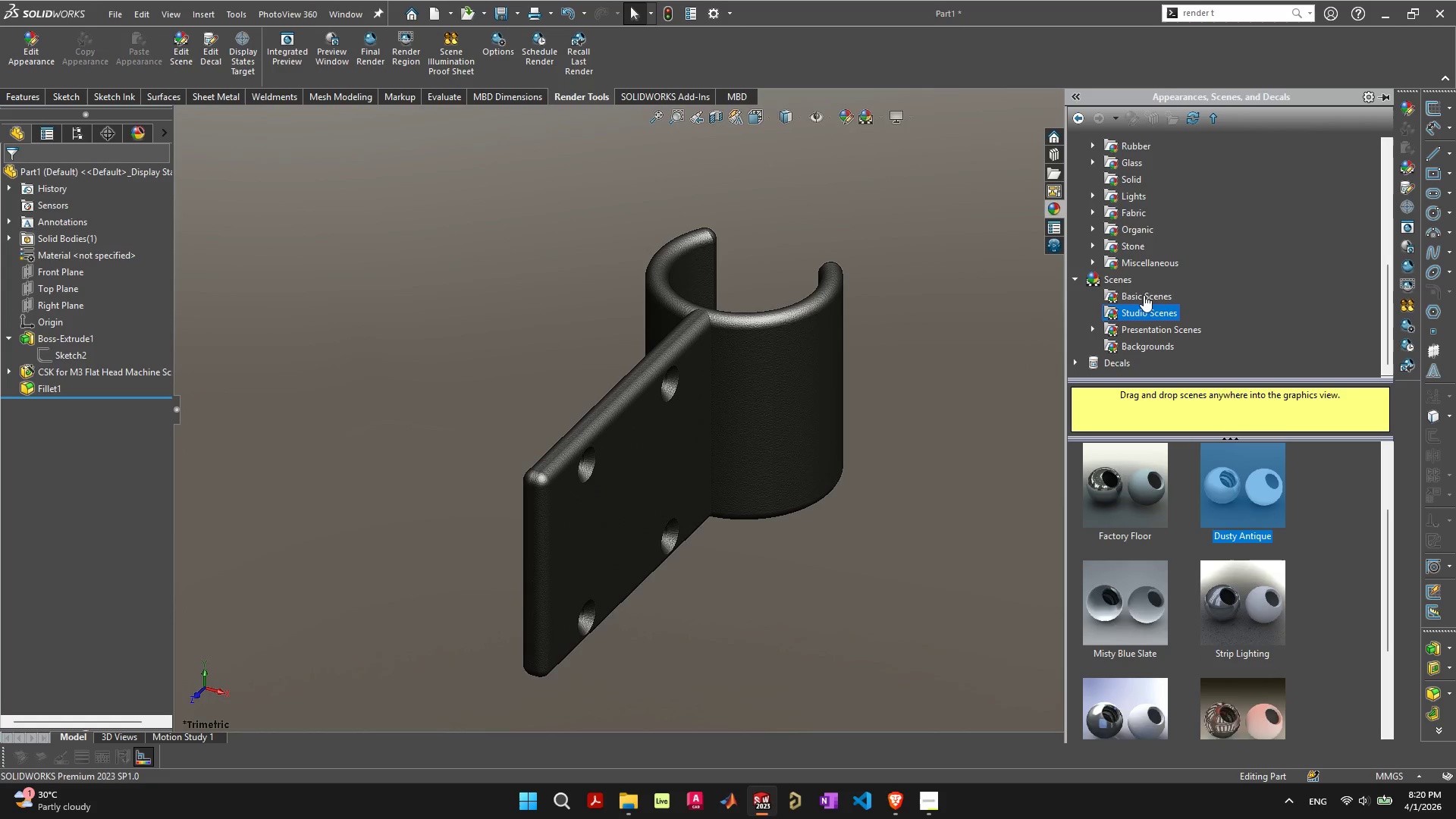 
left_click([1135, 330])
 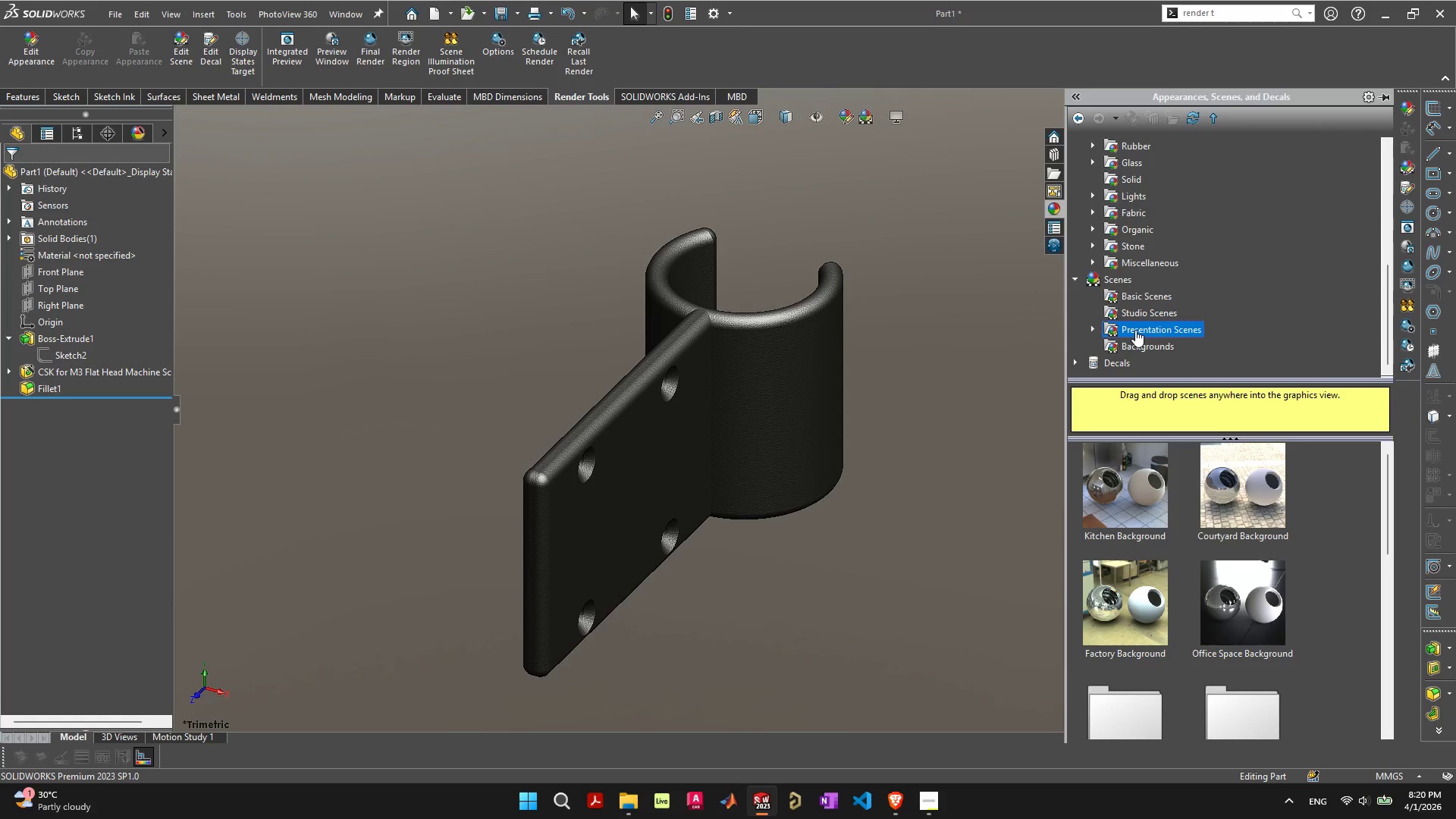 
scroll: coordinate [1300, 537], scroll_direction: down, amount: 2.0
 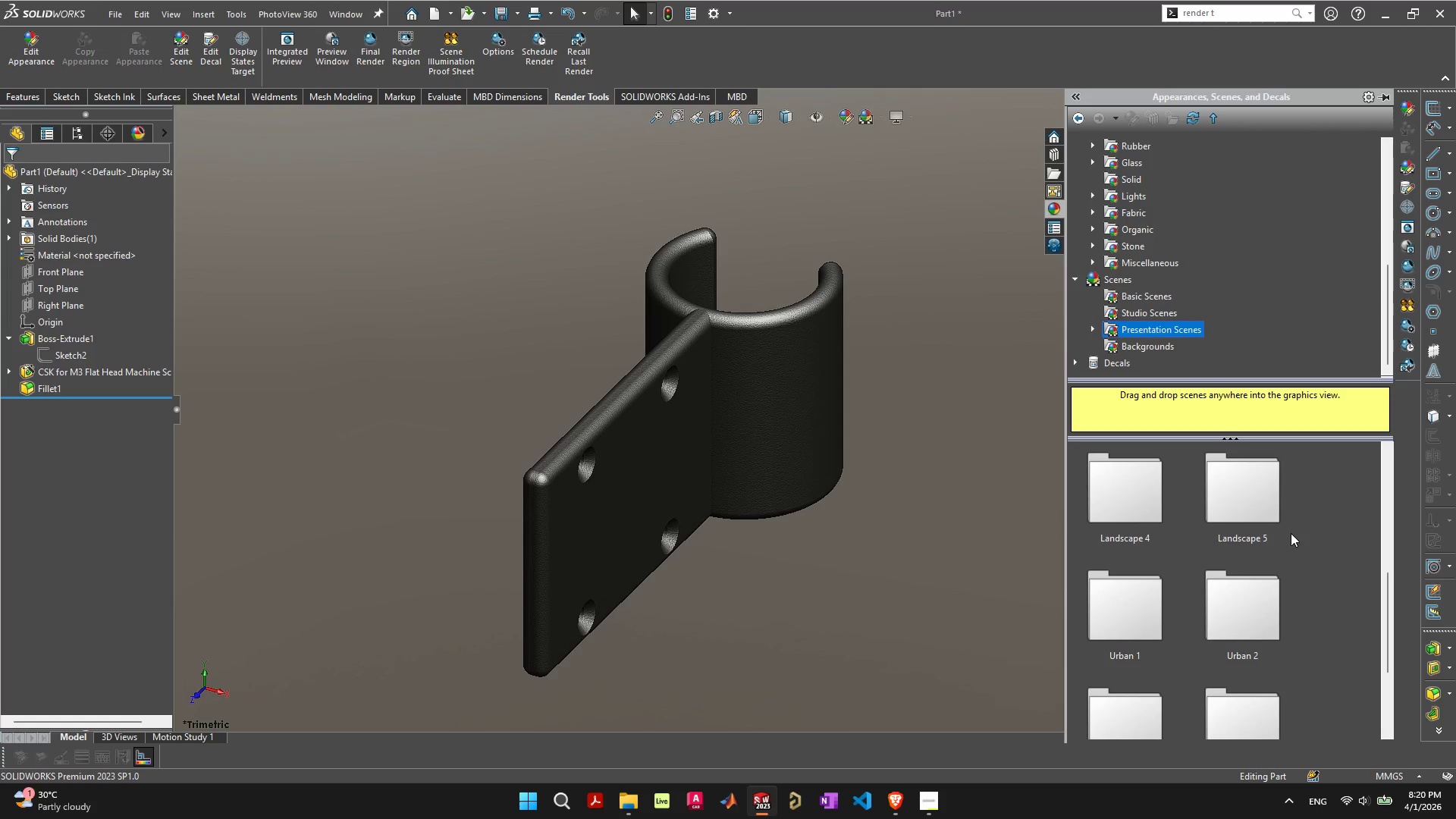 
scroll: coordinate [1289, 533], scroll_direction: up, amount: 1.0
 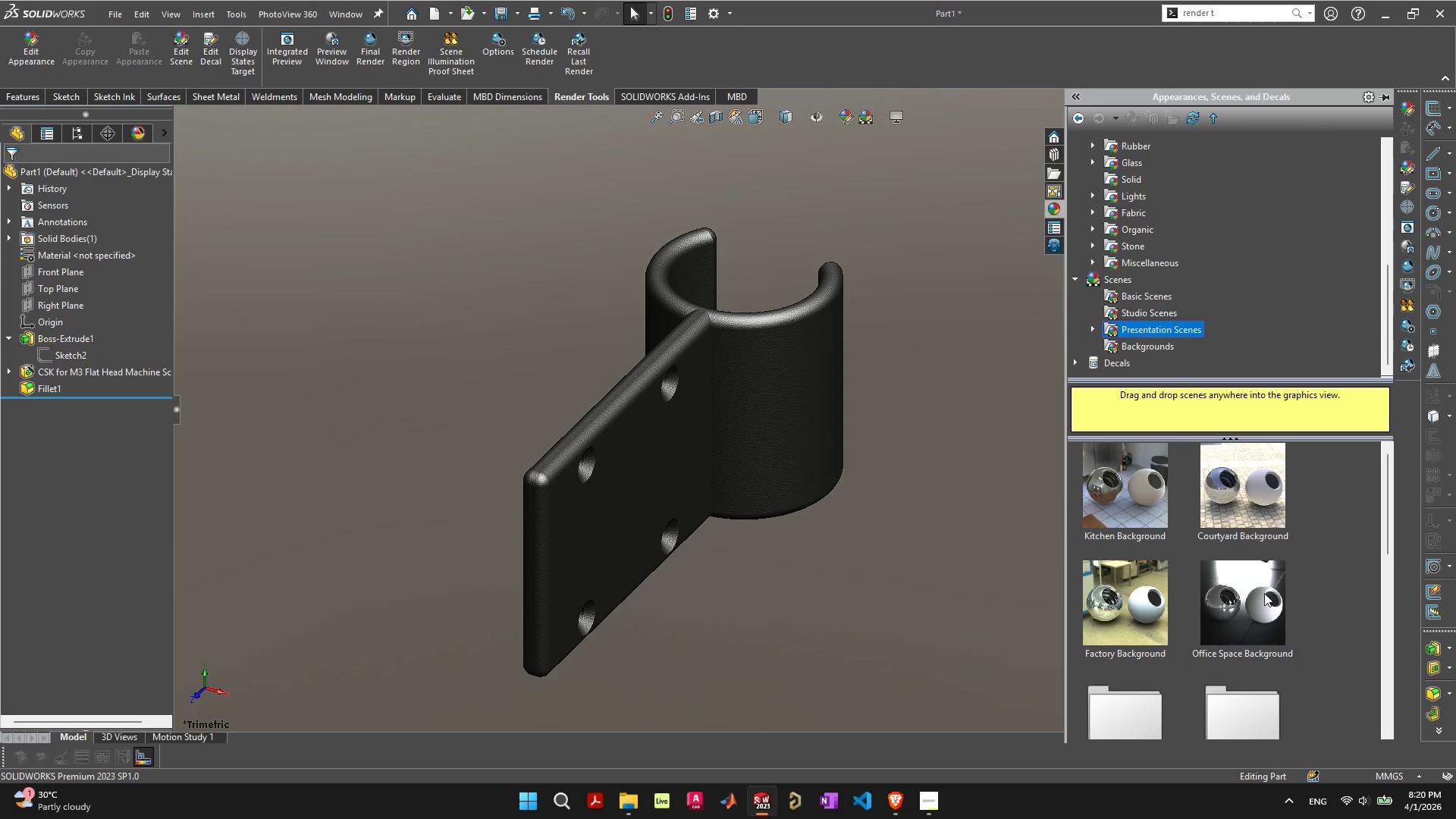 
left_click([1264, 593])
 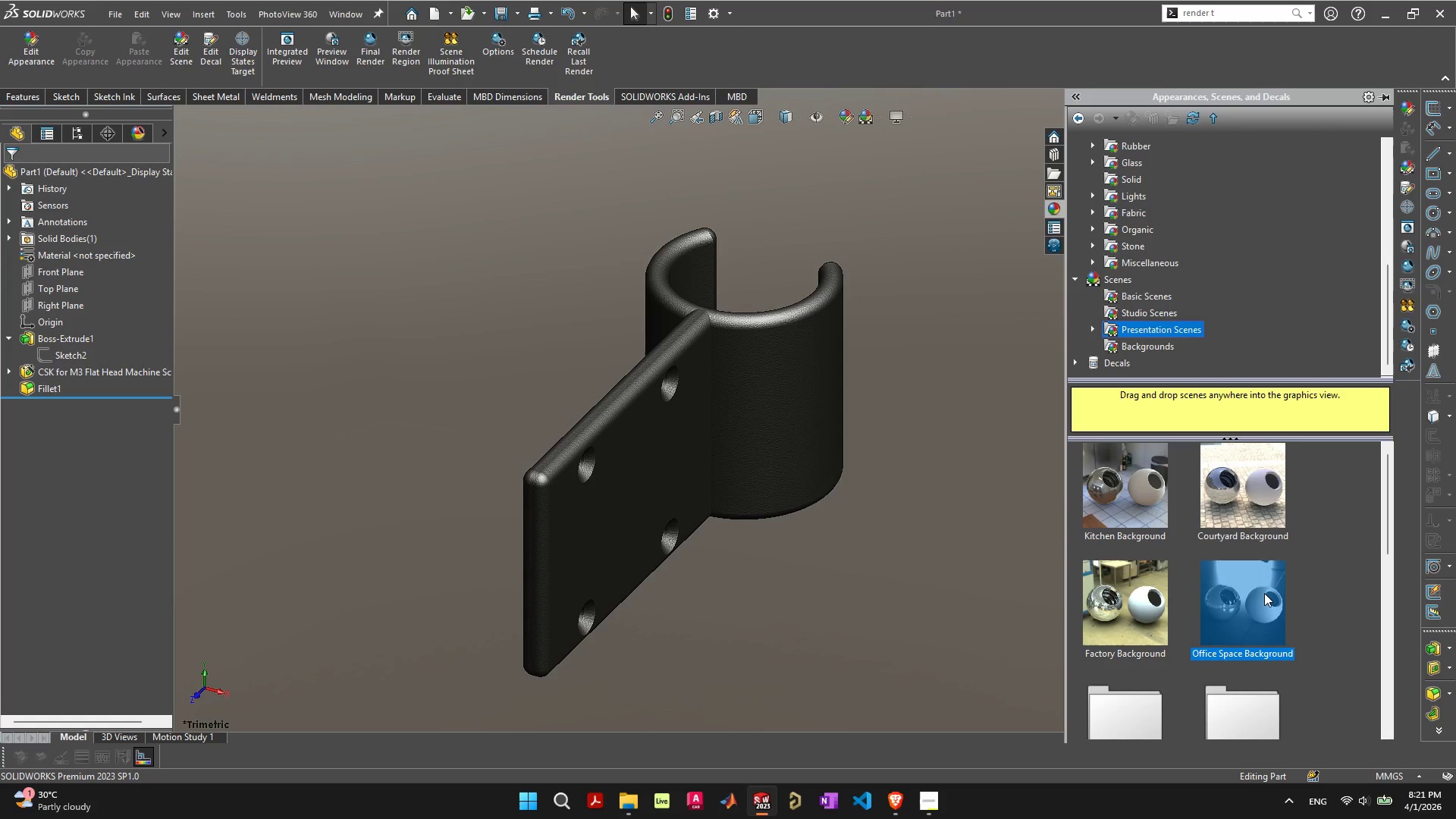 
double_click([1264, 593])
 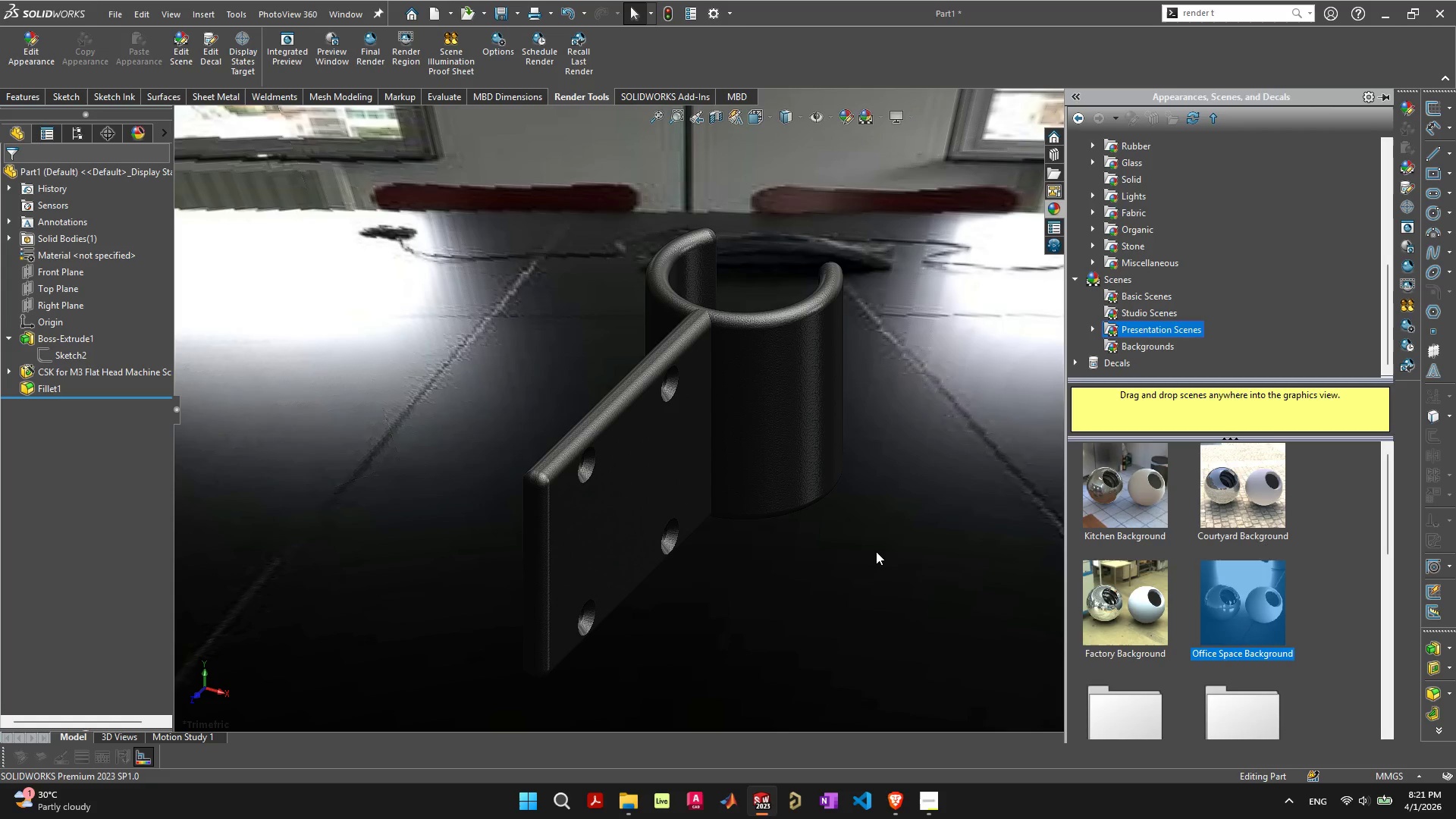 
scroll: coordinate [881, 548], scroll_direction: up, amount: 1.0
 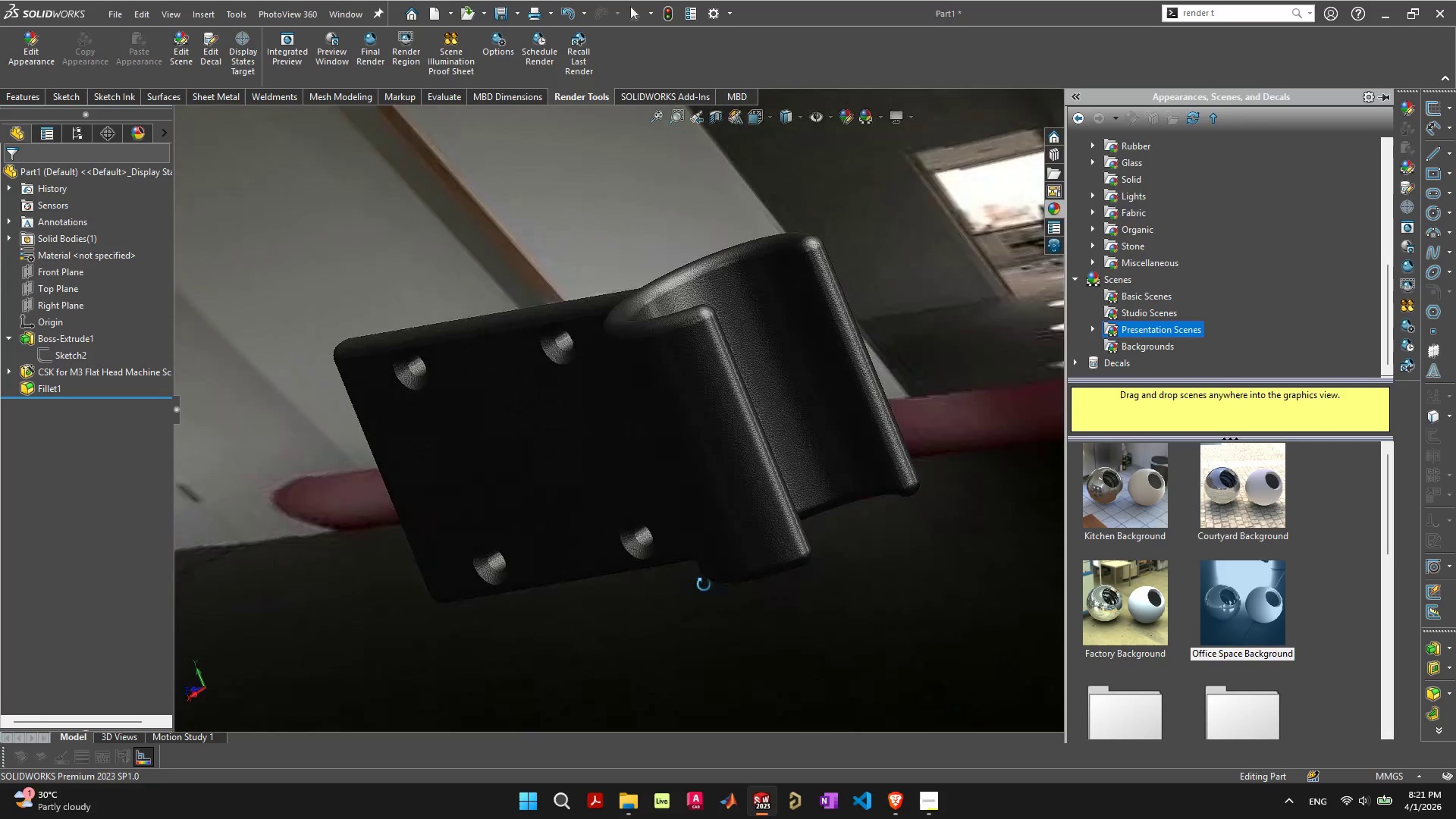 
scroll: coordinate [811, 516], scroll_direction: down, amount: 10.0
 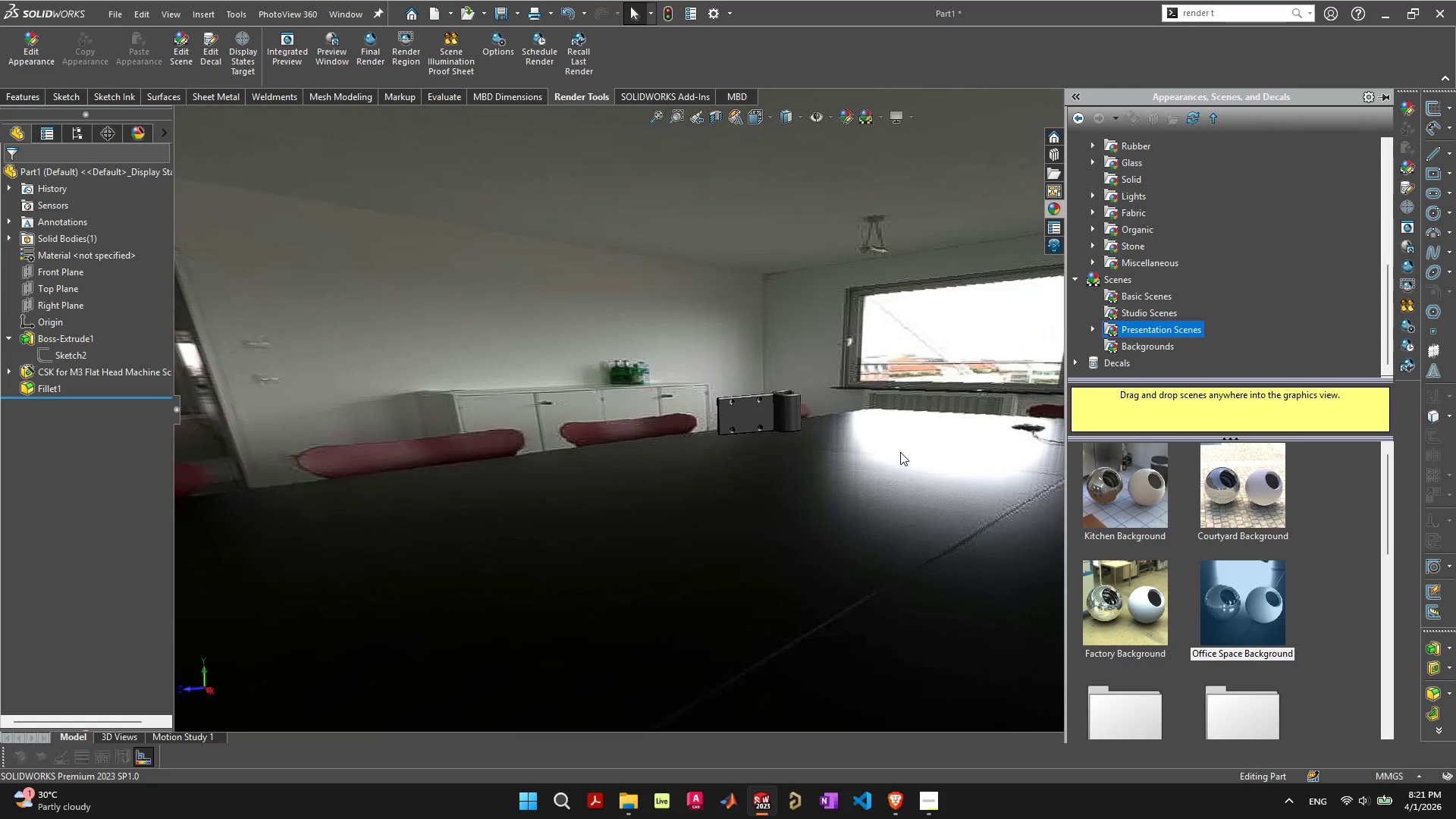 
scroll: coordinate [878, 472], scroll_direction: up, amount: 4.0
 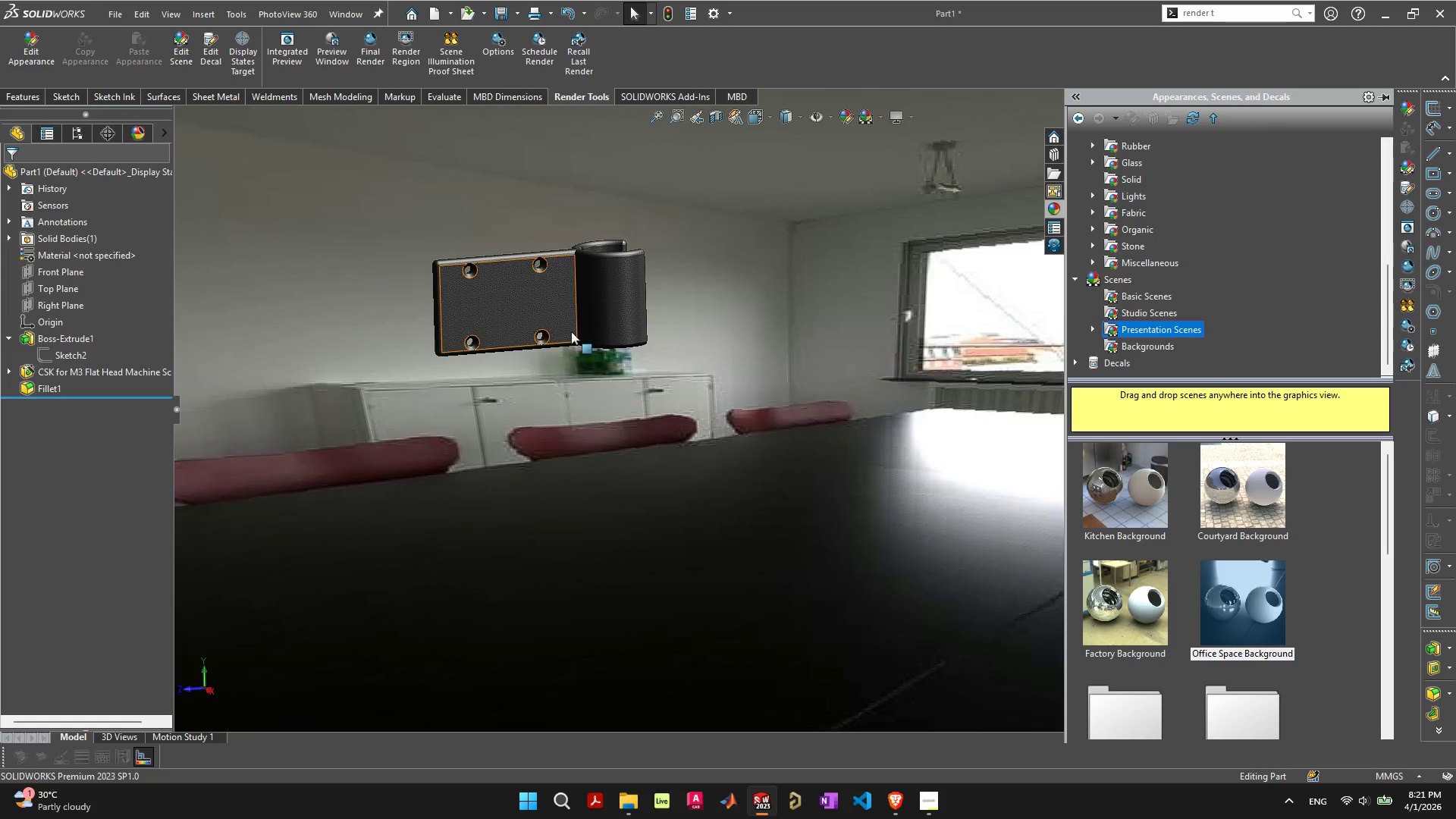 
left_click_drag(start_coordinate=[572, 300], to_coordinate=[967, 536])
 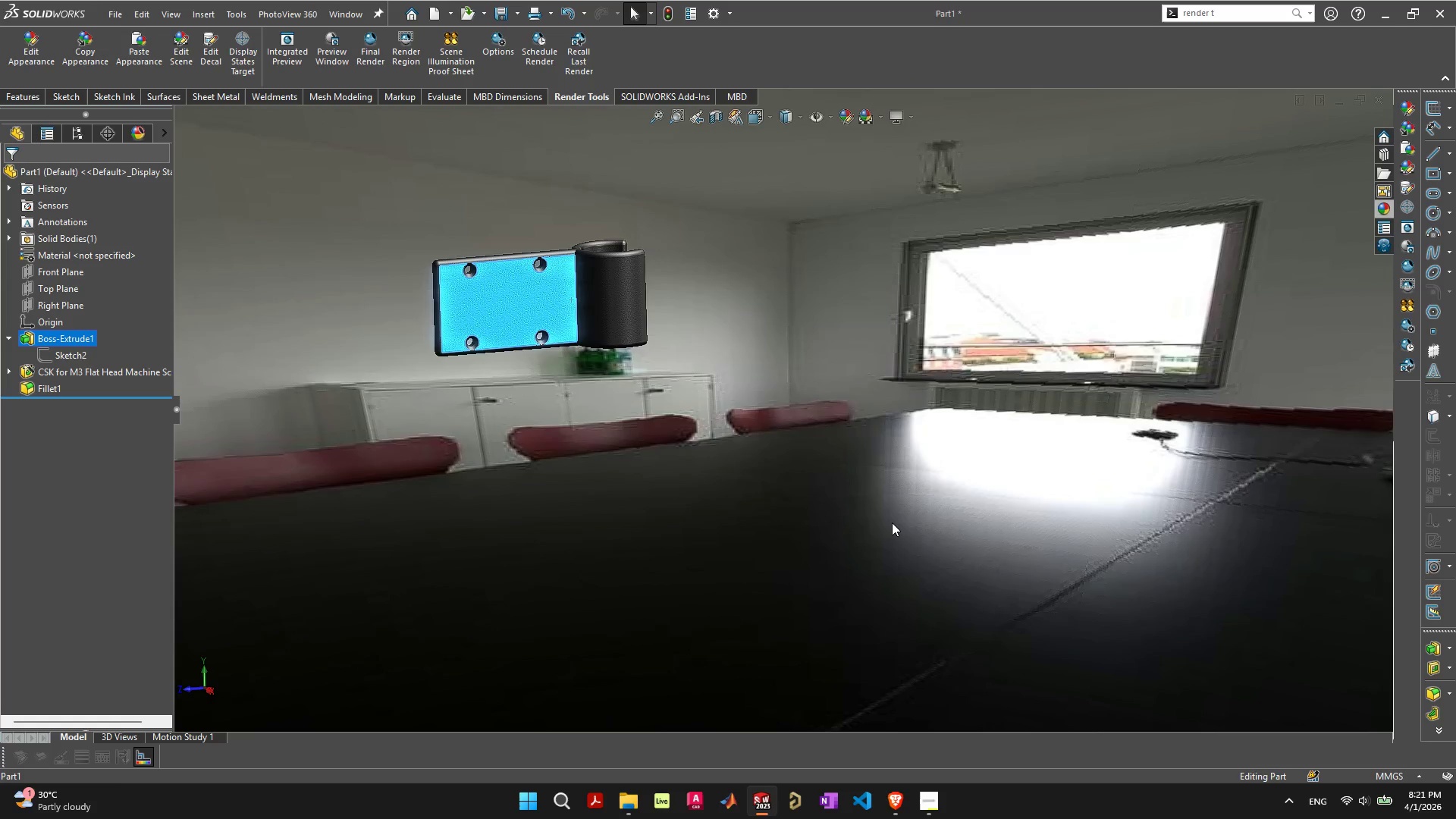 
left_click_drag(start_coordinate=[892, 522], to_coordinate=[704, 472])
 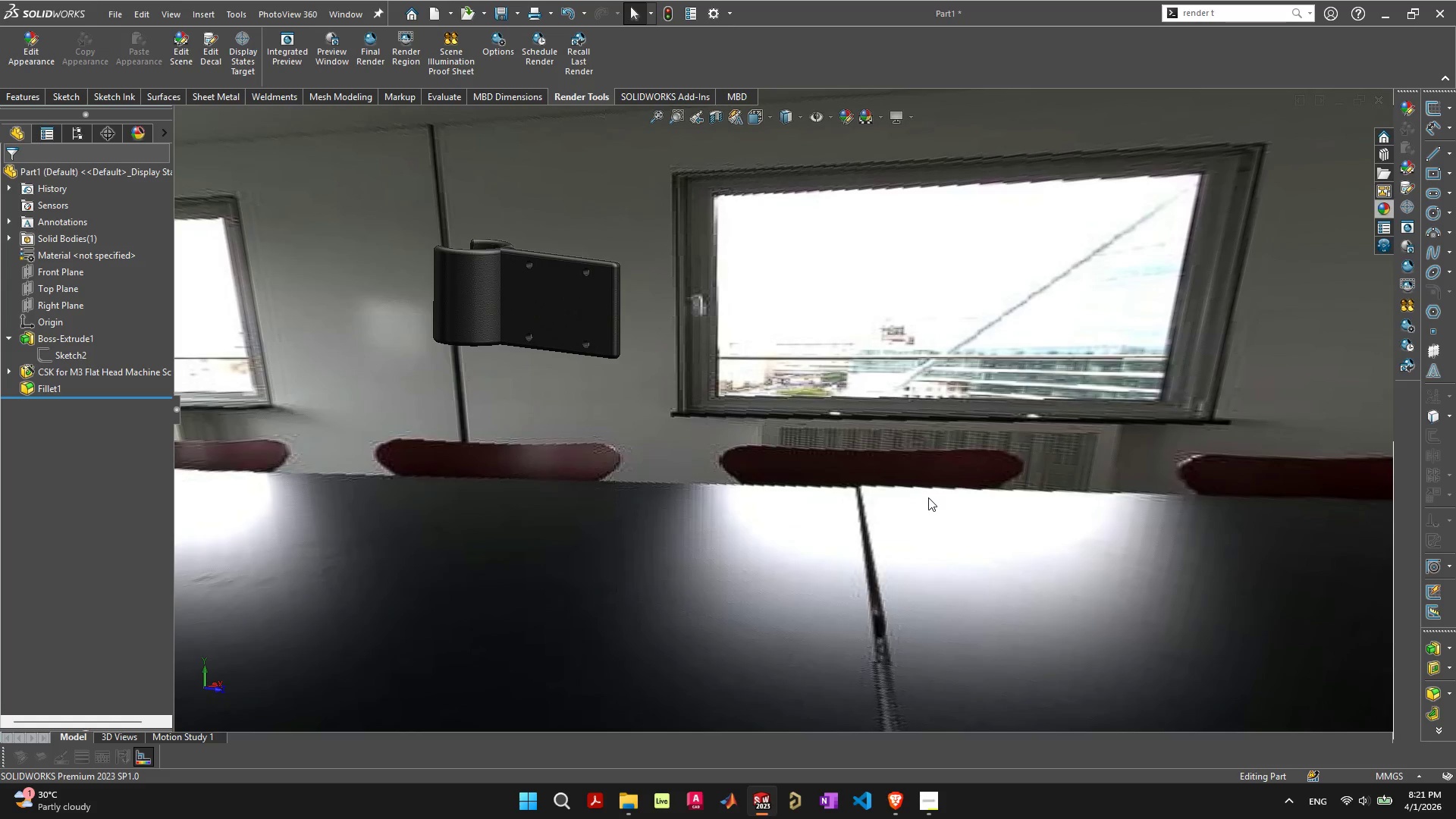 
left_click_drag(start_coordinate=[466, 285], to_coordinate=[471, 321])
 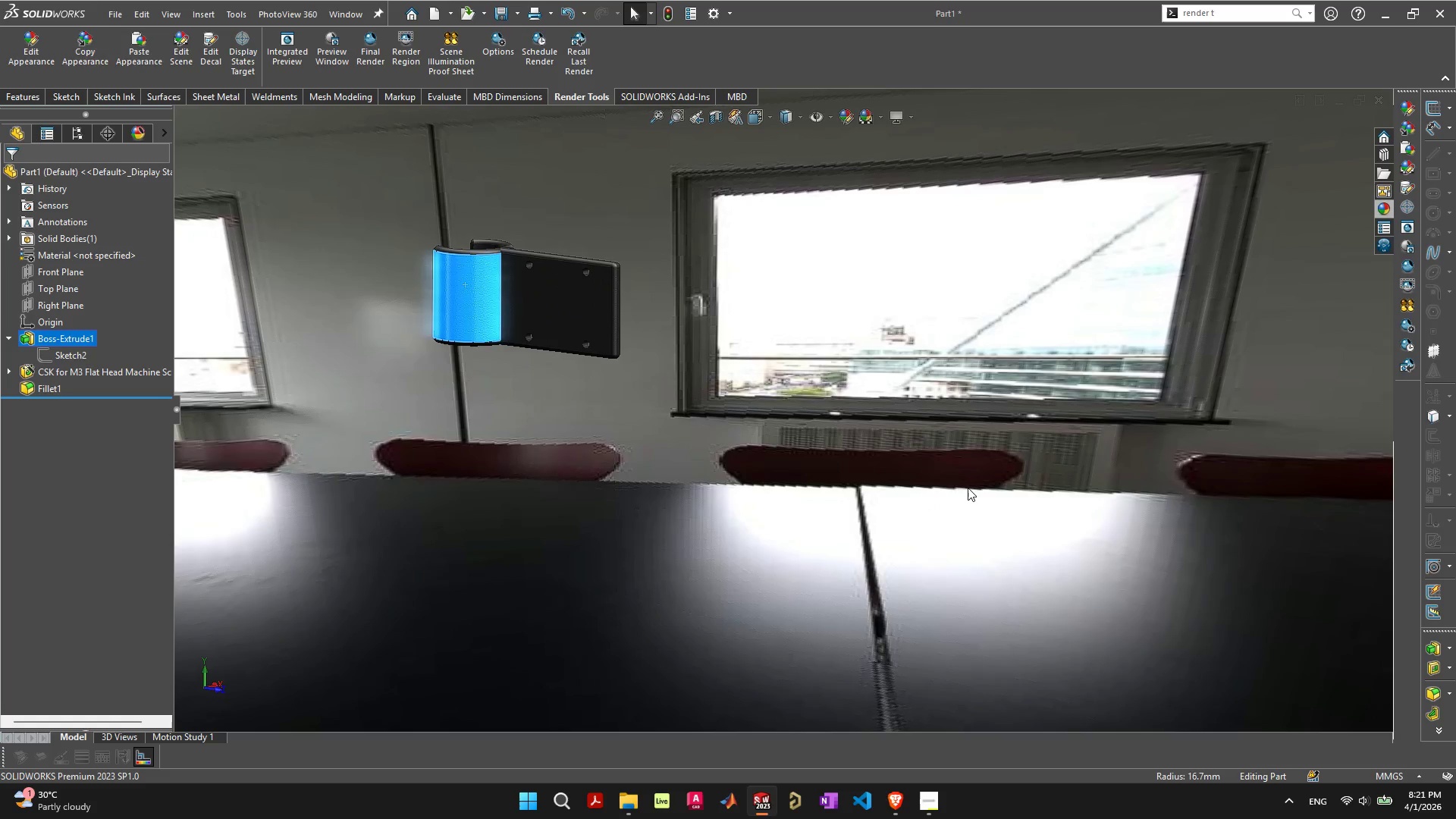 
left_click([968, 488])
 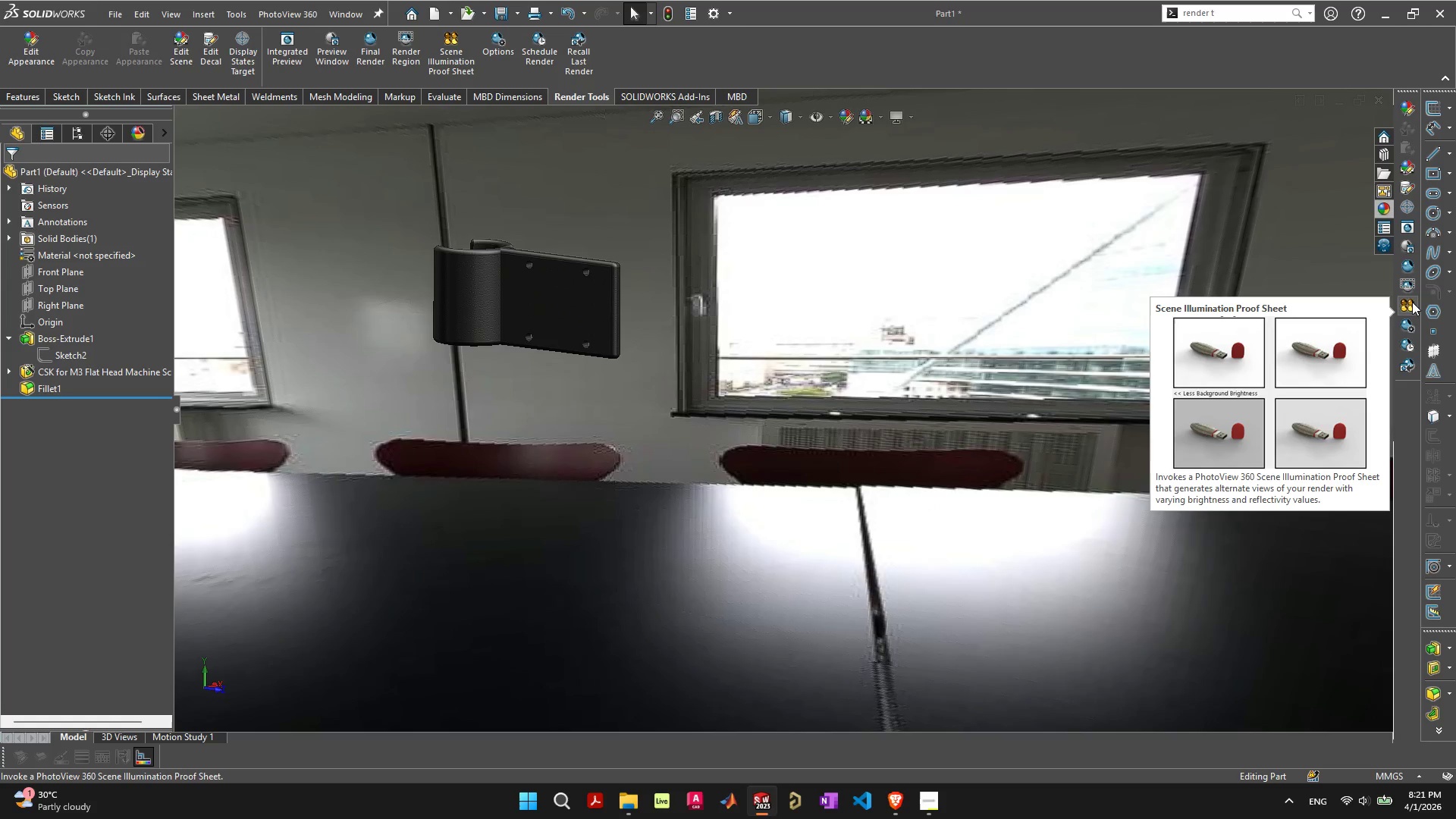 
left_click([1412, 302])
 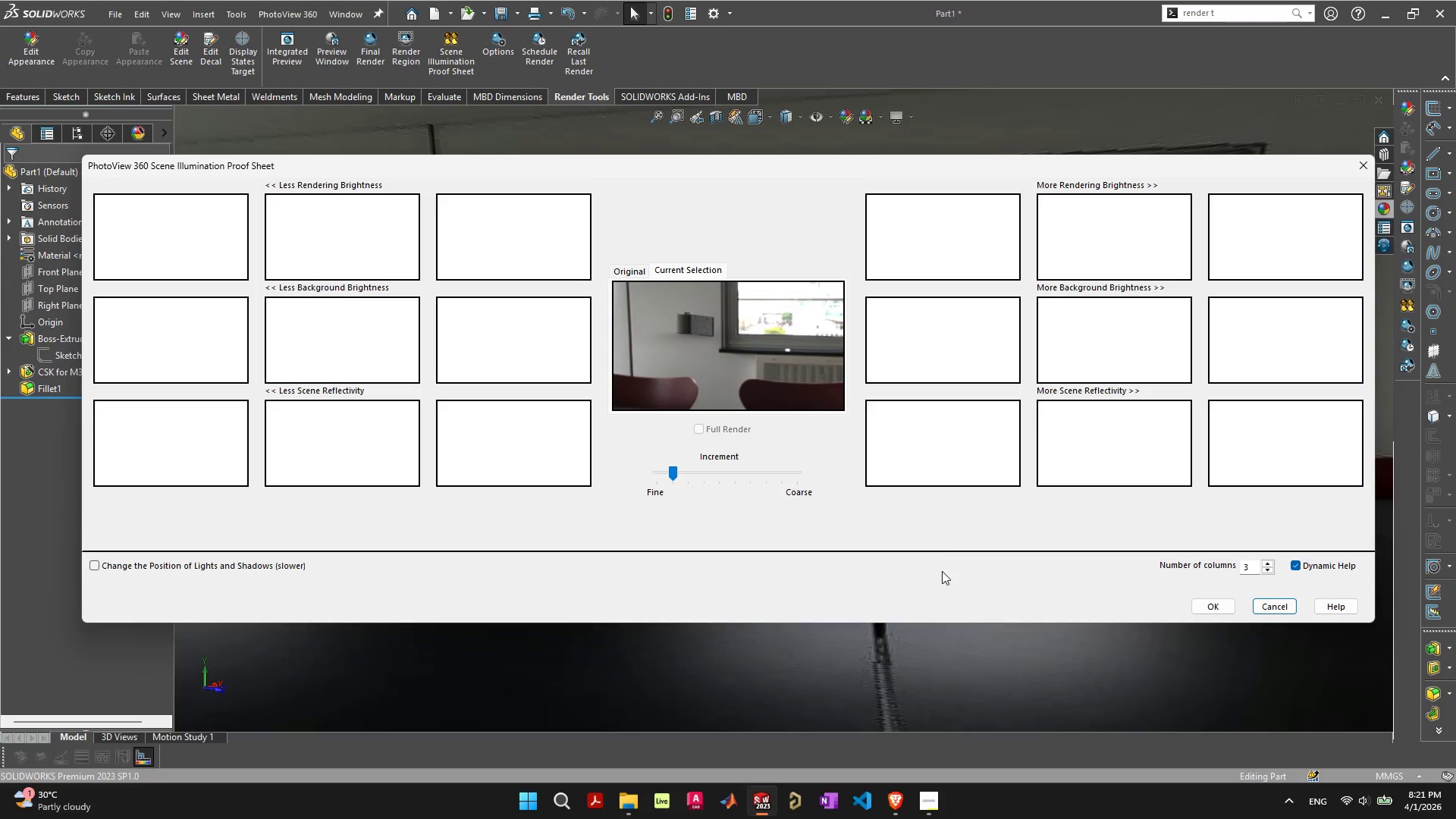 
wait(26.34)
 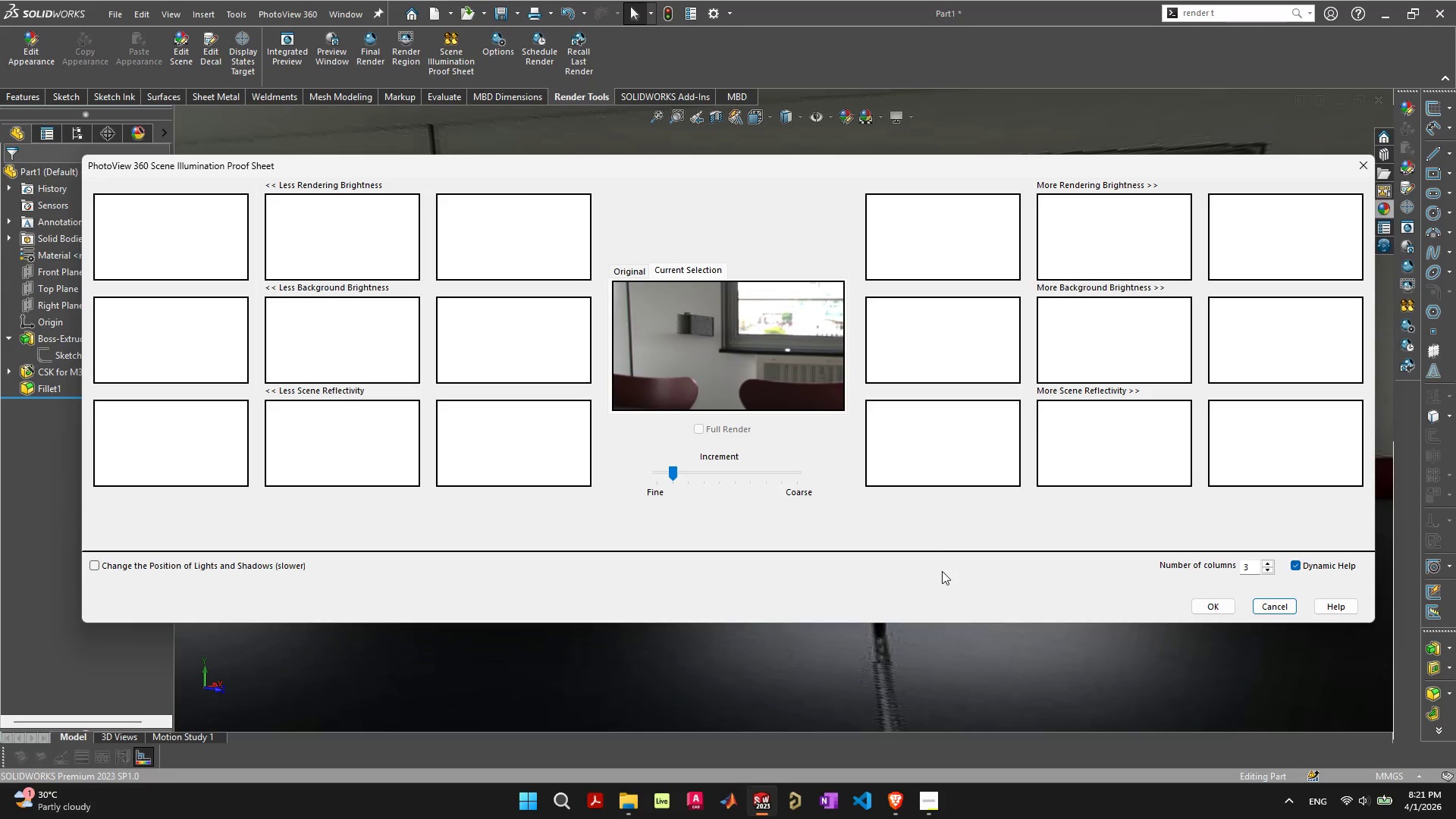 
left_click([592, 522])
 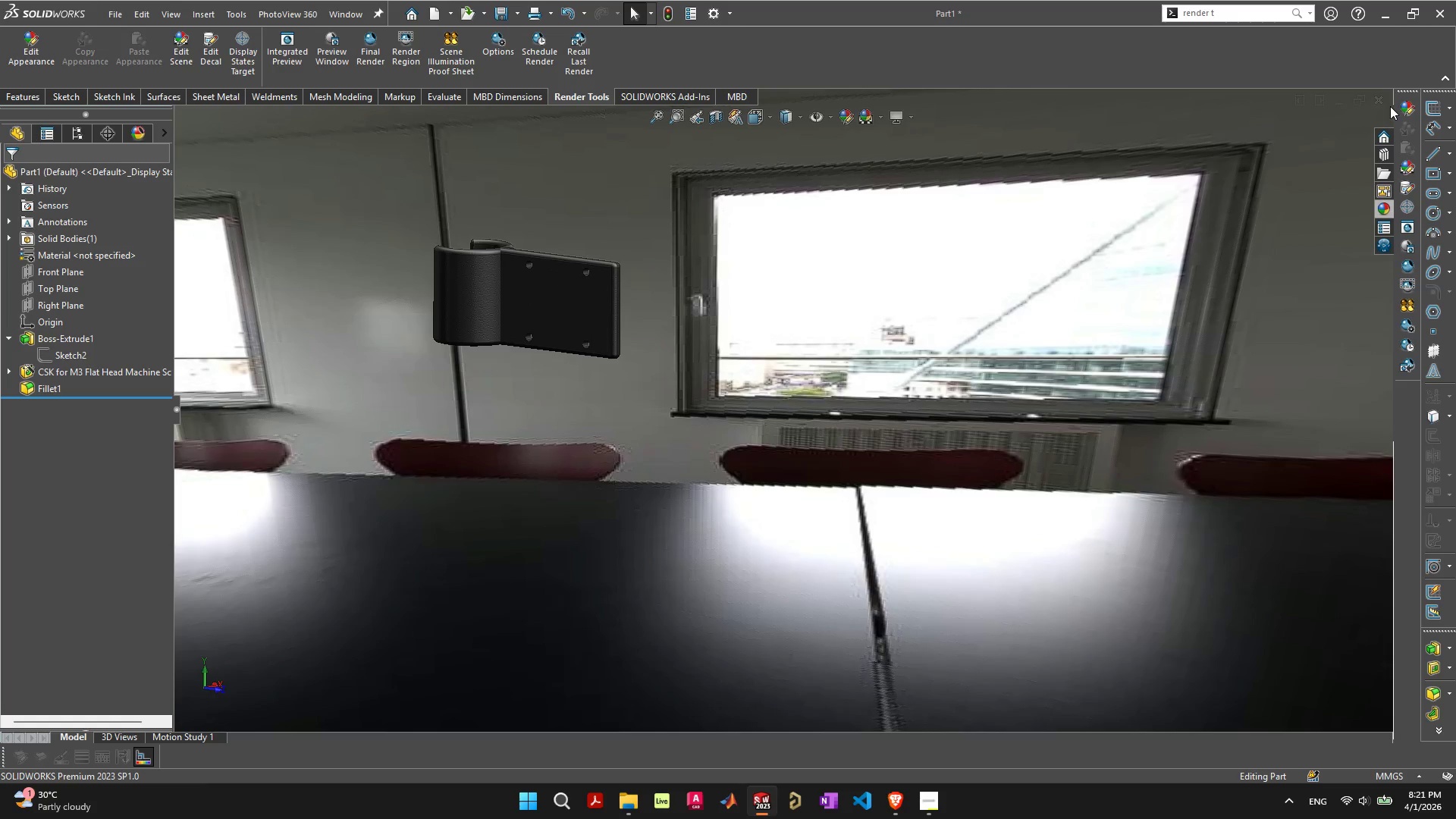 
left_click([1378, 208])
 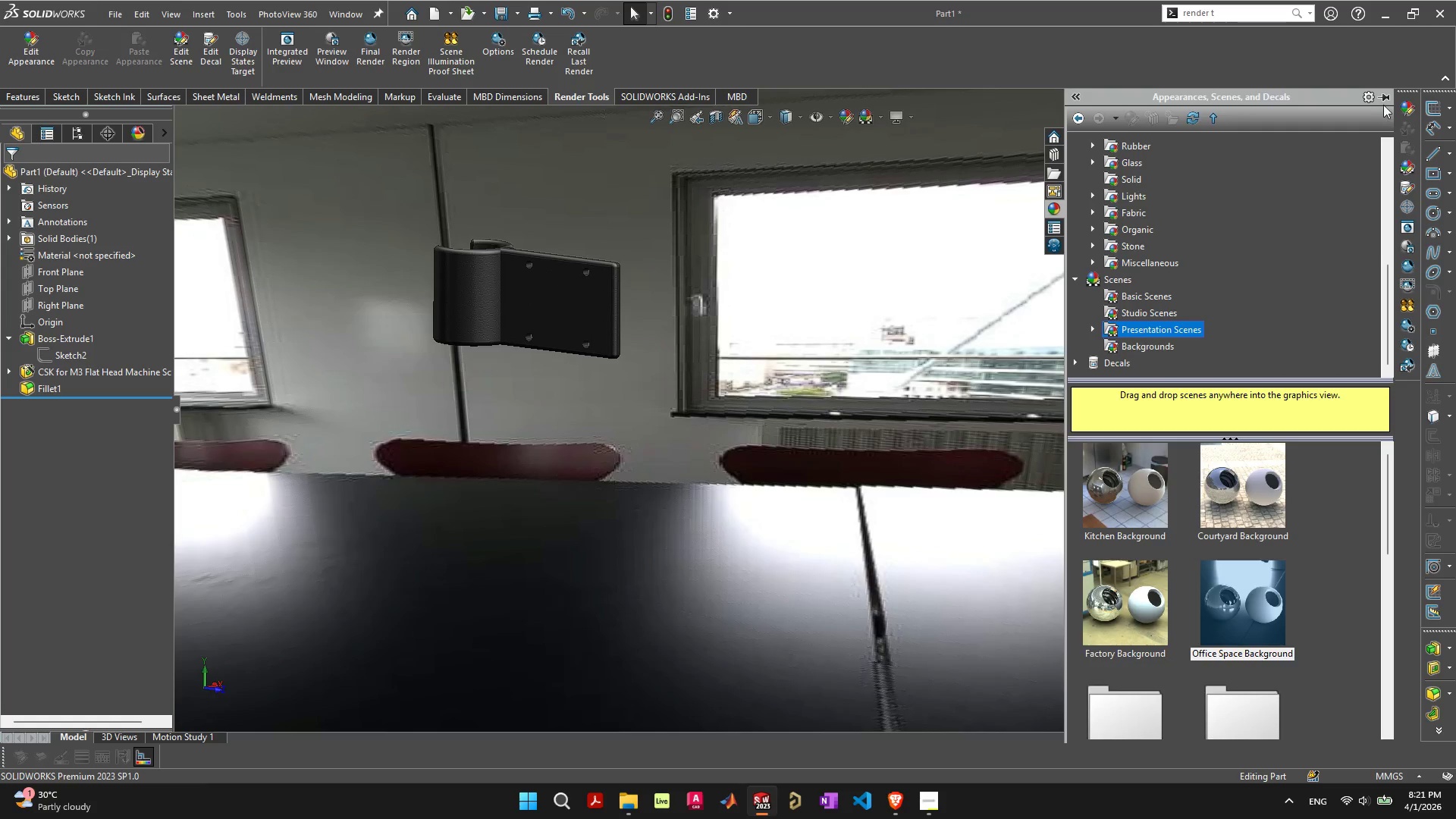 
left_click([1389, 93])
 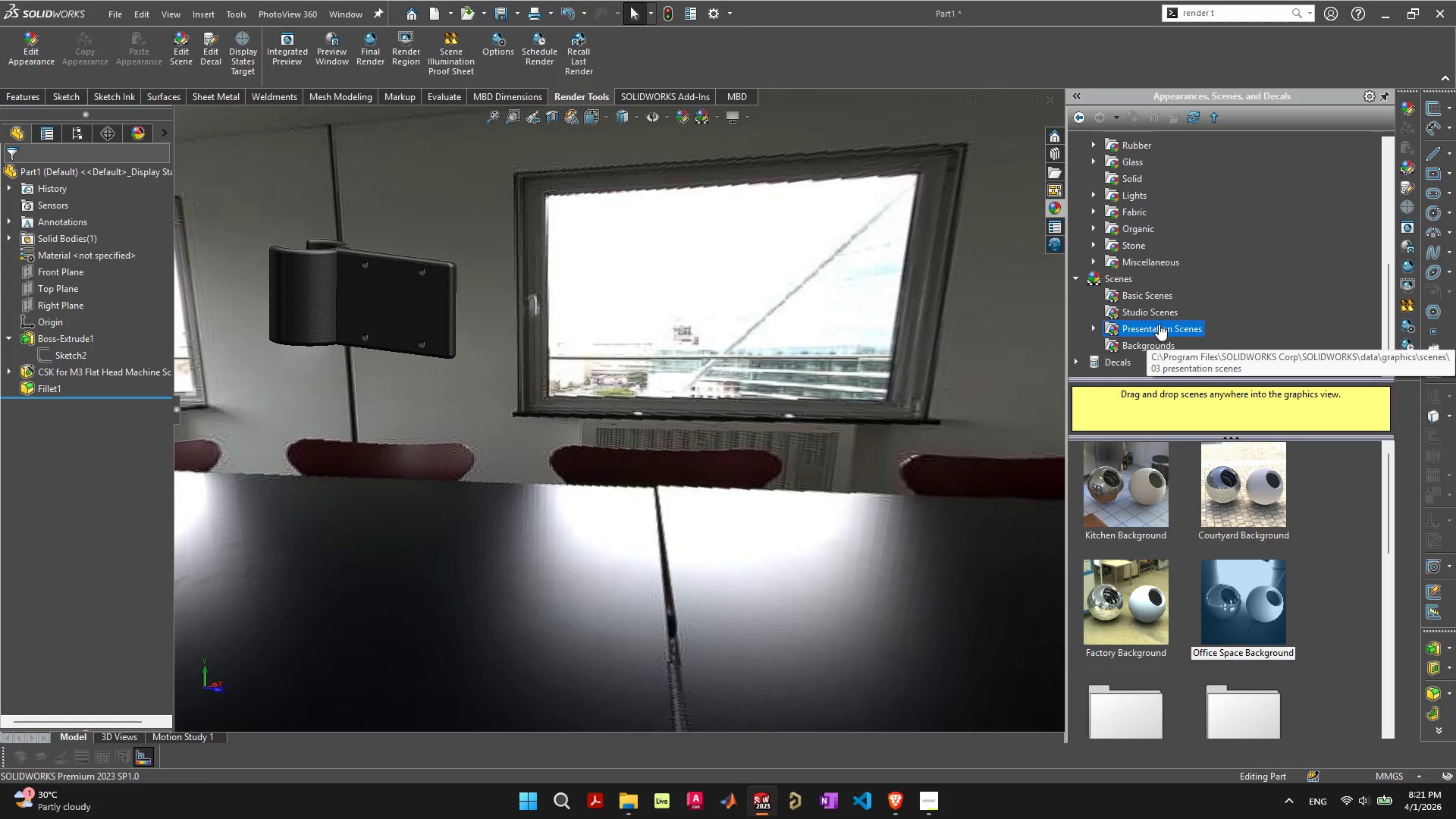 
left_click([1155, 345])
 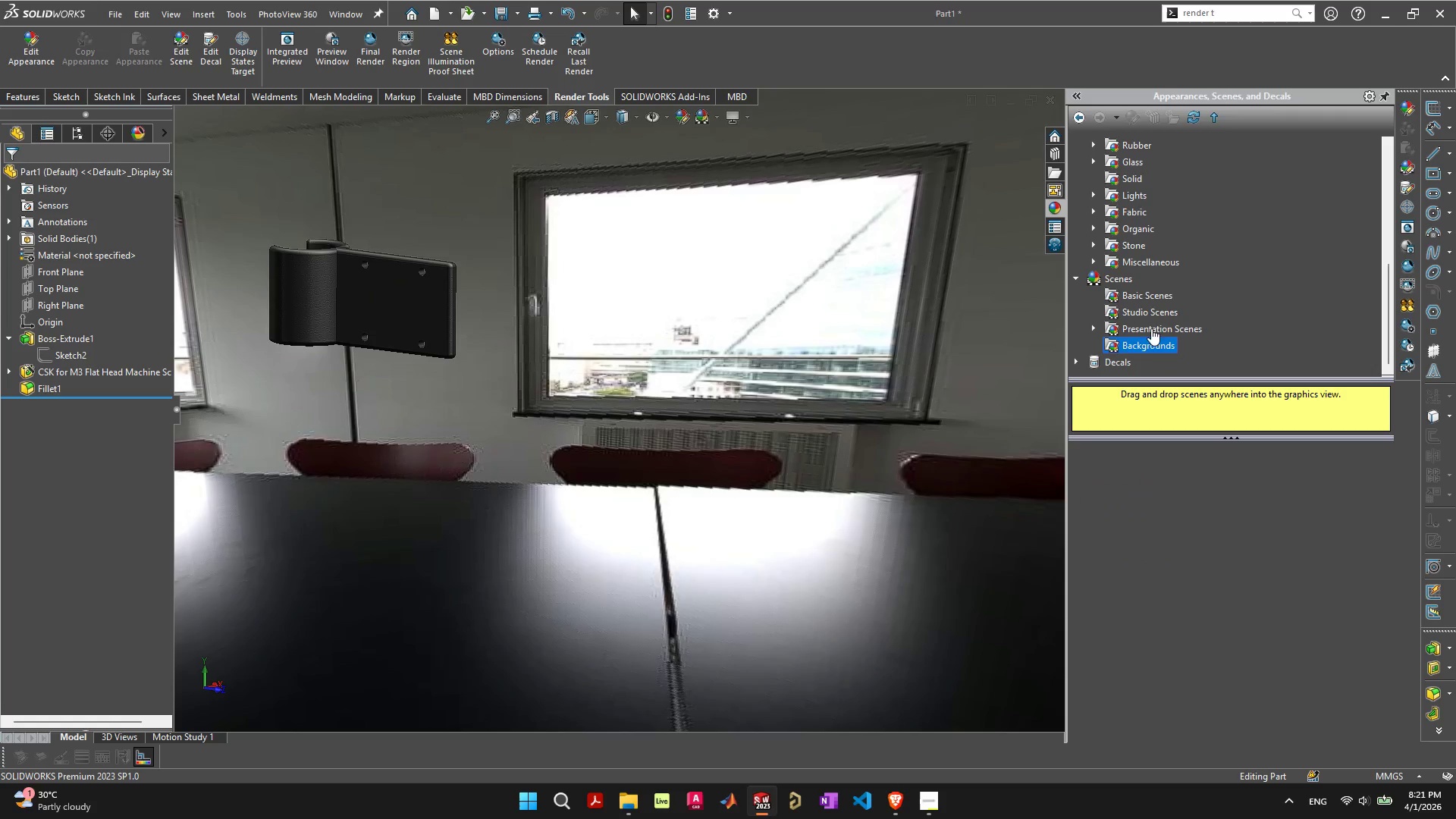 
left_click([1152, 316])
 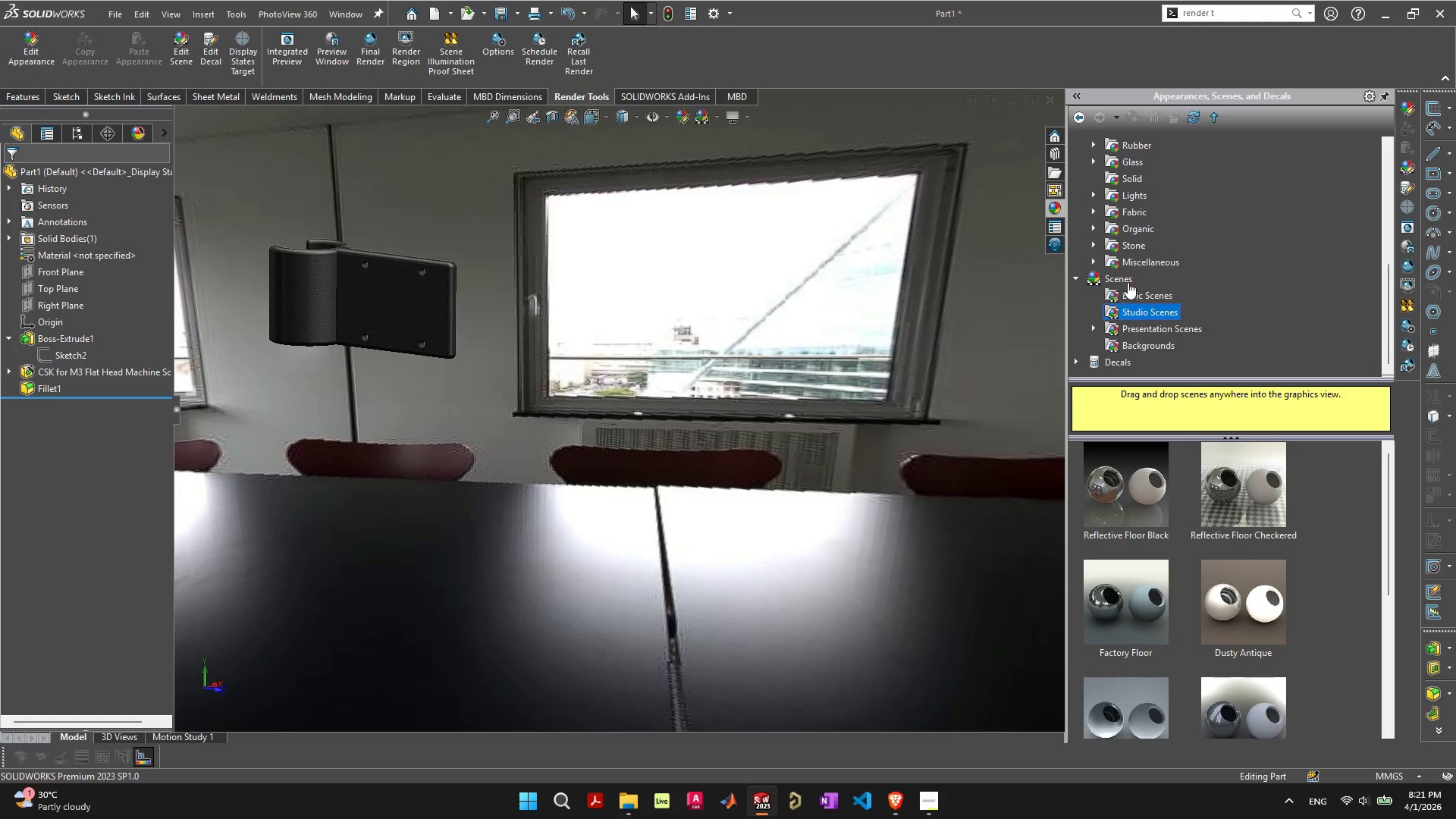 
left_click([1139, 288])
 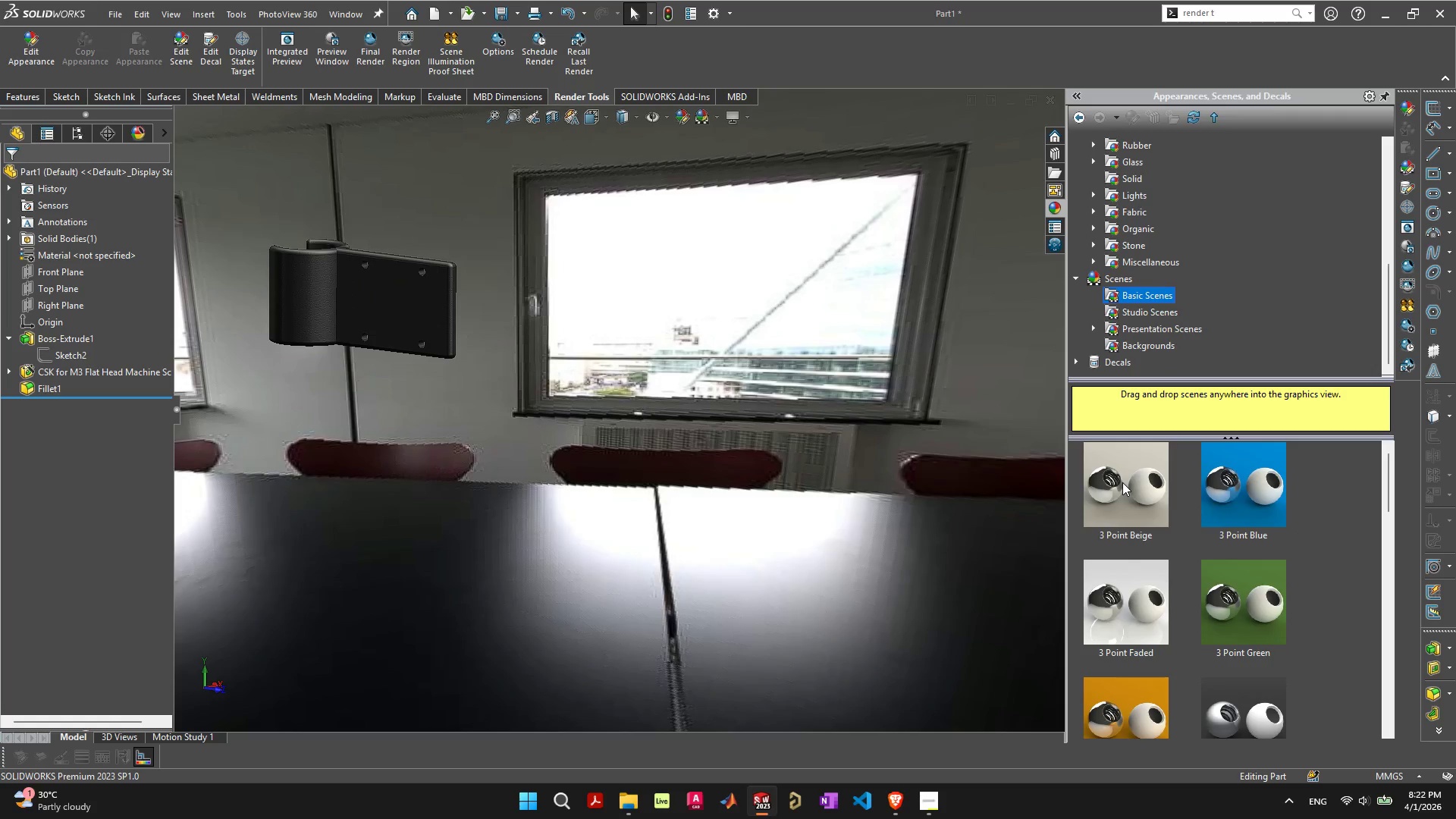 
double_click([1122, 482])
 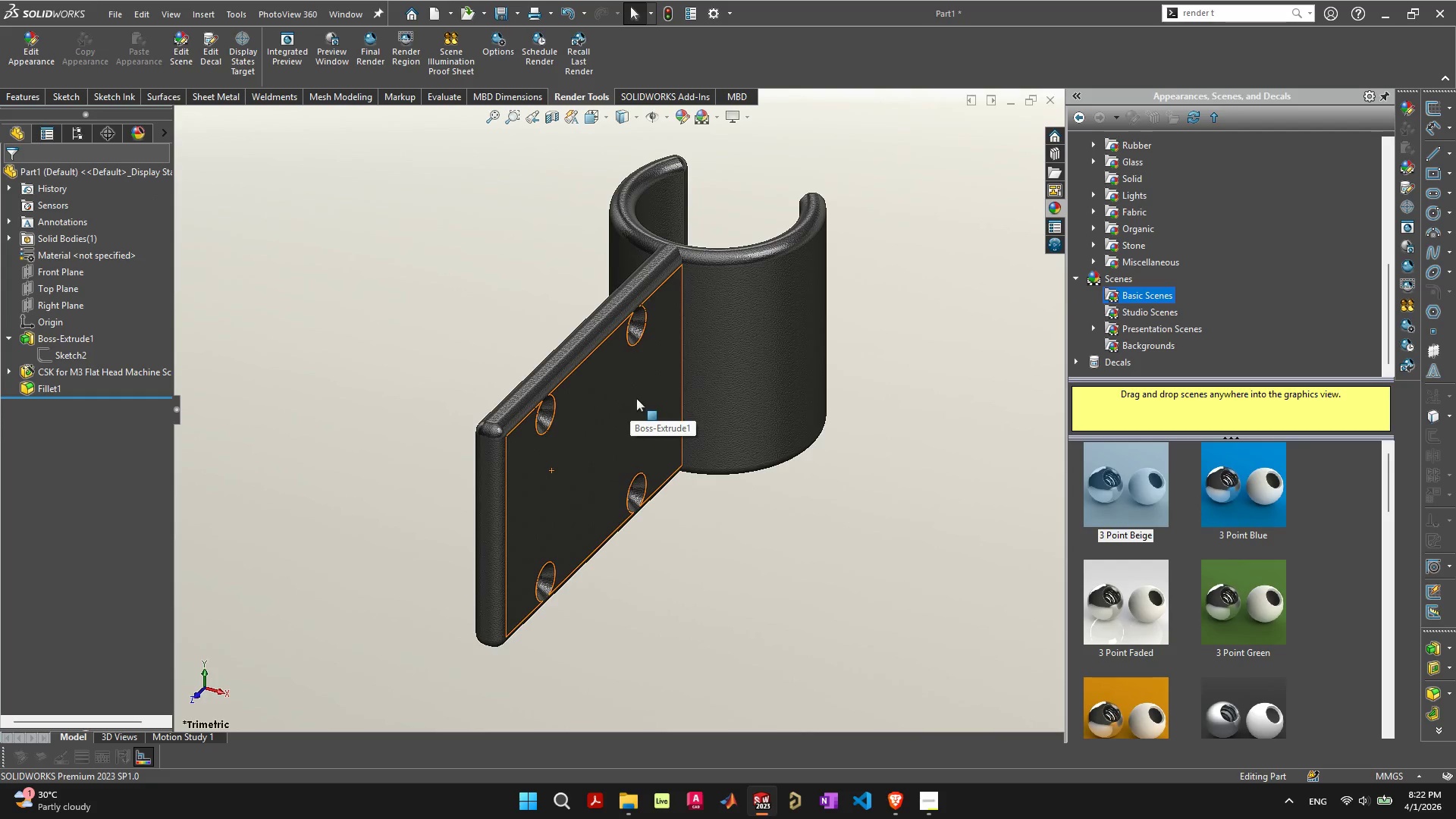 
wait(13.2)
 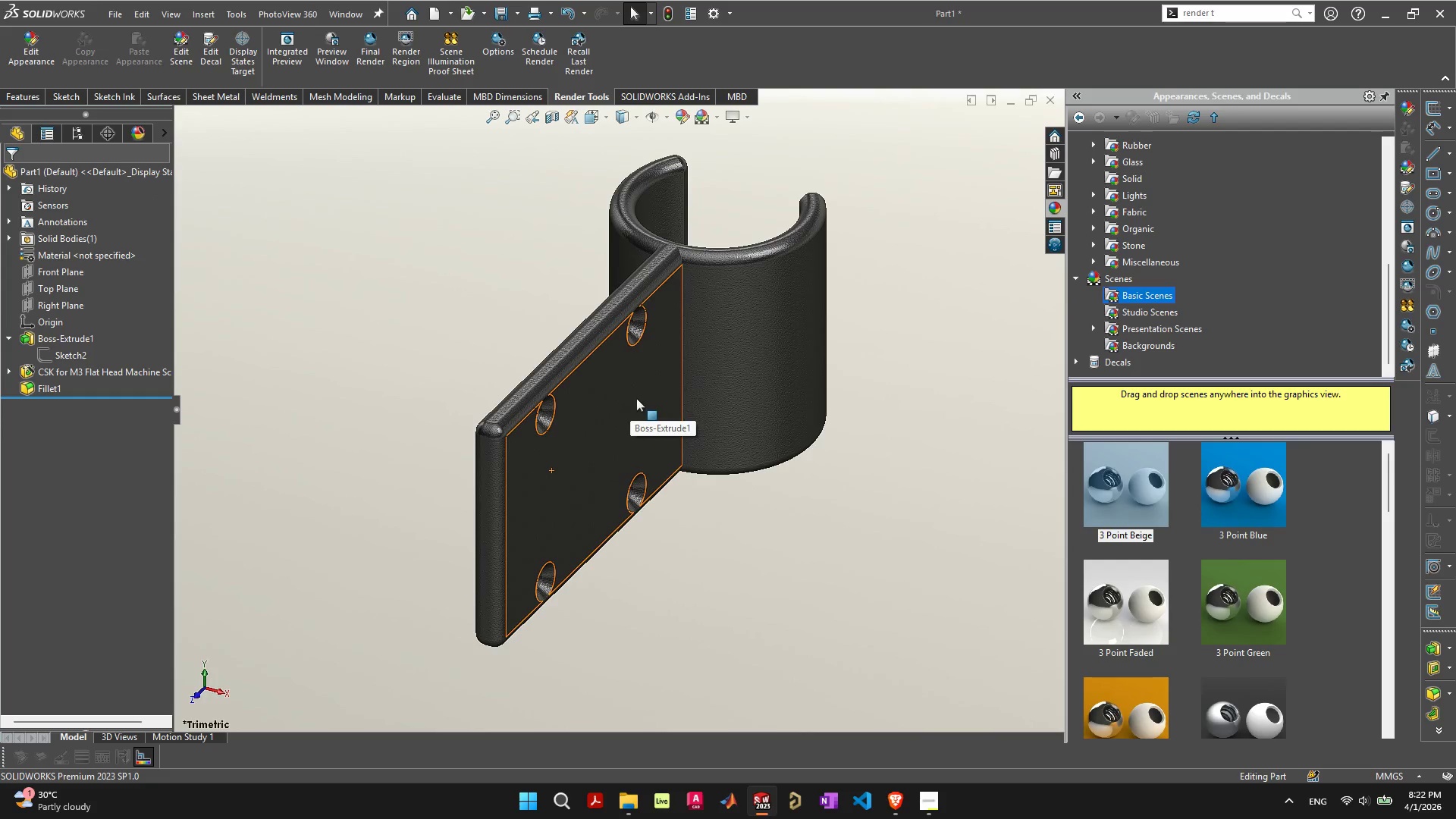 
double_click([1273, 695])
 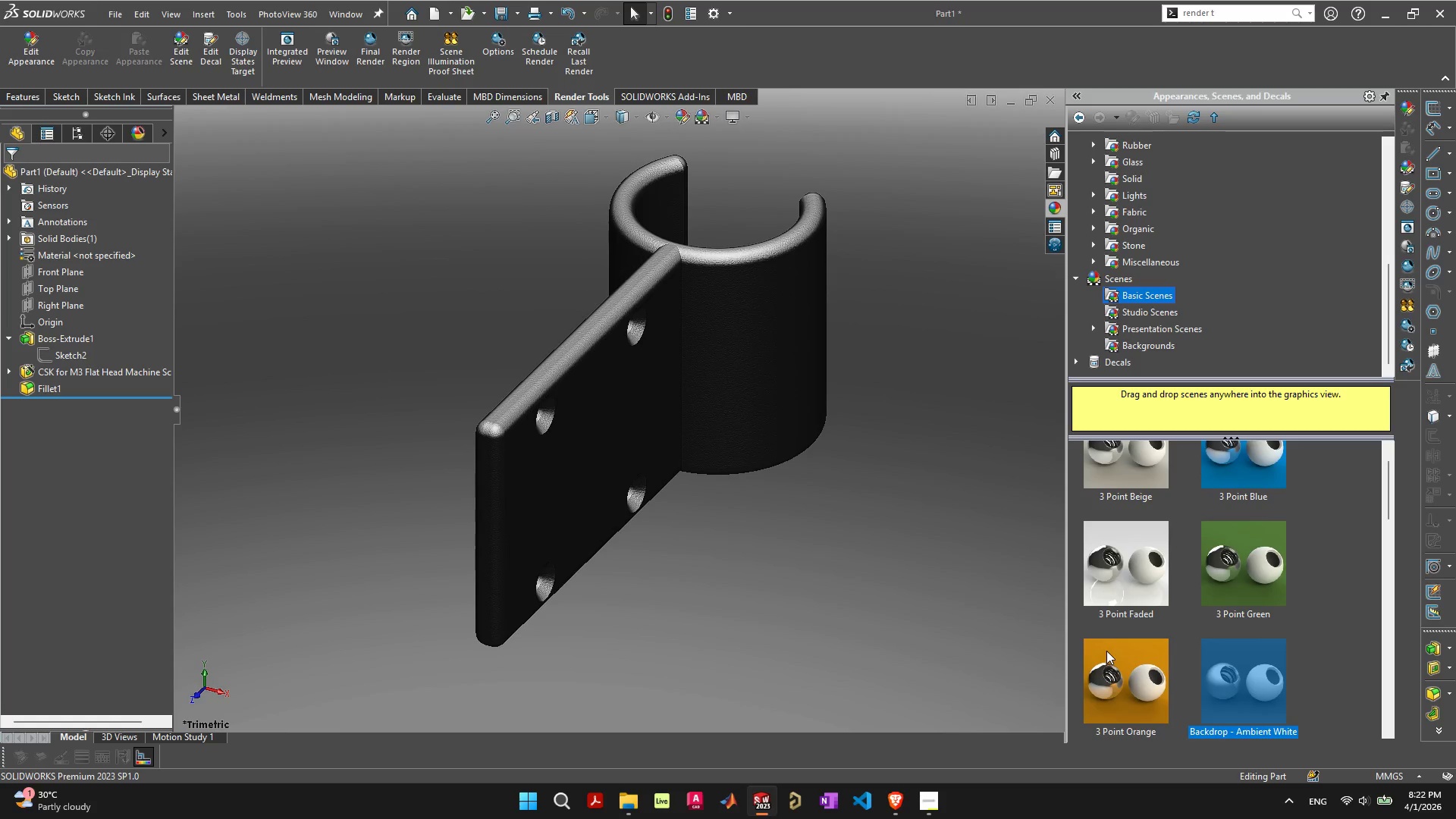 
double_click([1131, 663])
 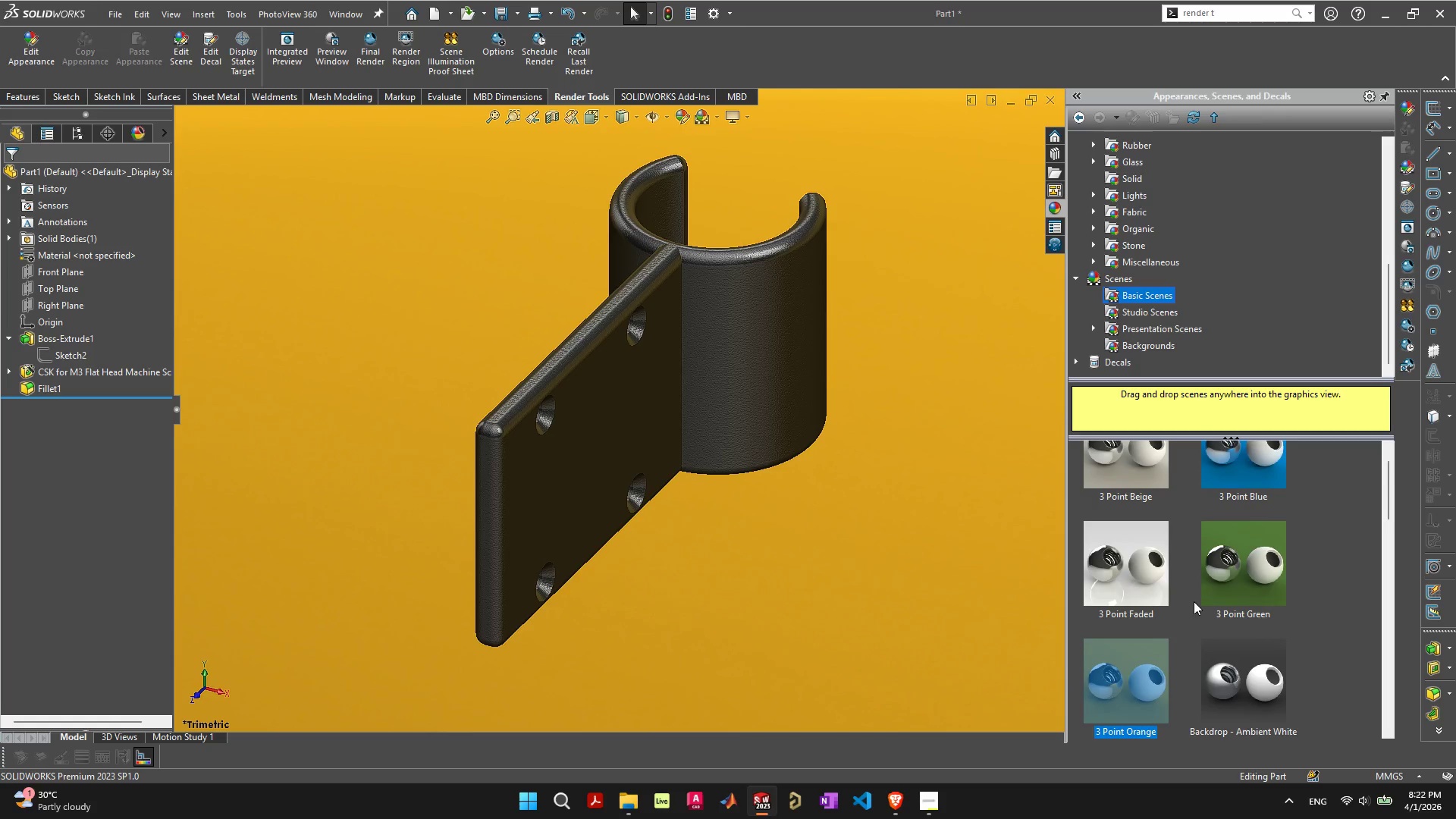 
double_click([1222, 573])
 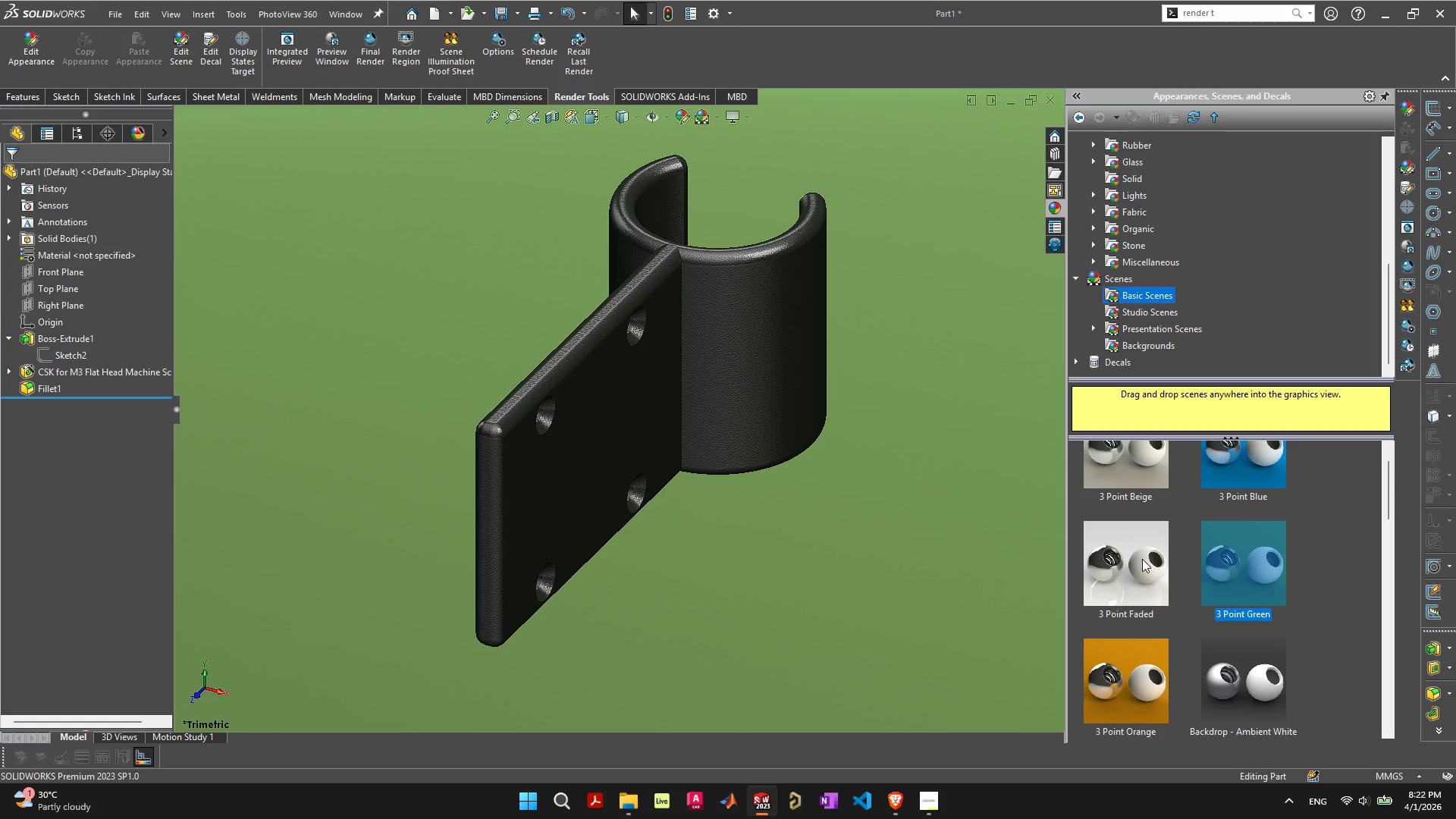 
double_click([1134, 559])
 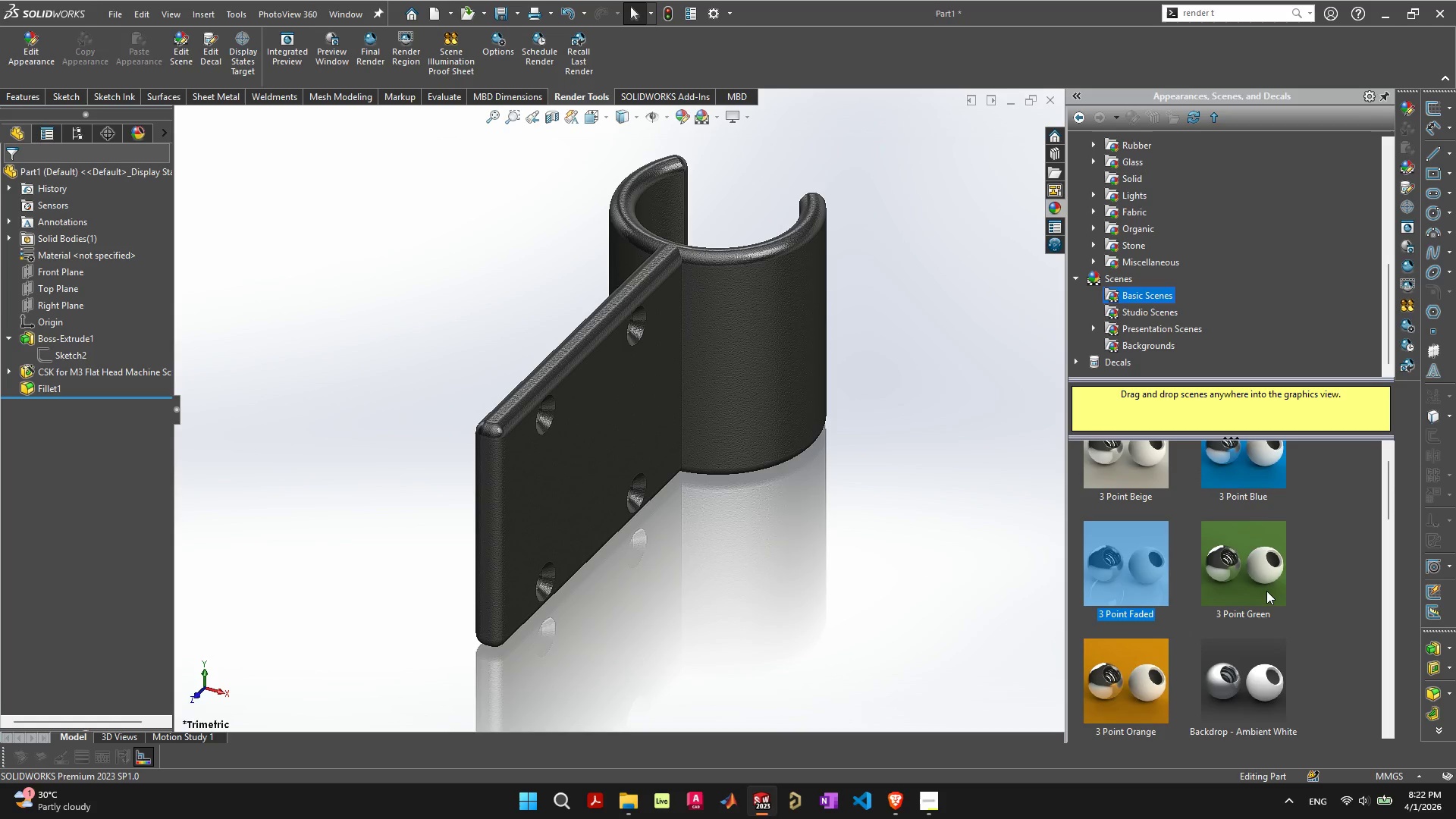 
left_click([1307, 591])
 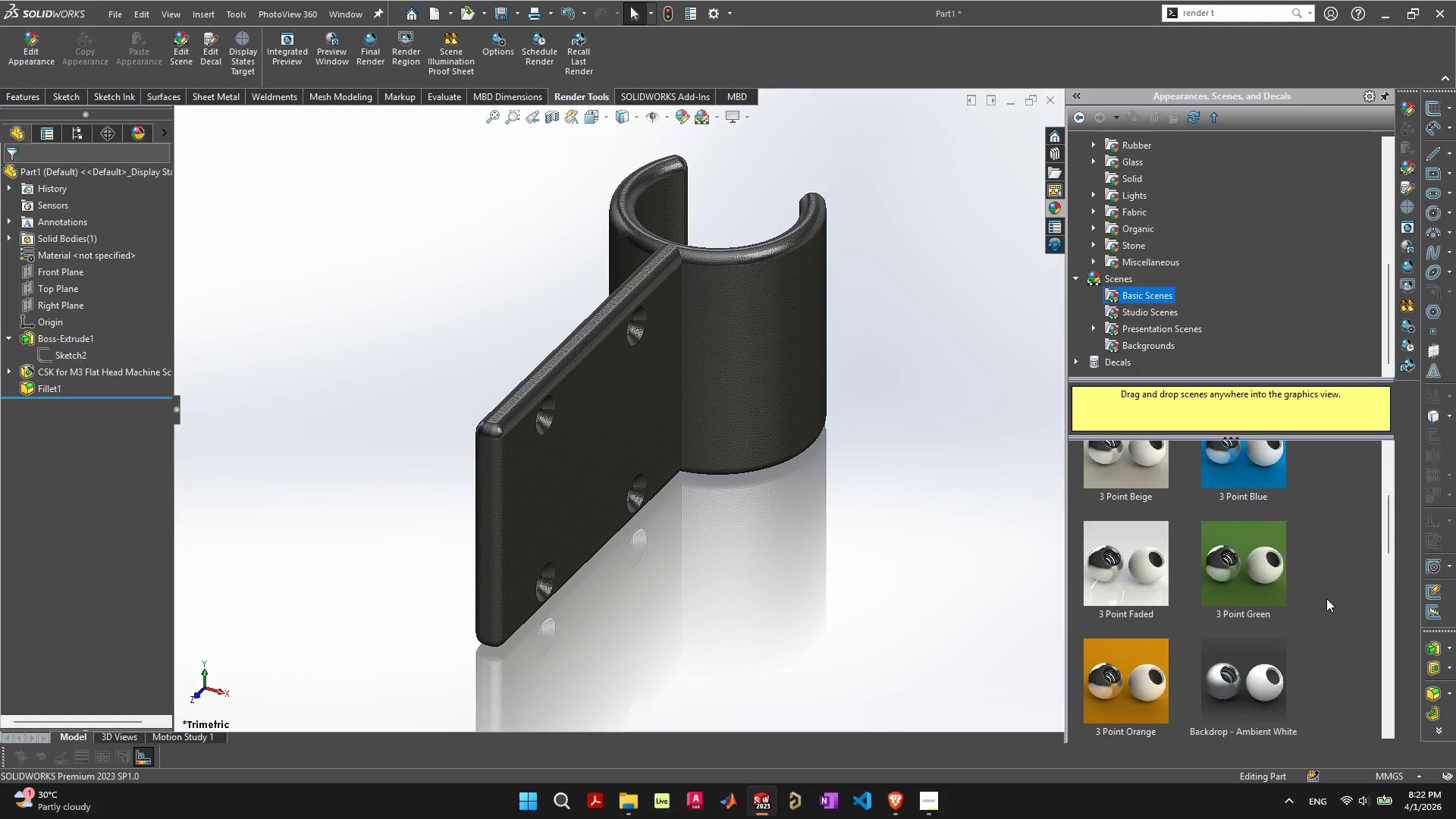 
scroll: coordinate [1326, 600], scroll_direction: down, amount: 2.0
 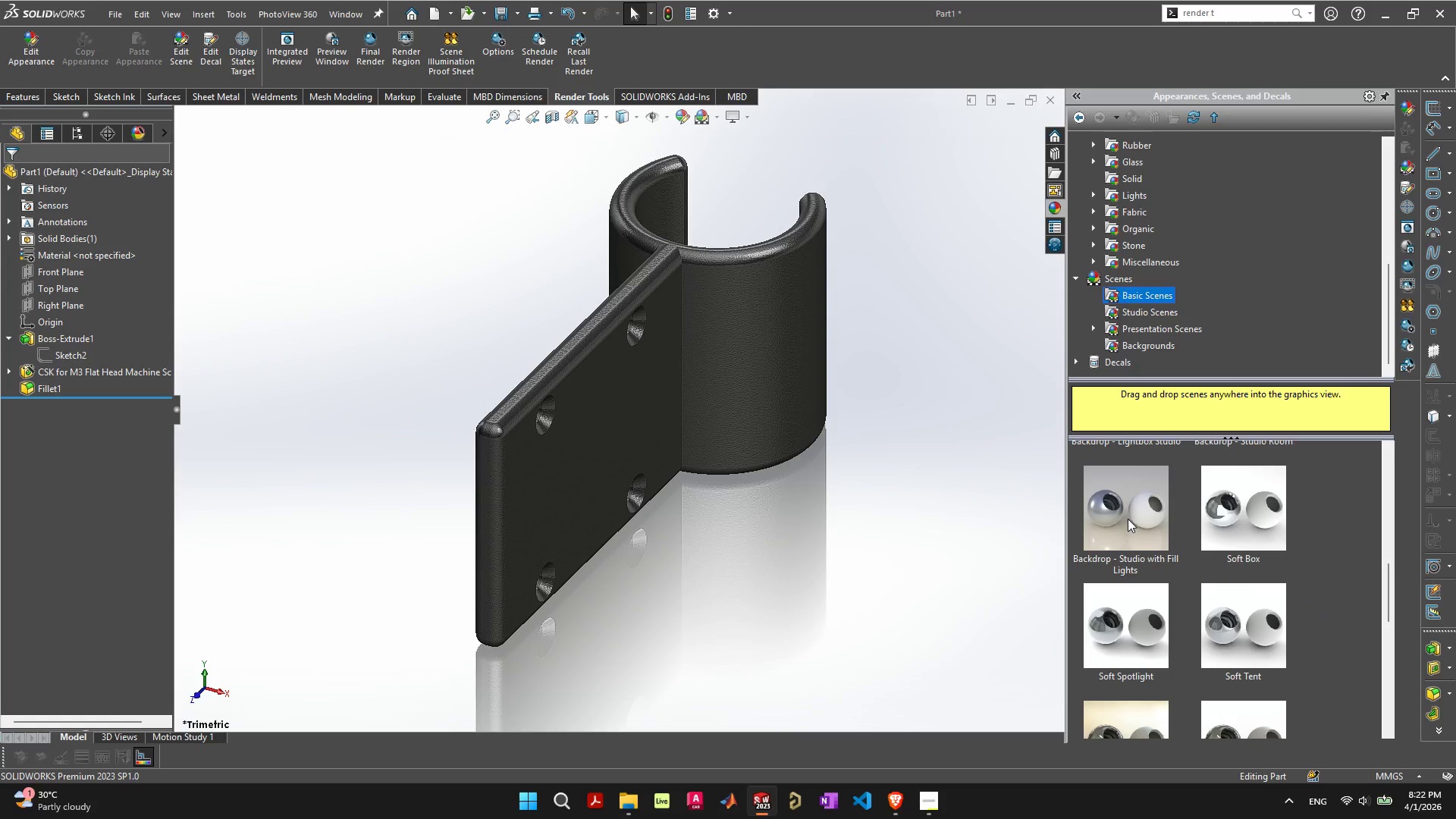 
double_click([1128, 519])
 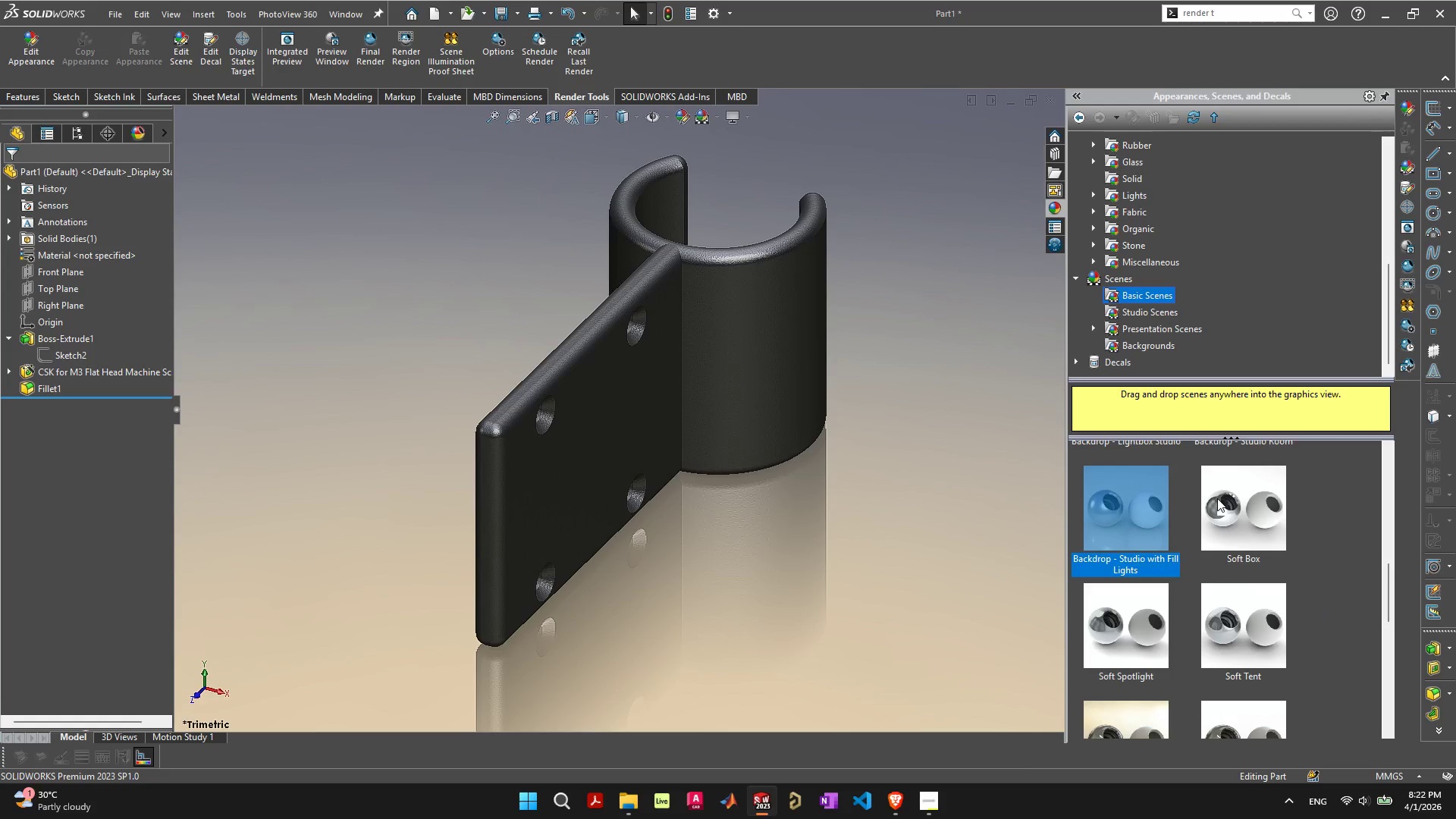 
double_click([1244, 498])
 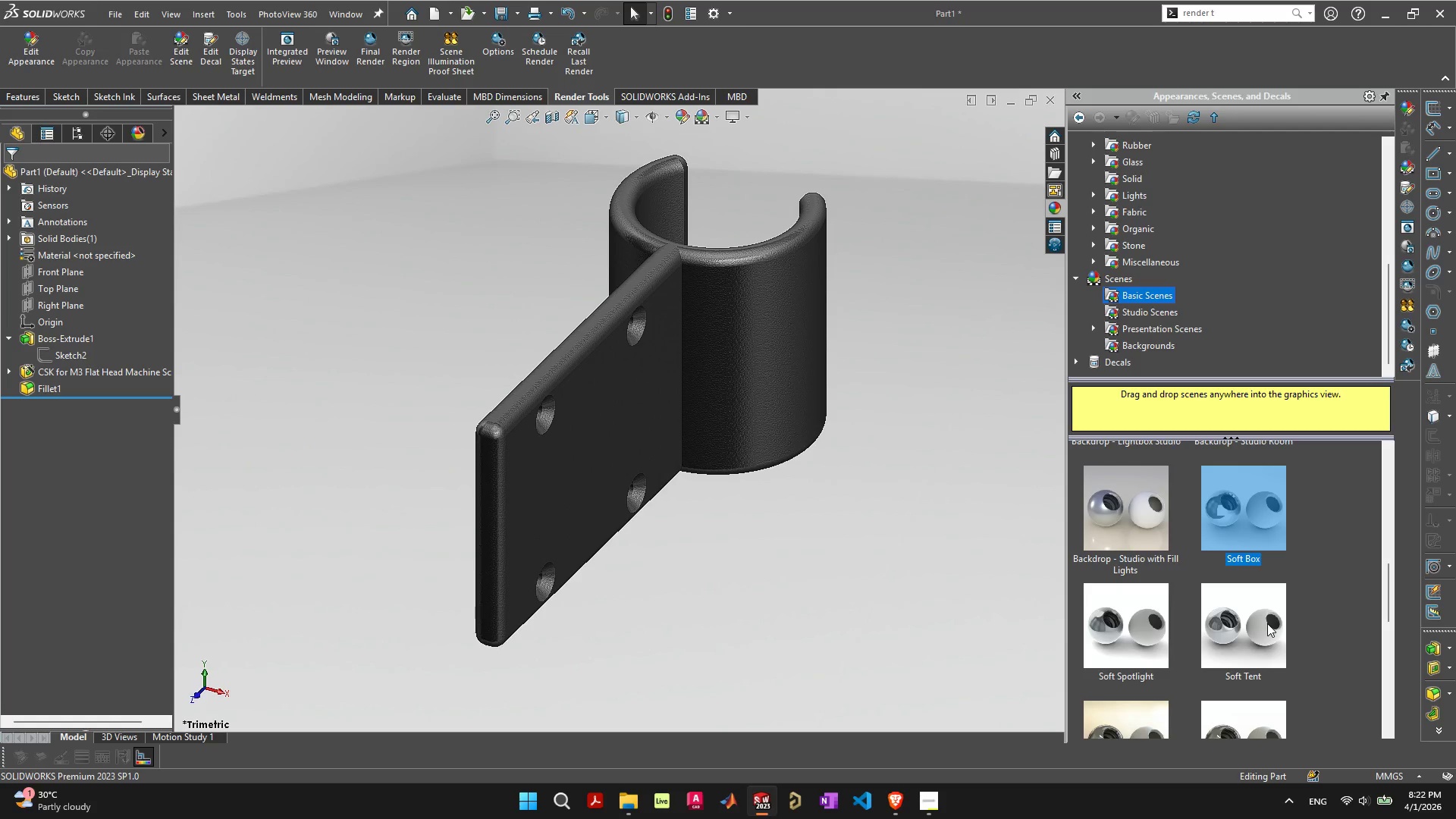 
double_click([1123, 634])
 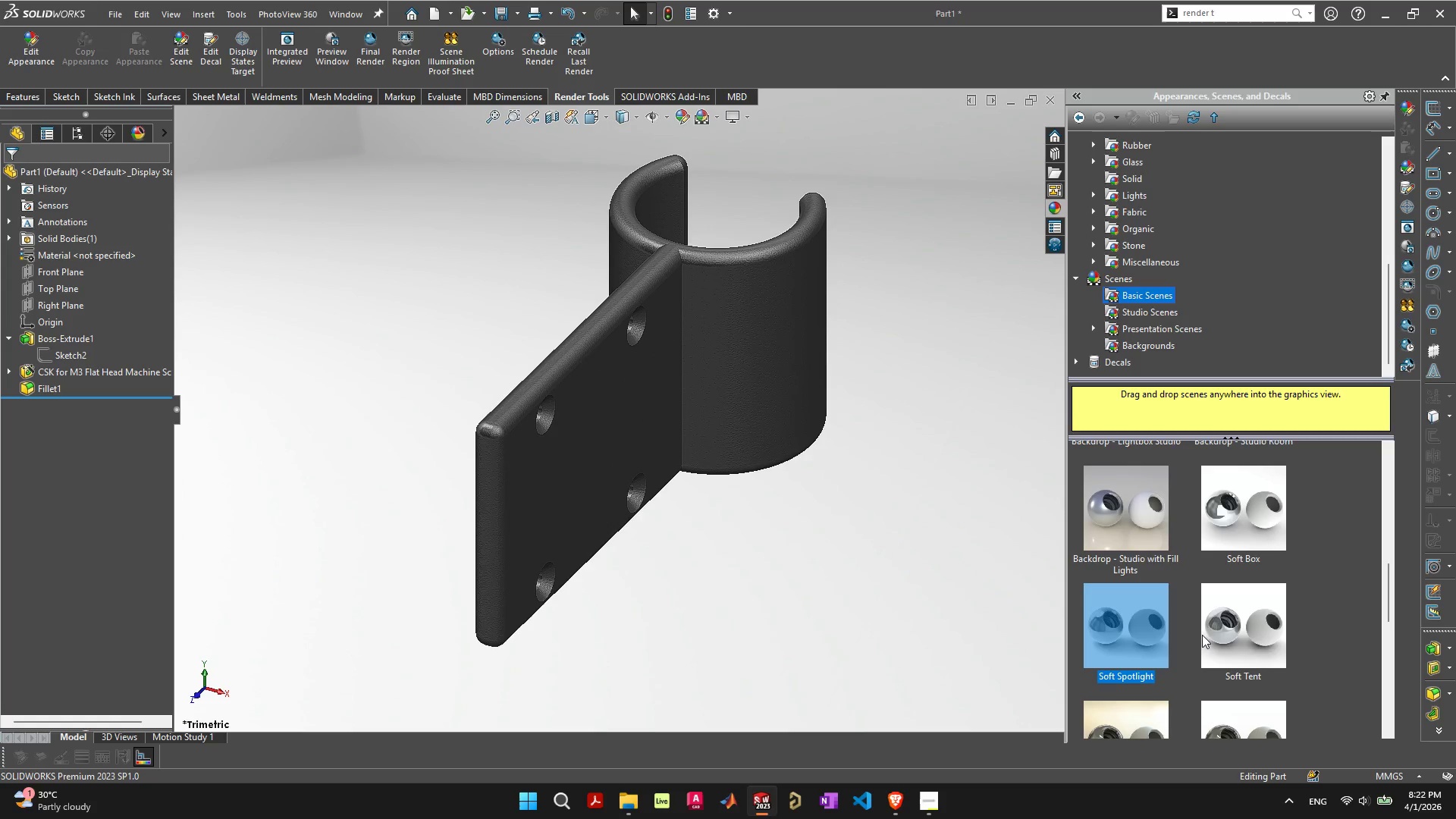 
double_click([1250, 623])
 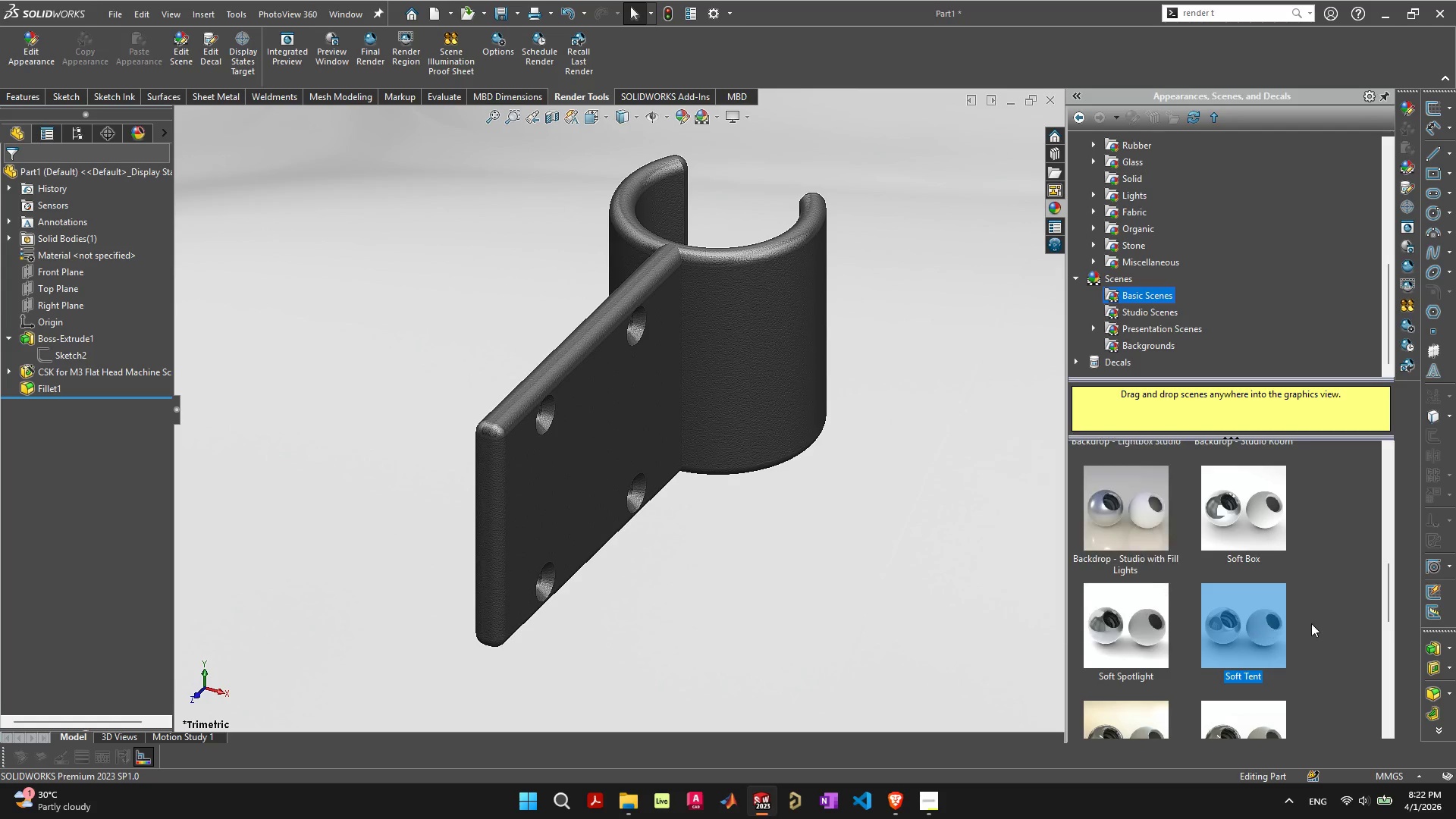 
left_click([1312, 623])
 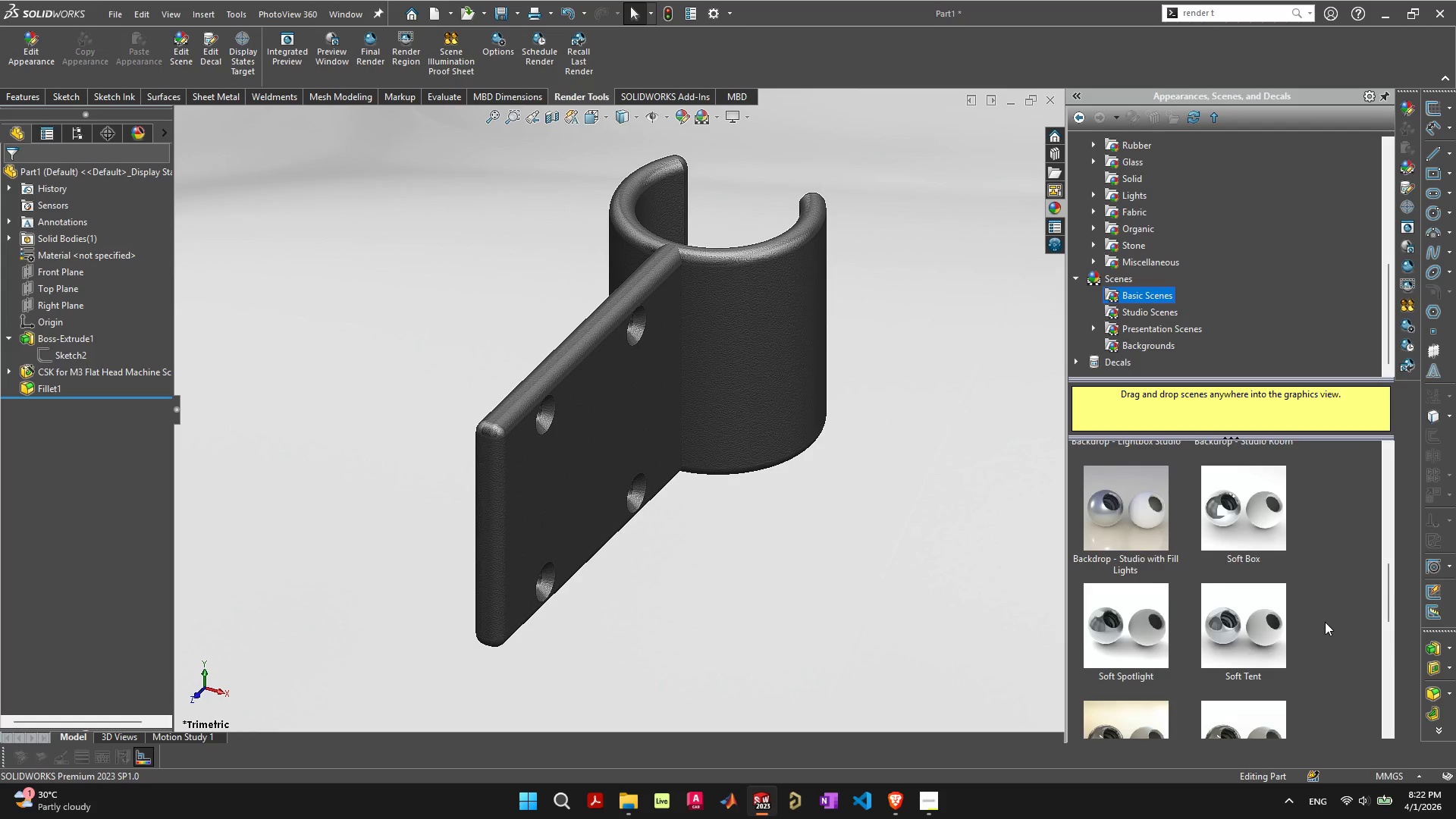 
scroll: coordinate [1325, 622], scroll_direction: down, amount: 1.0
 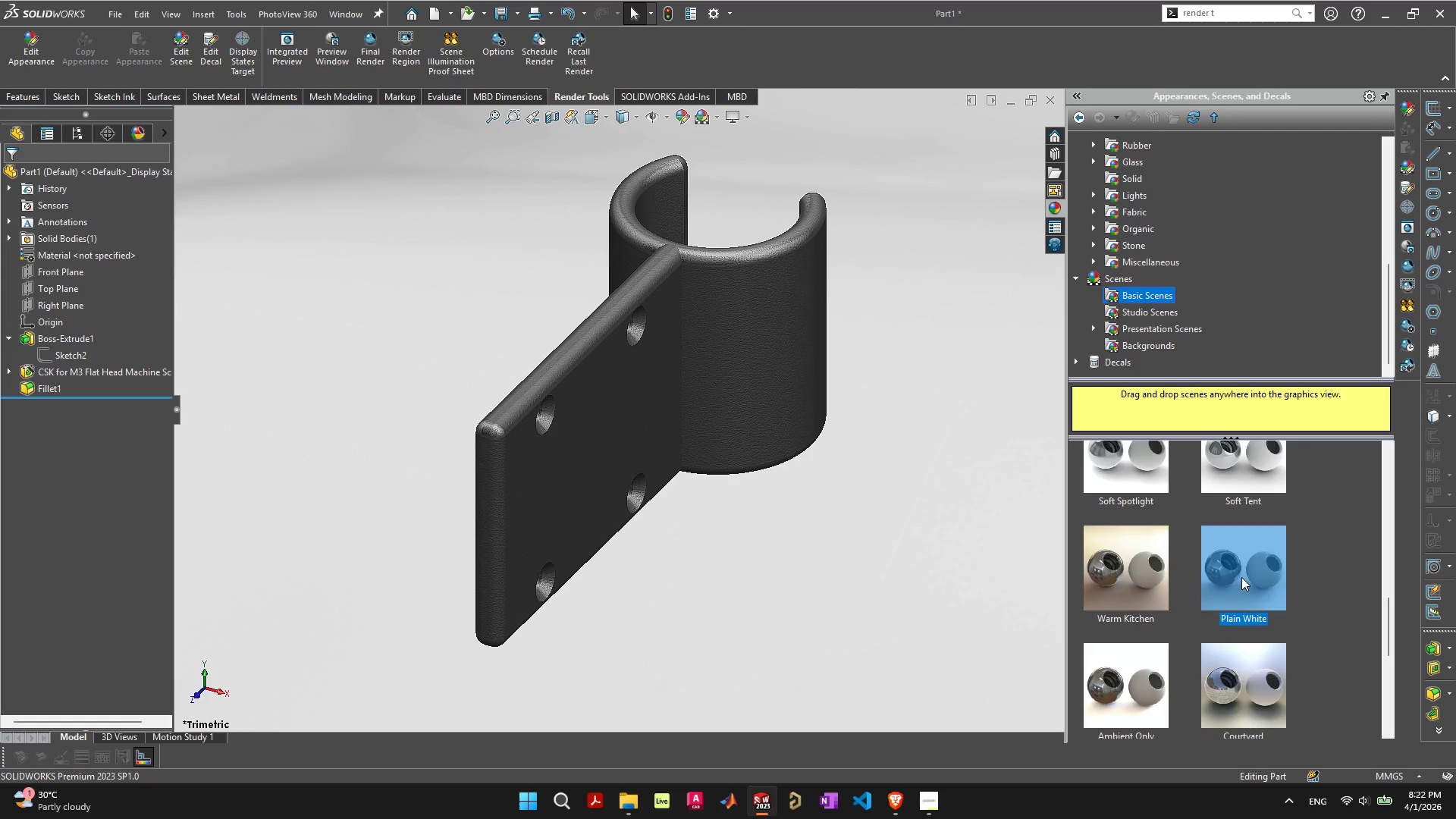 
double_click([1241, 577])
 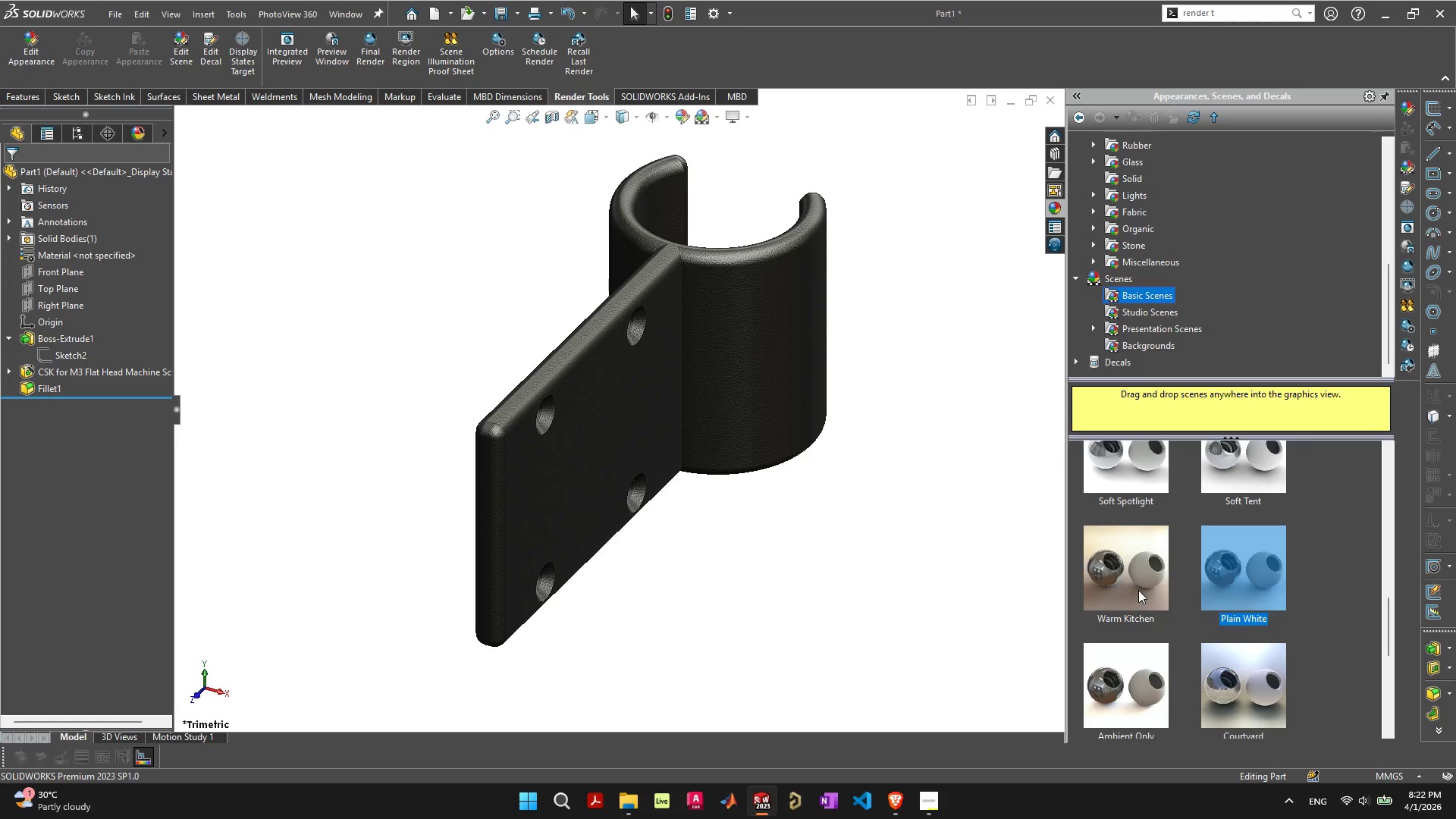 
double_click([1138, 590])
 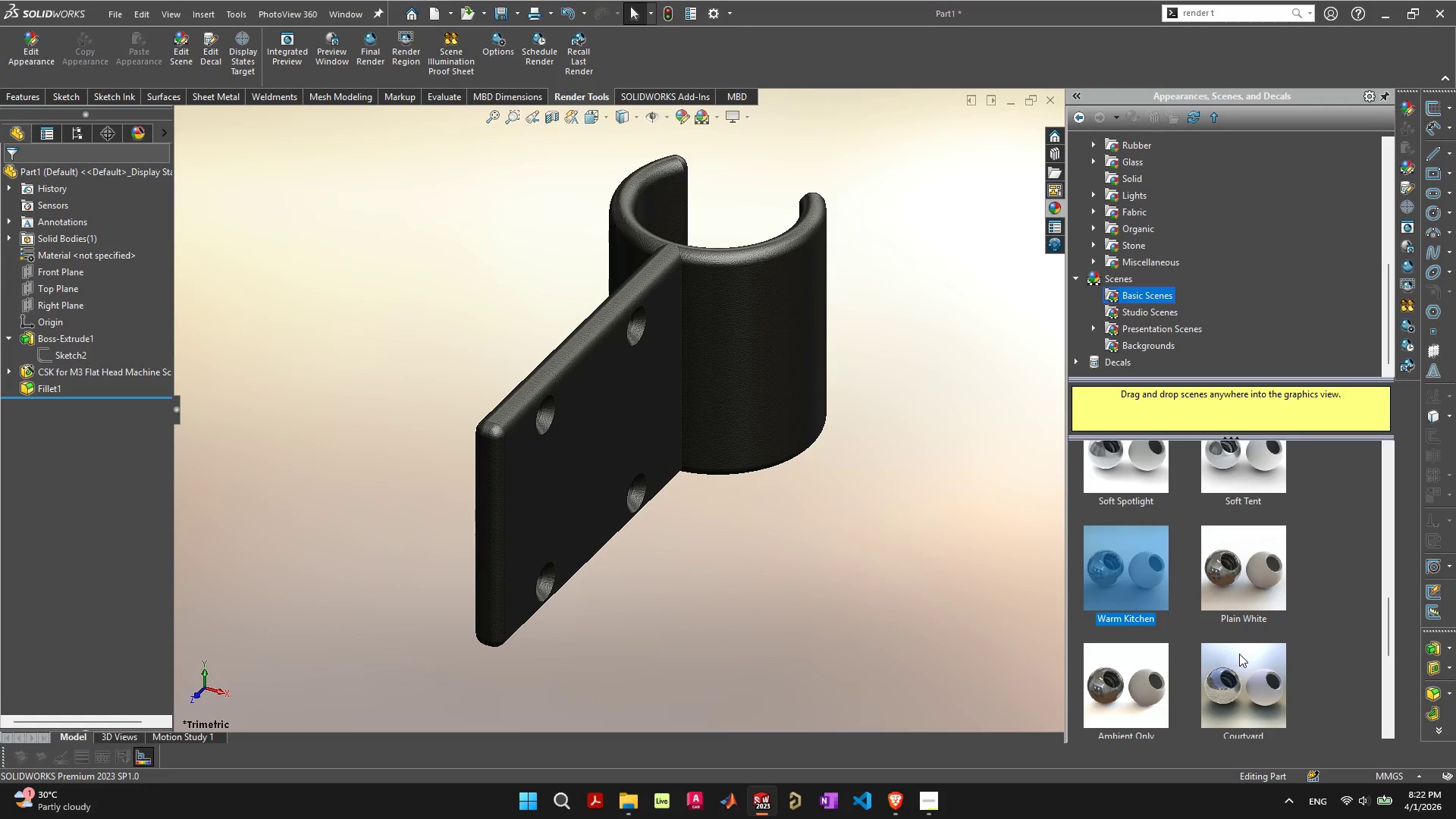 
double_click([1239, 654])
 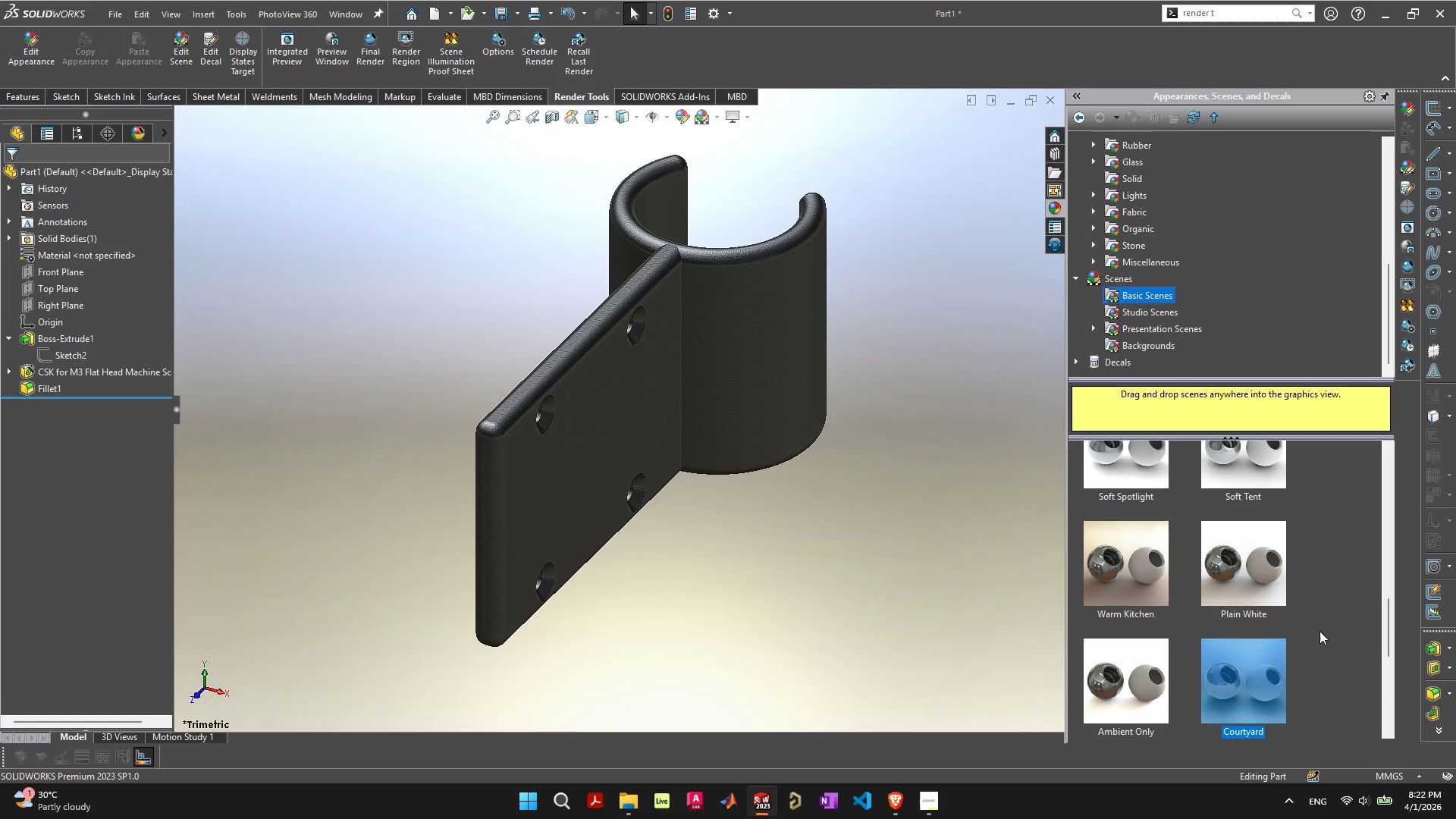 
scroll: coordinate [1321, 631], scroll_direction: down, amount: 2.0
 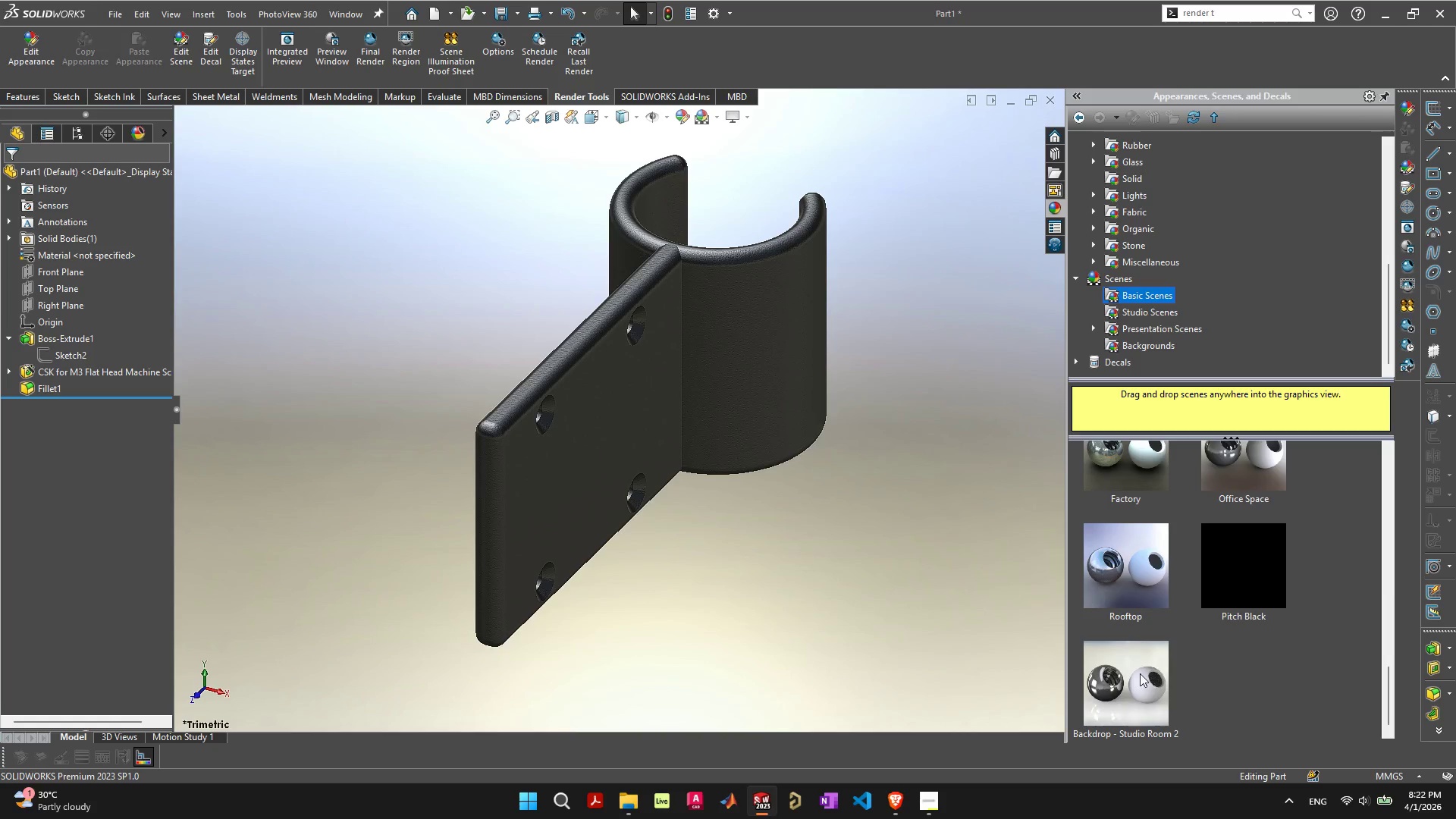 
double_click([1133, 671])
 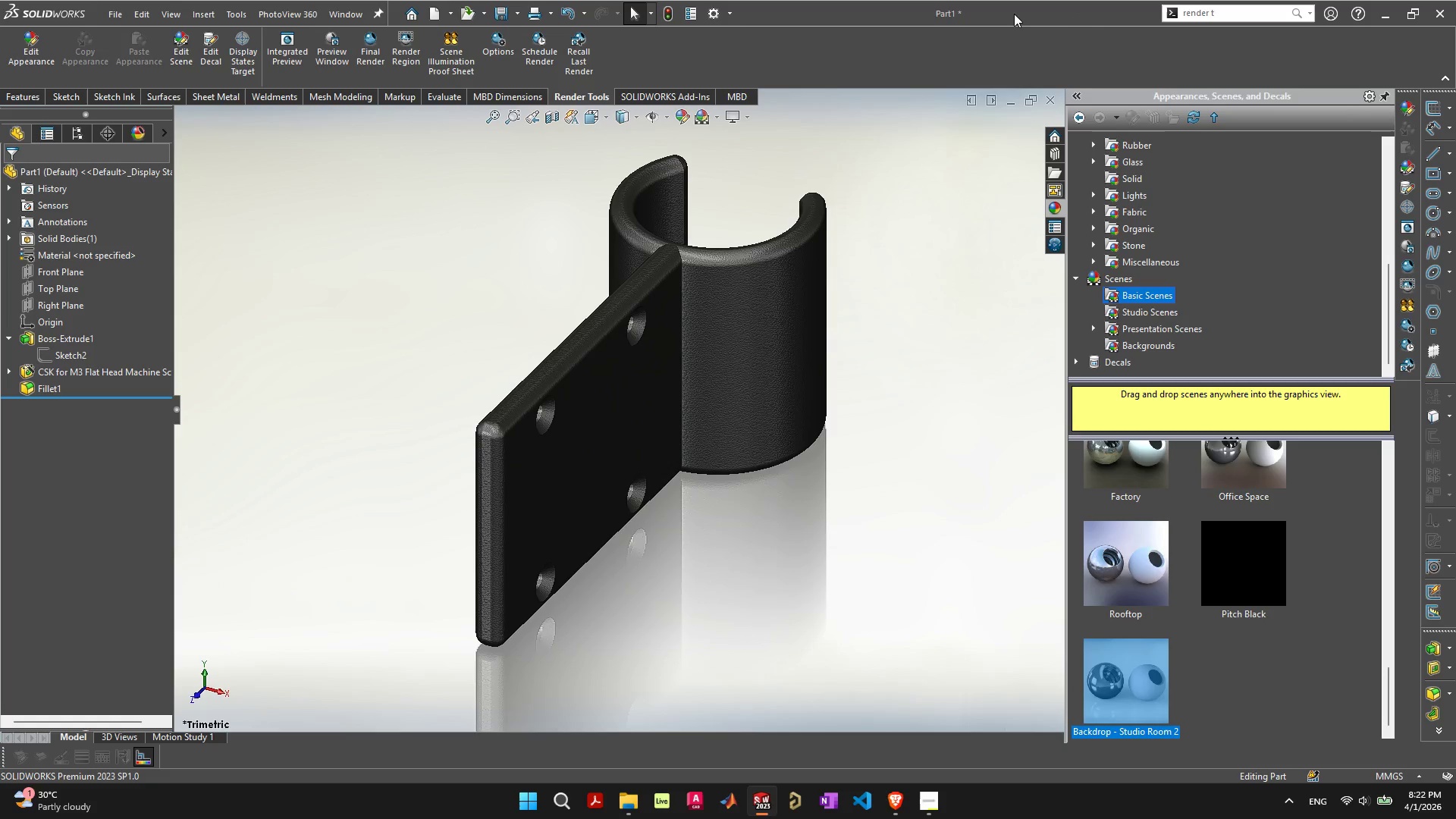 
wait(6.16)
 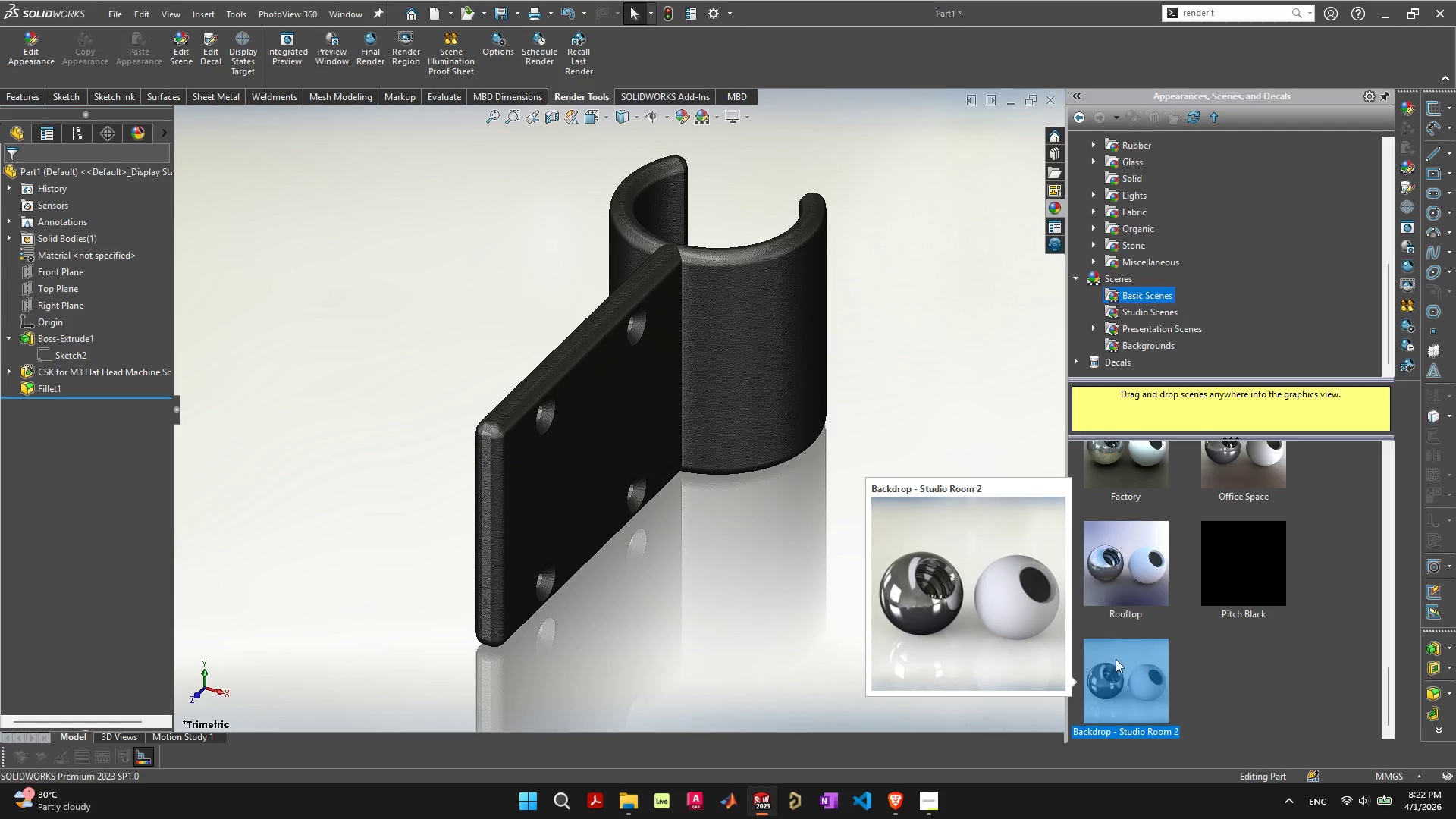 
double_click([1139, 582])
 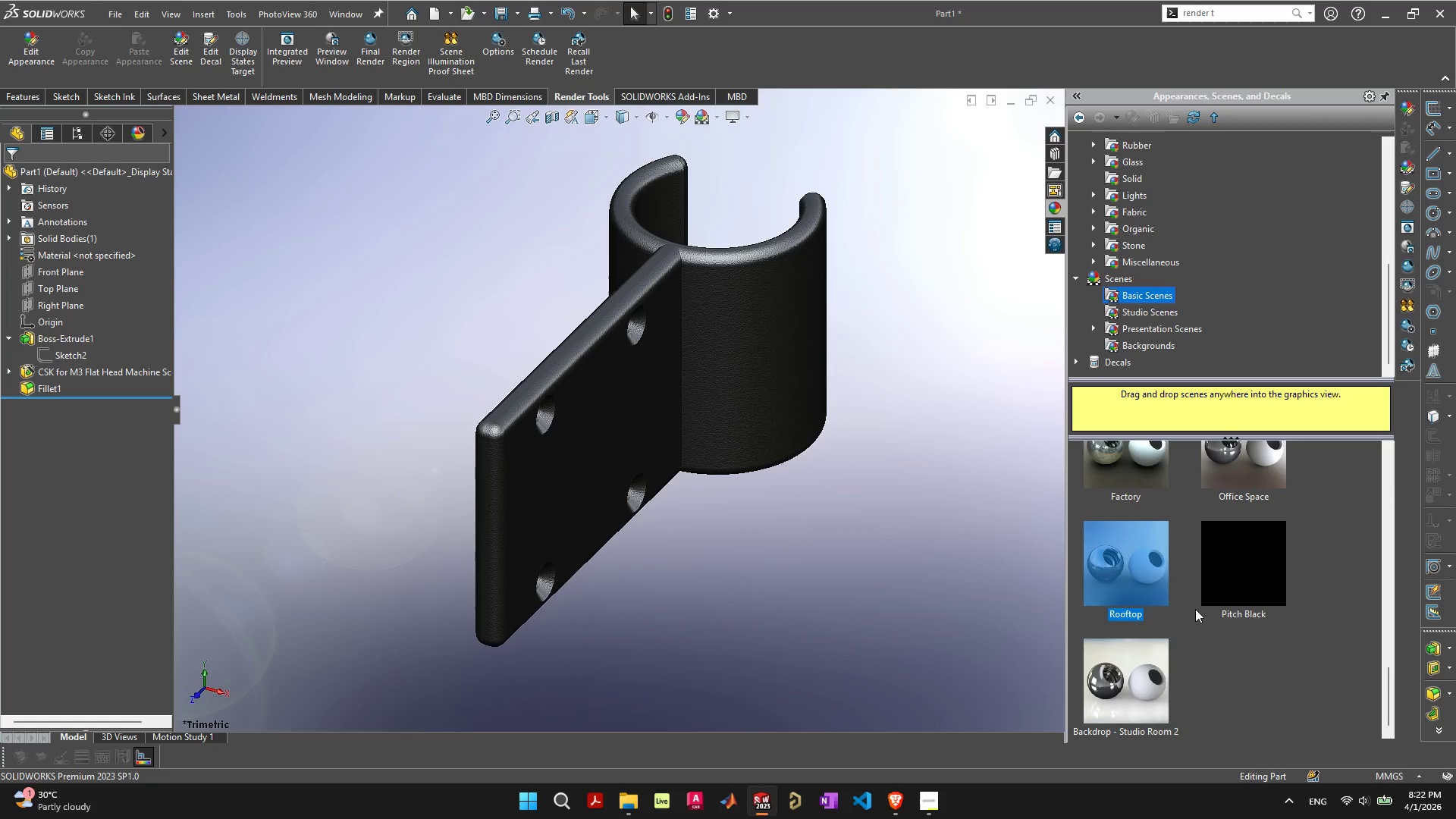 
scroll: coordinate [1175, 602], scroll_direction: up, amount: 2.0
 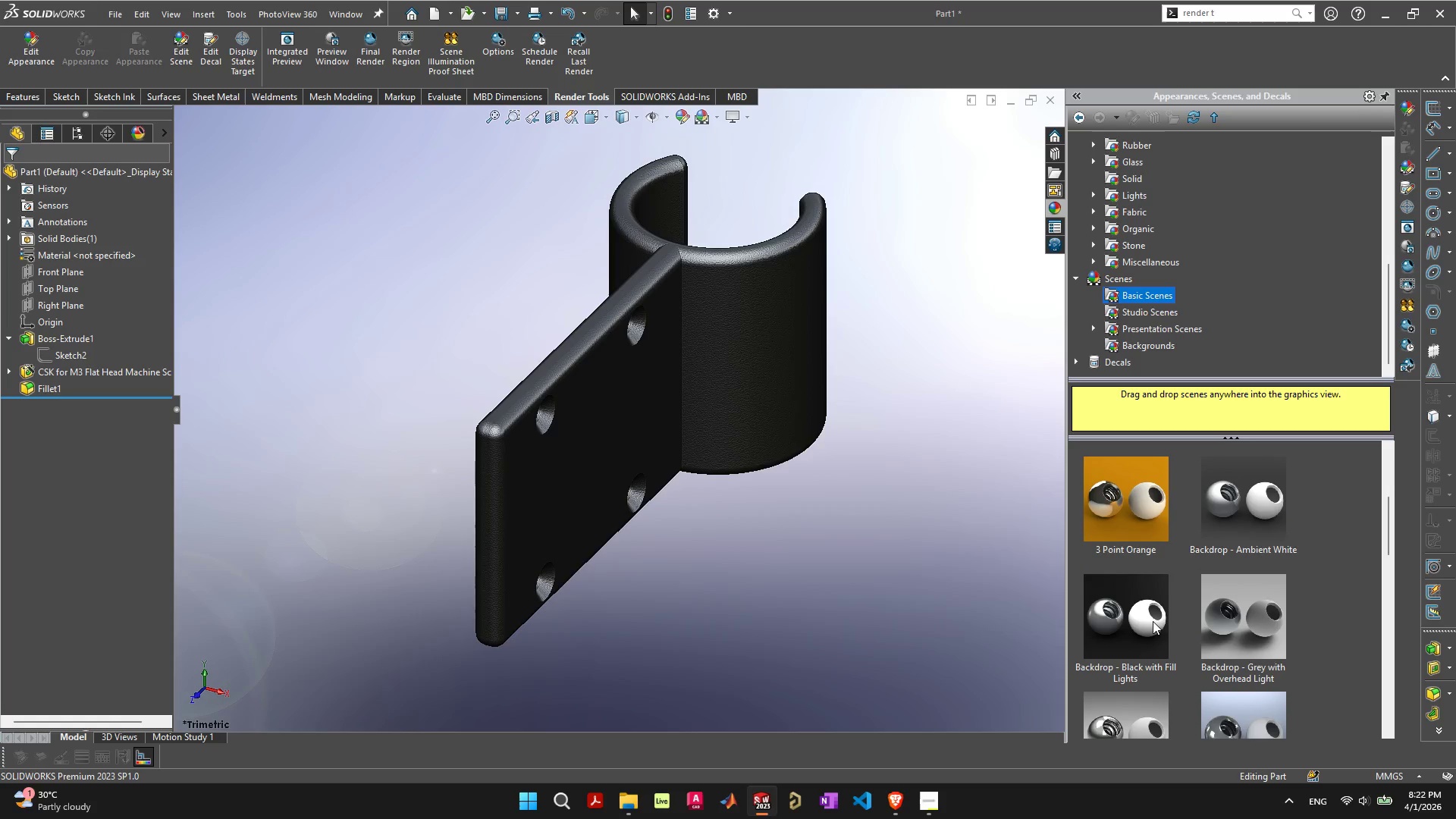 
double_click([1153, 621])
 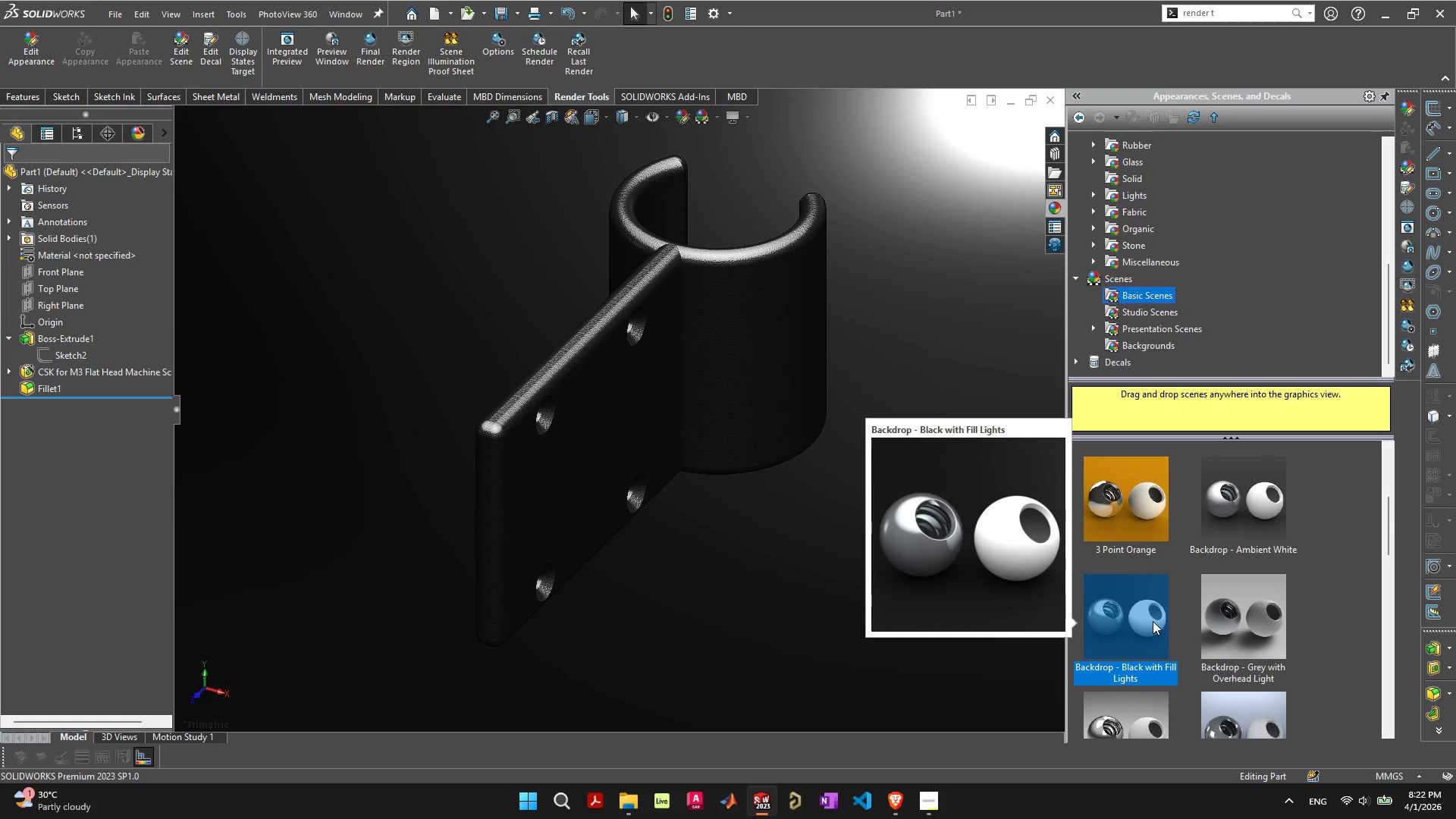 
double_click([1141, 519])
 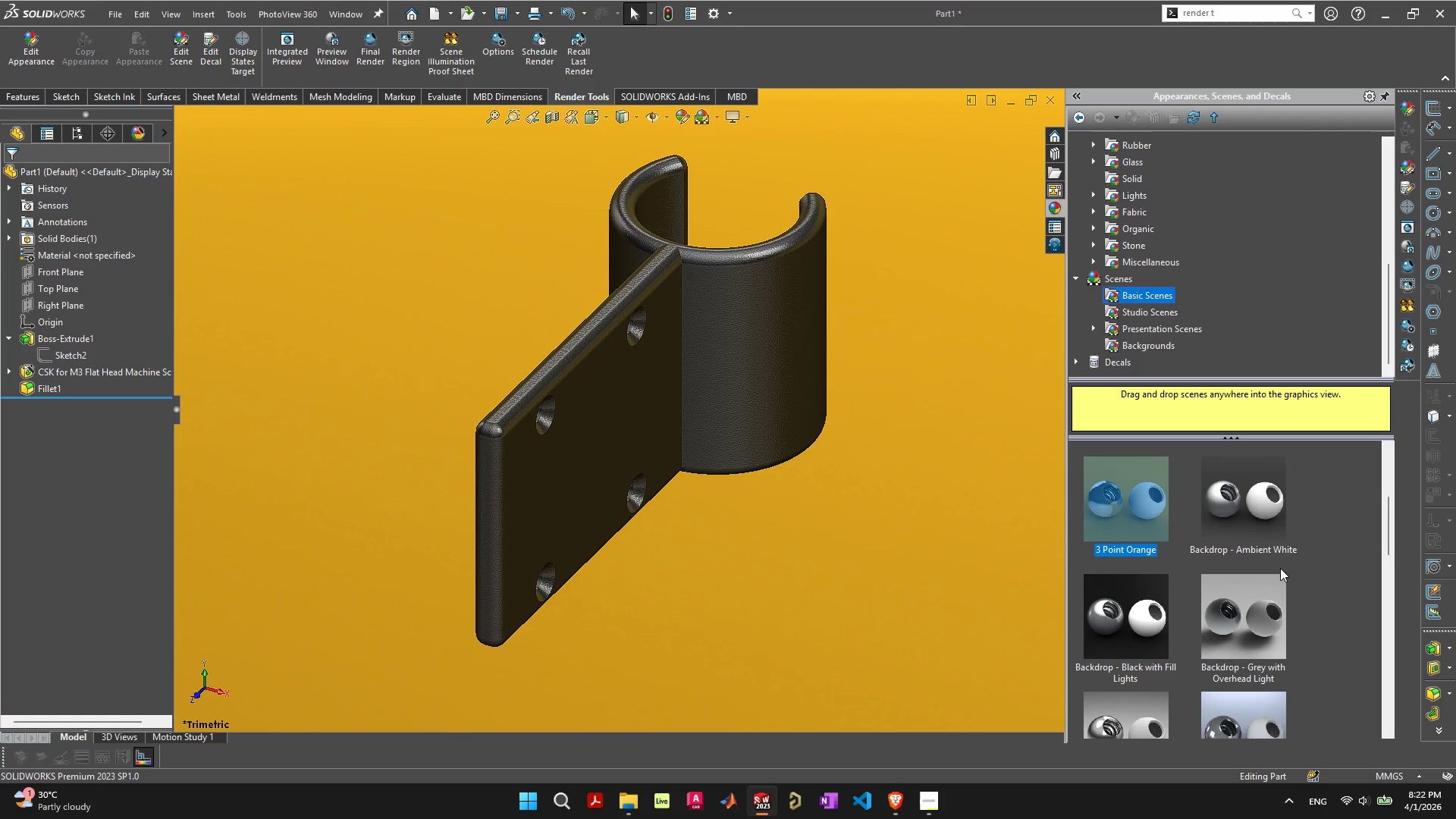 
scroll: coordinate [1287, 573], scroll_direction: up, amount: 1.0
 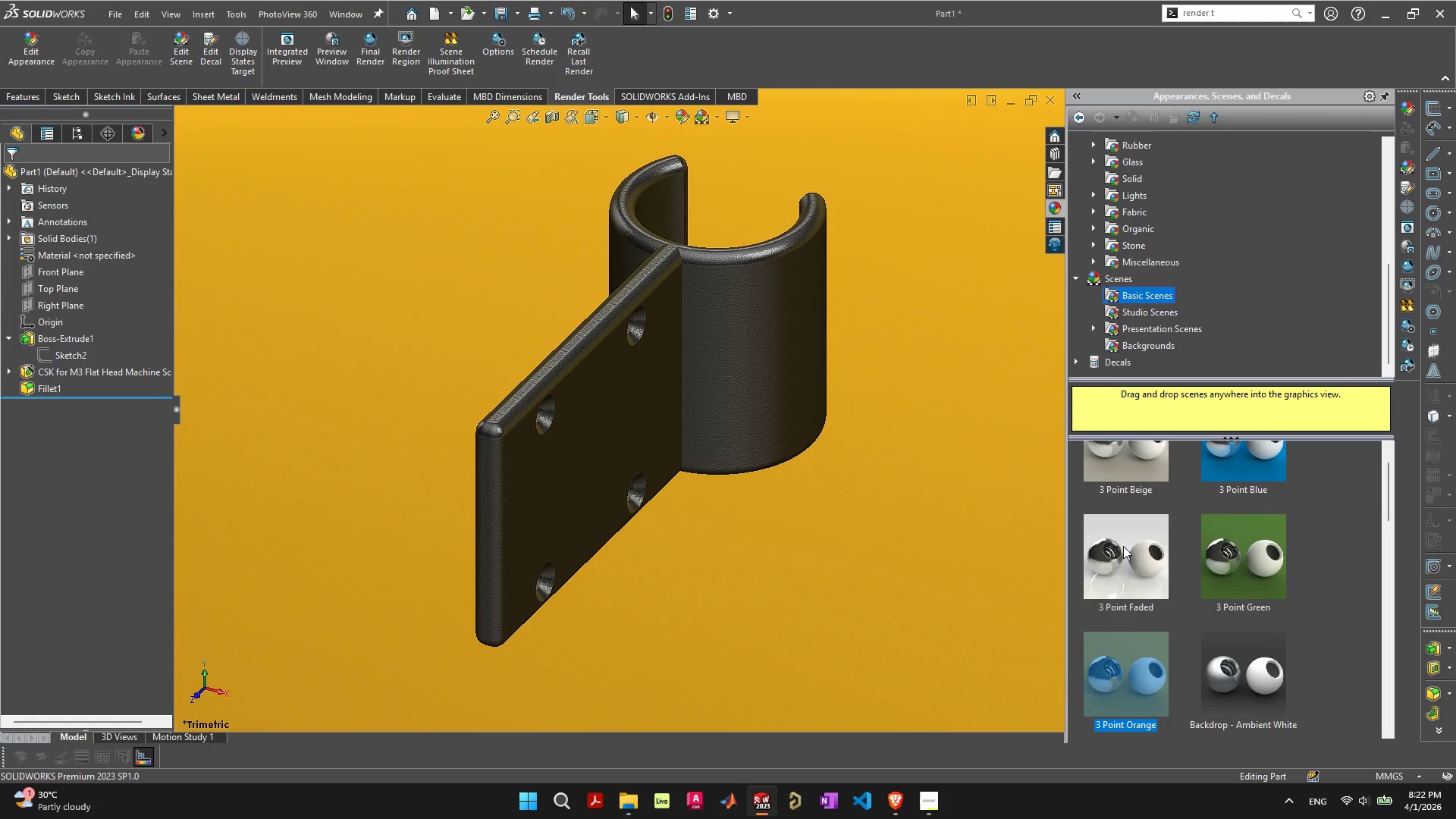 
double_click([1119, 533])
 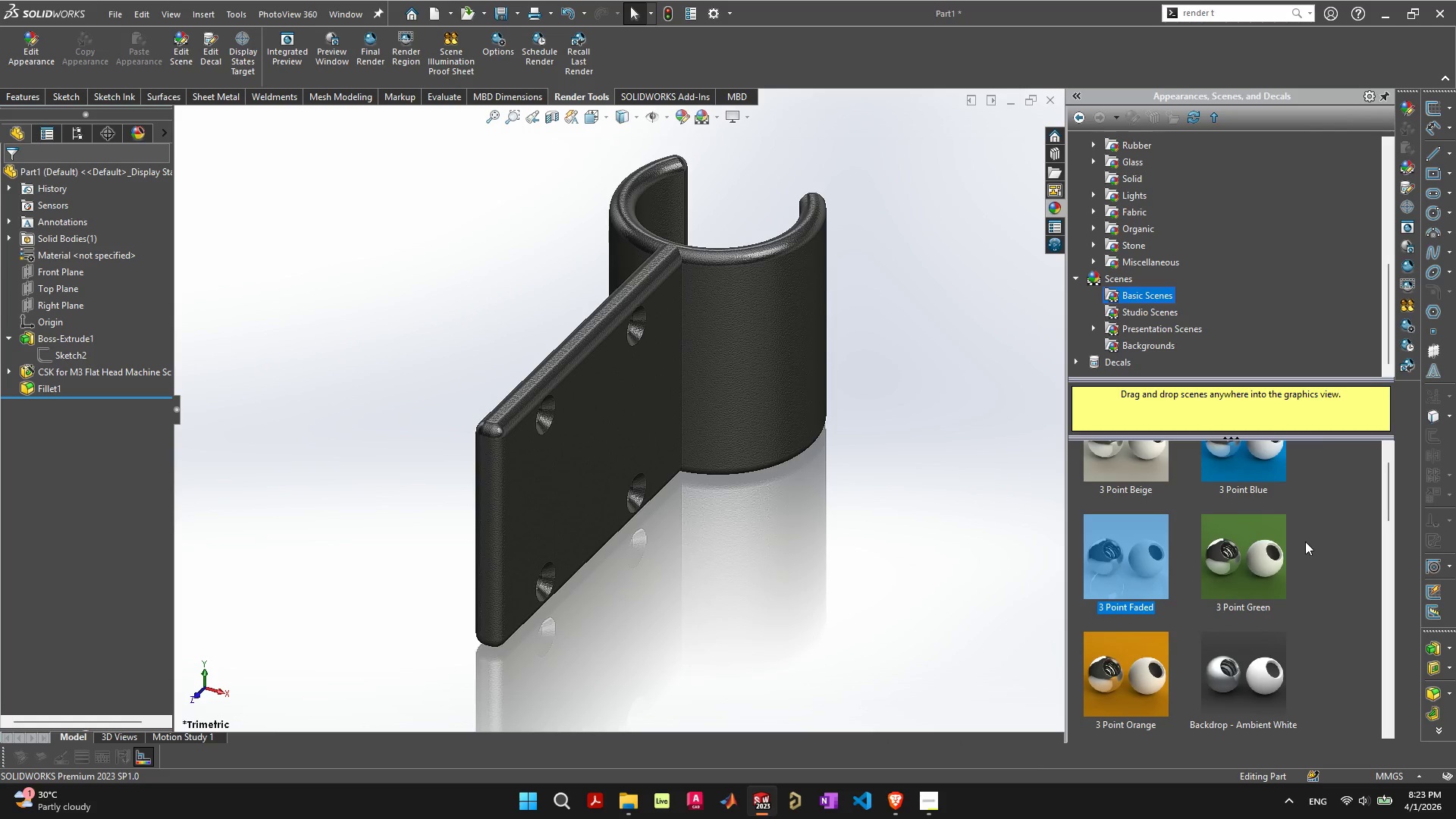 
scroll: coordinate [1295, 546], scroll_direction: up, amount: 1.0
 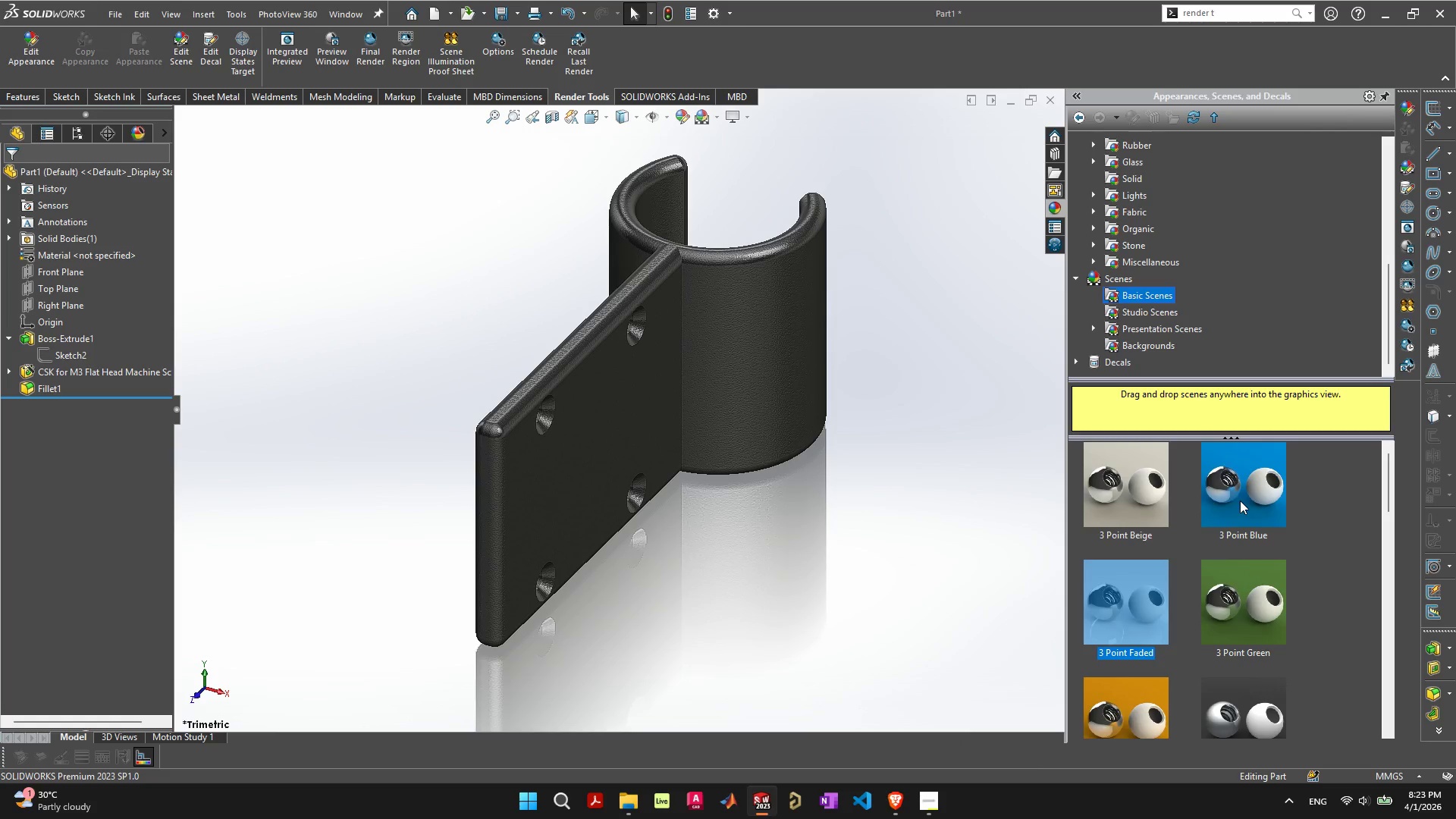 
double_click([1240, 500])
 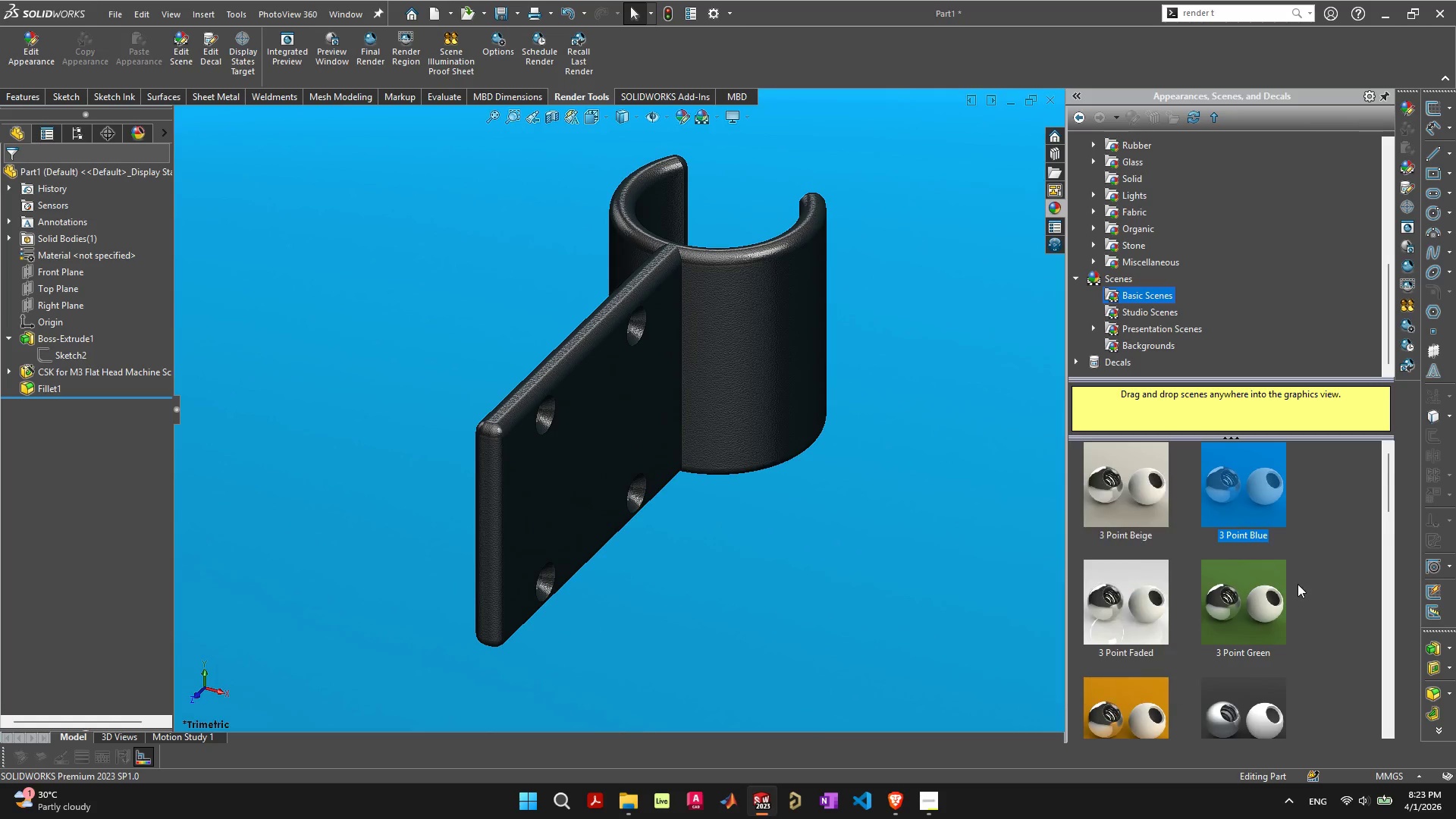 
scroll: coordinate [1332, 613], scroll_direction: up, amount: 2.0
 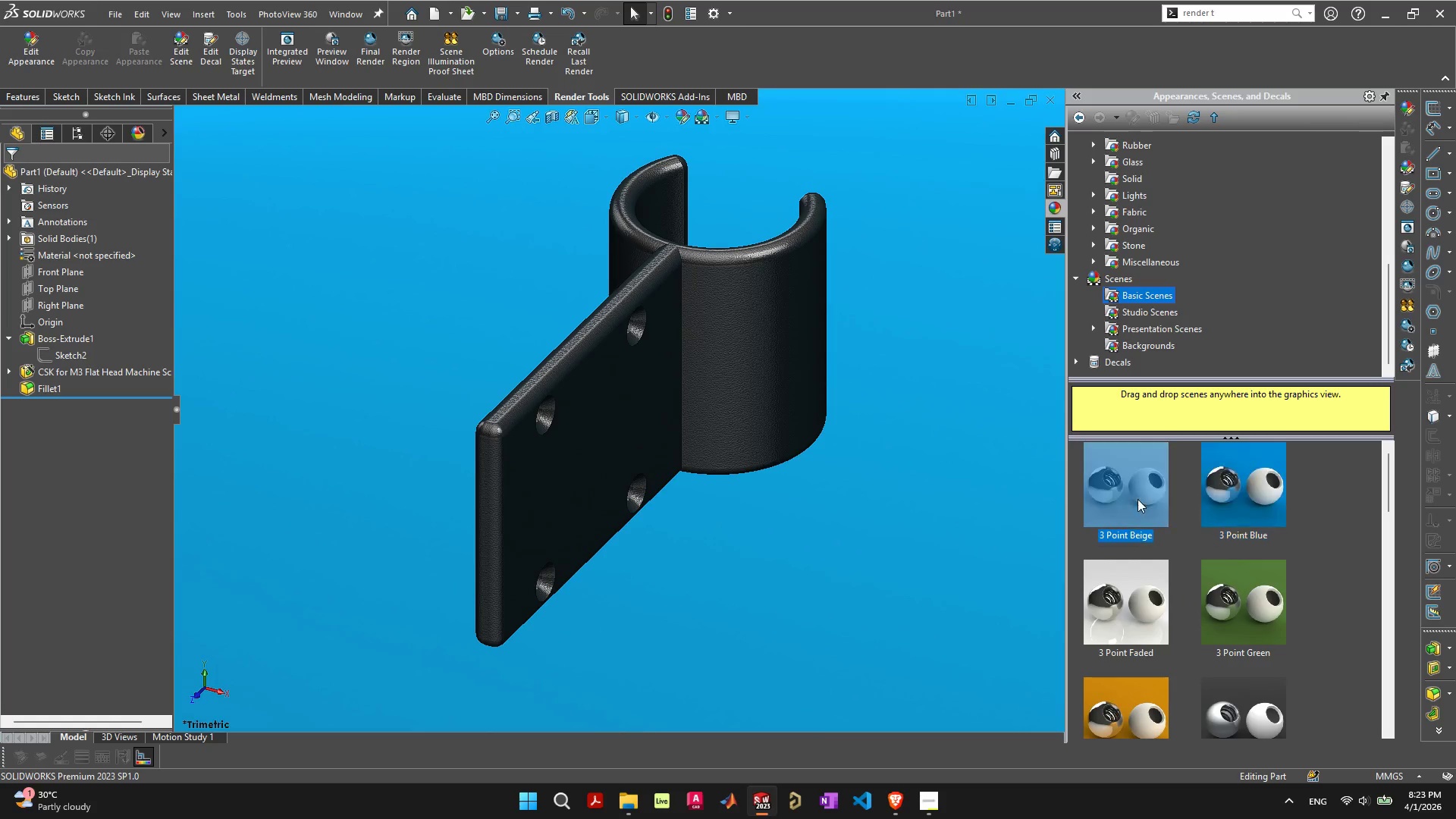 
double_click([1138, 499])
 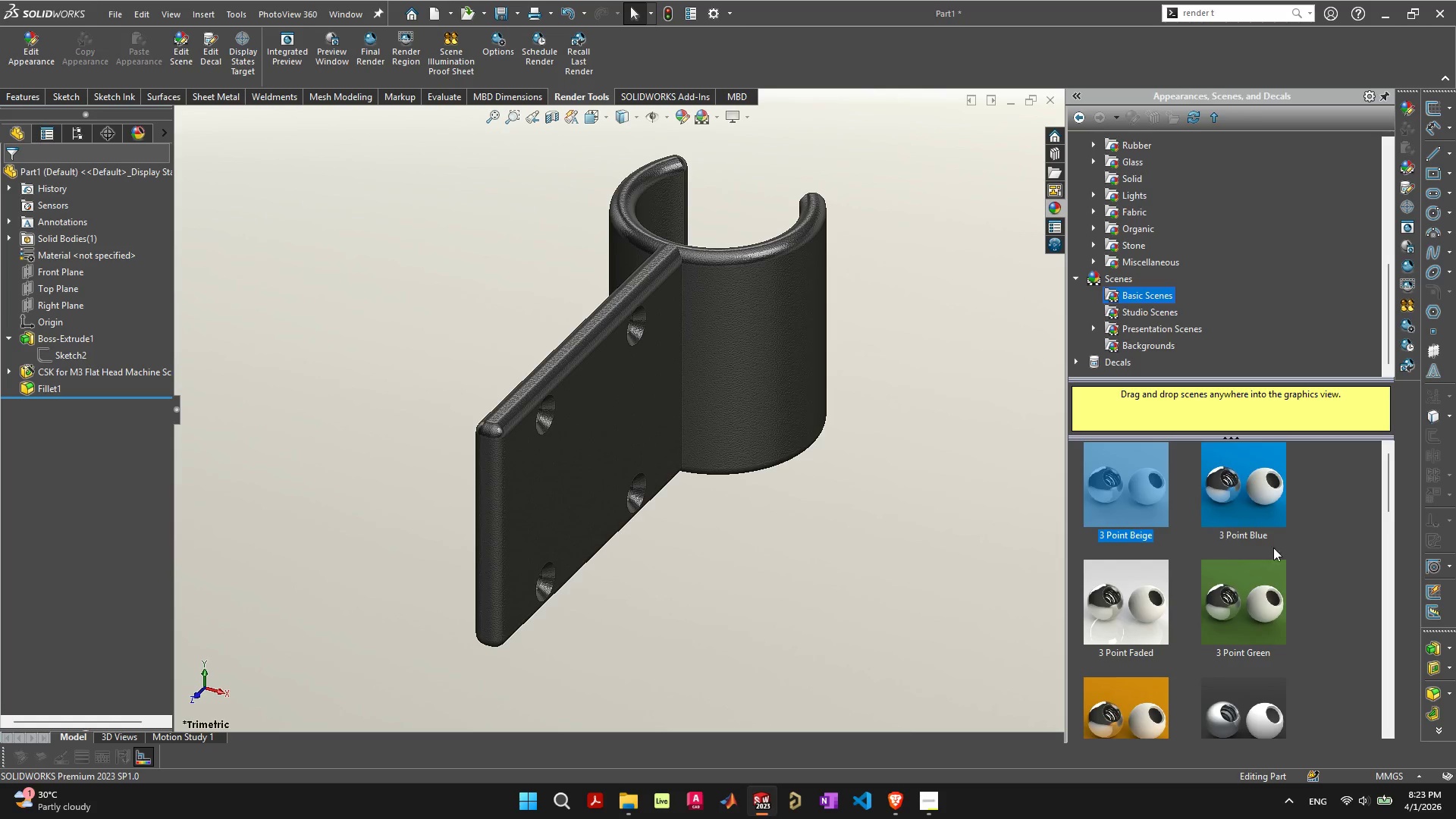 
scroll: coordinate [1317, 559], scroll_direction: up, amount: 2.0
 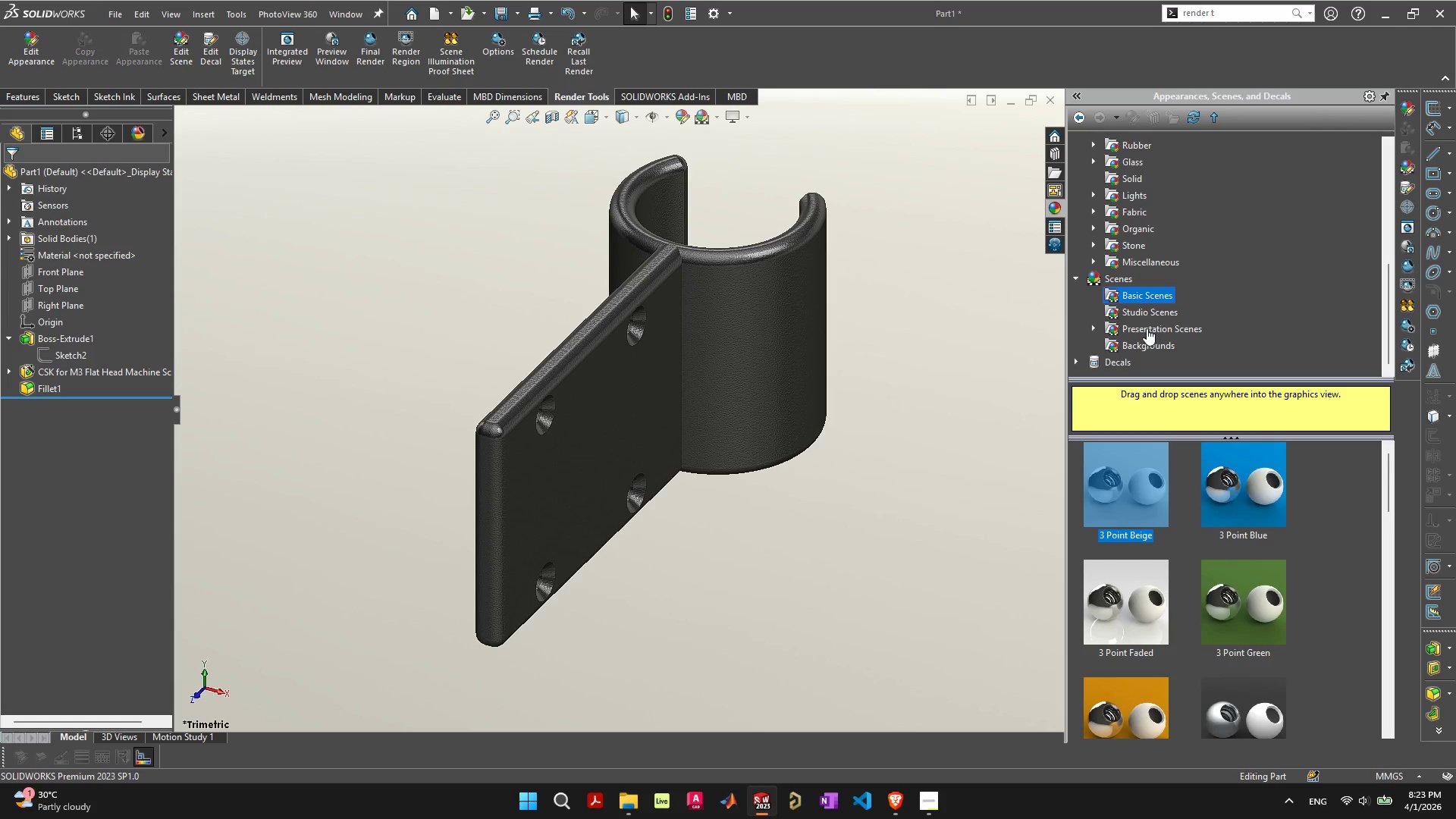 
left_click([1145, 314])
 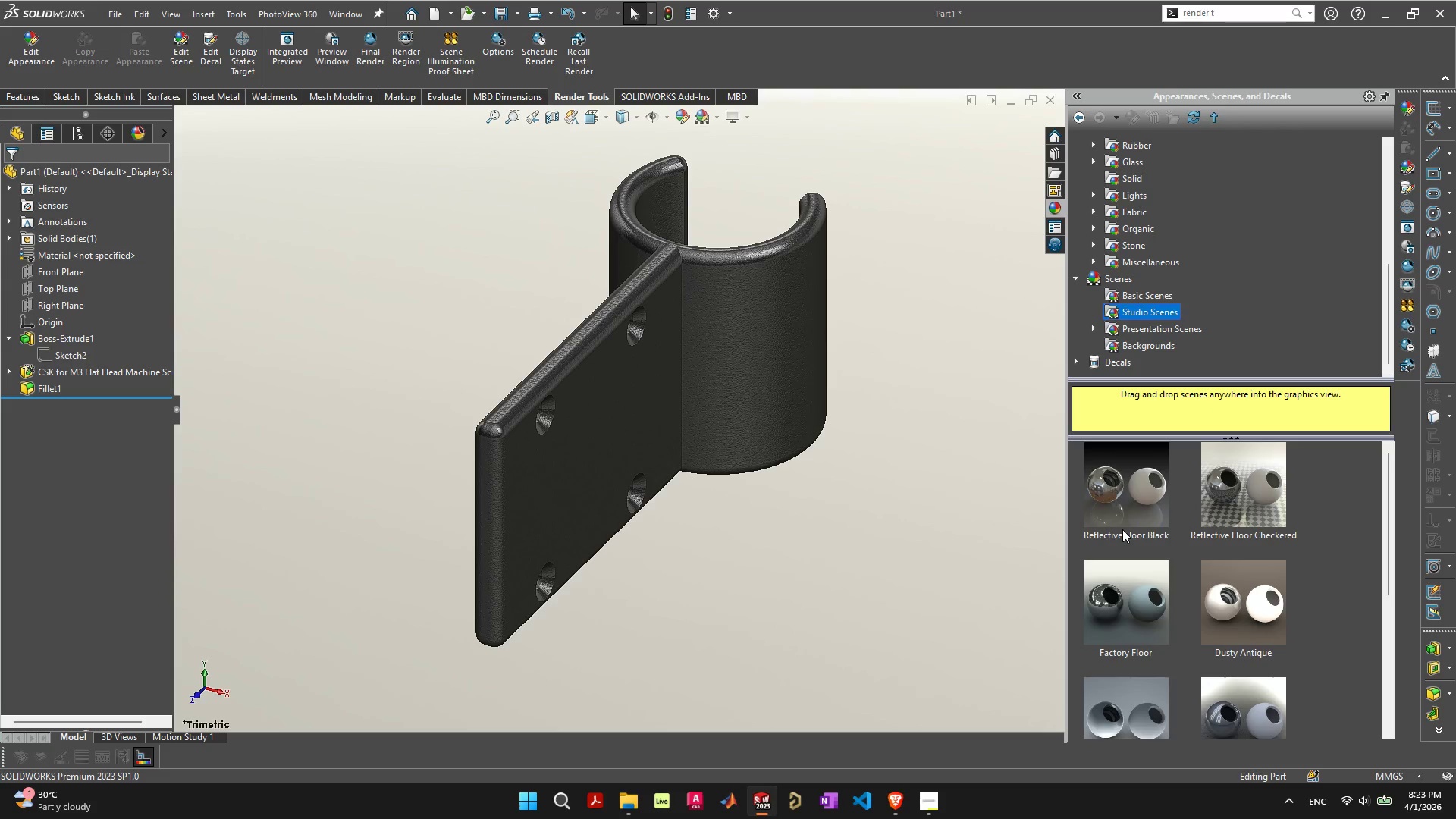 
double_click([1122, 529])
 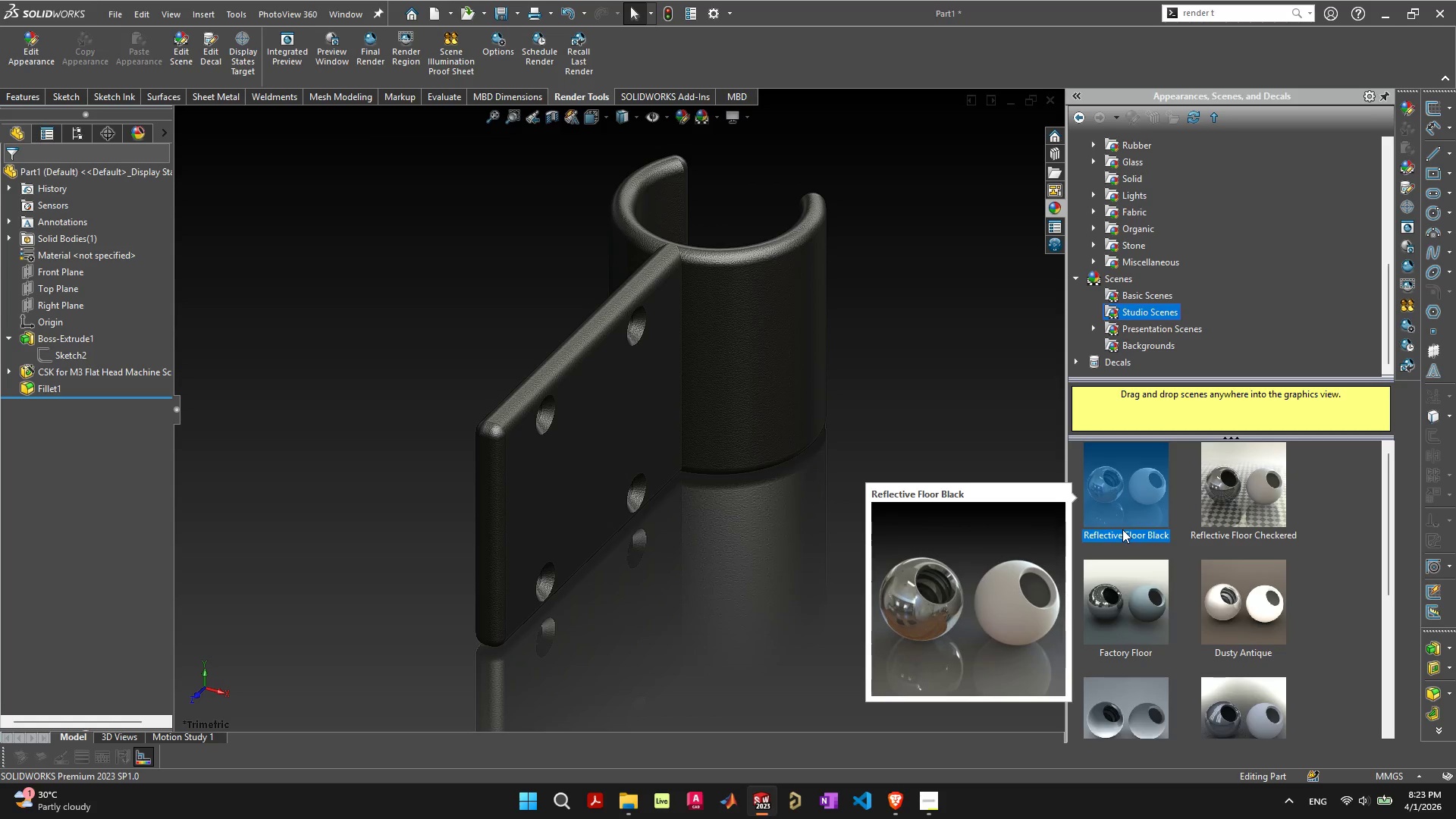 
mouse_move([1194, 514])
 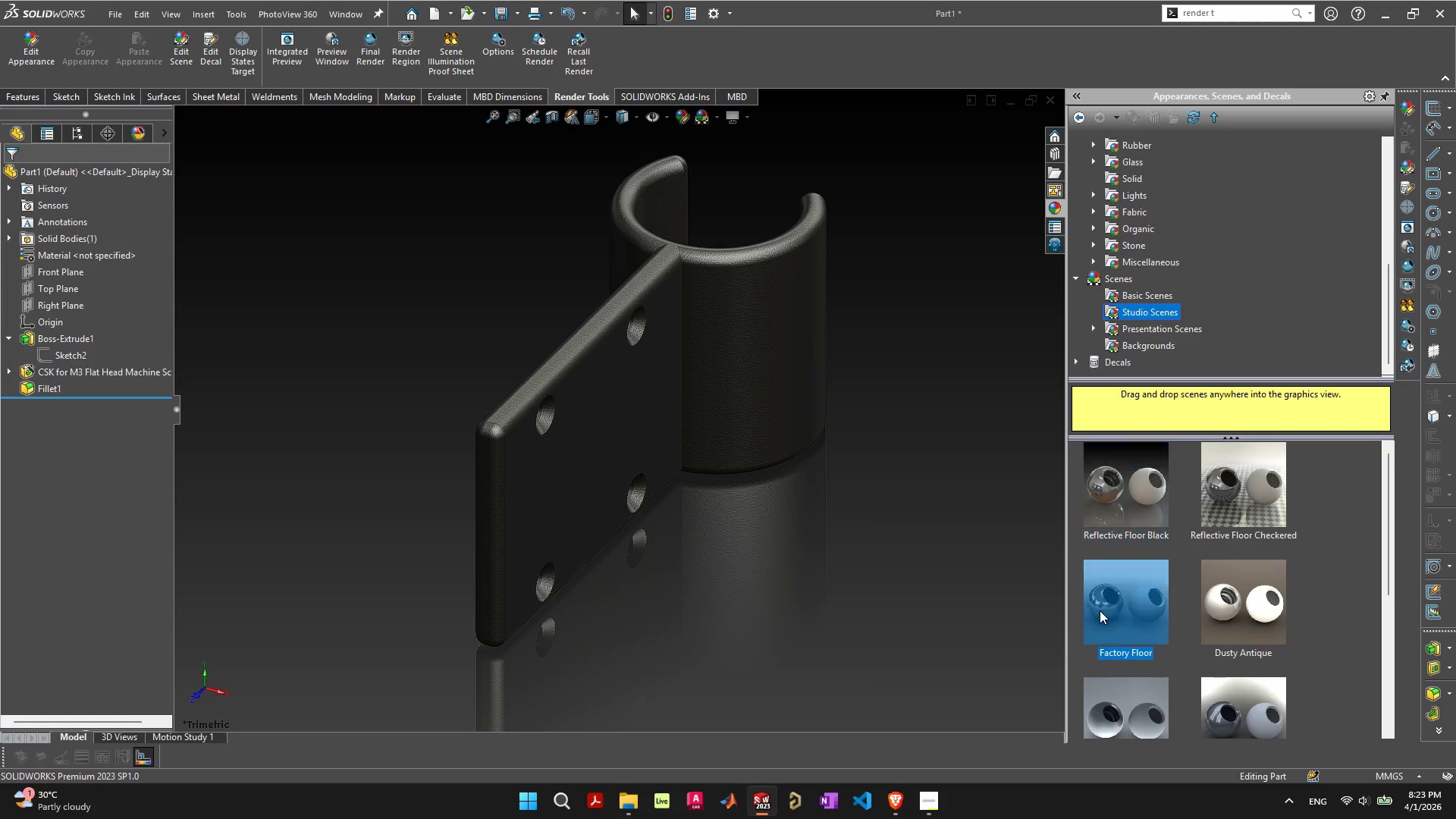 
double_click([1100, 610])
 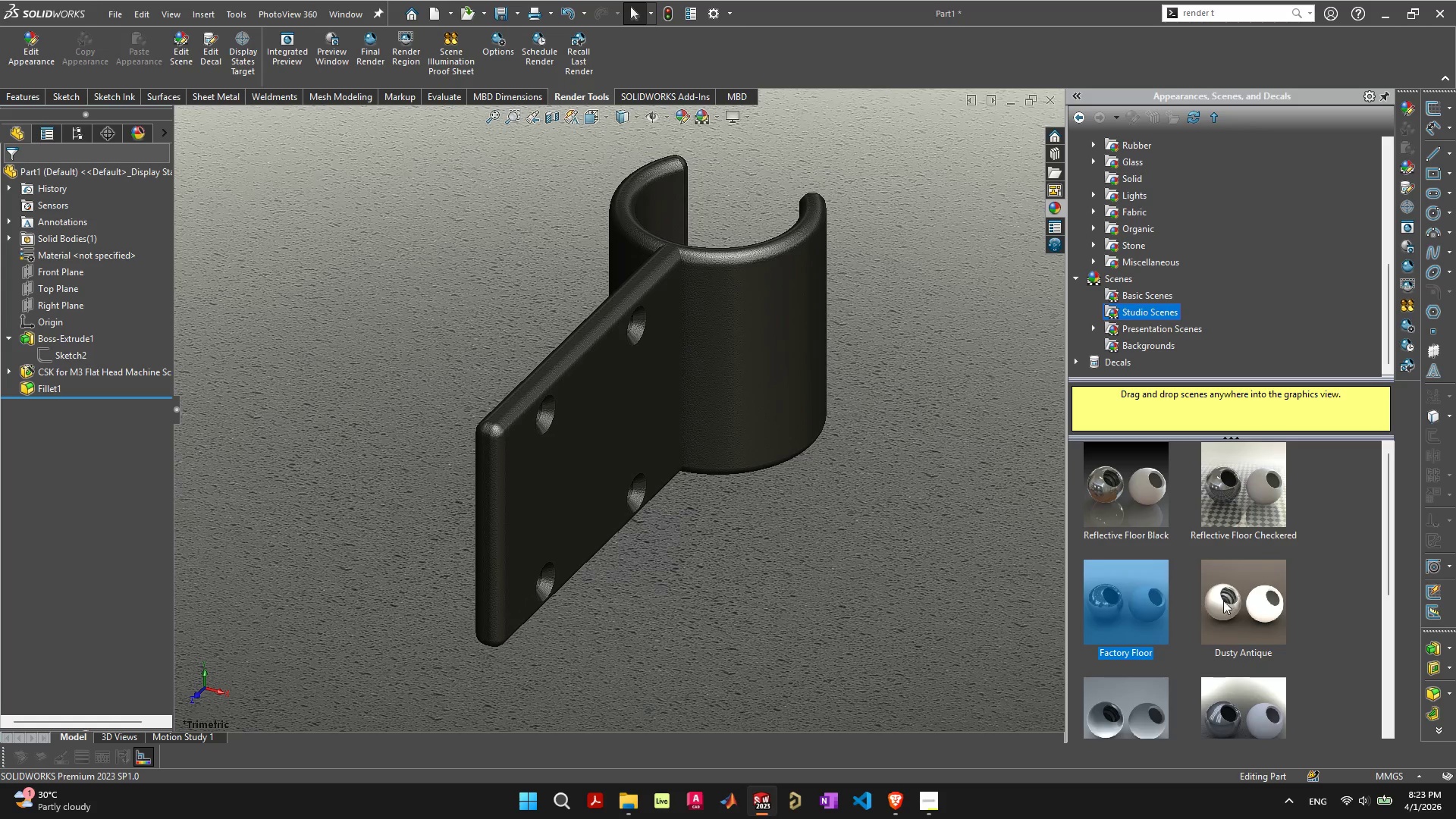 
double_click([1228, 601])
 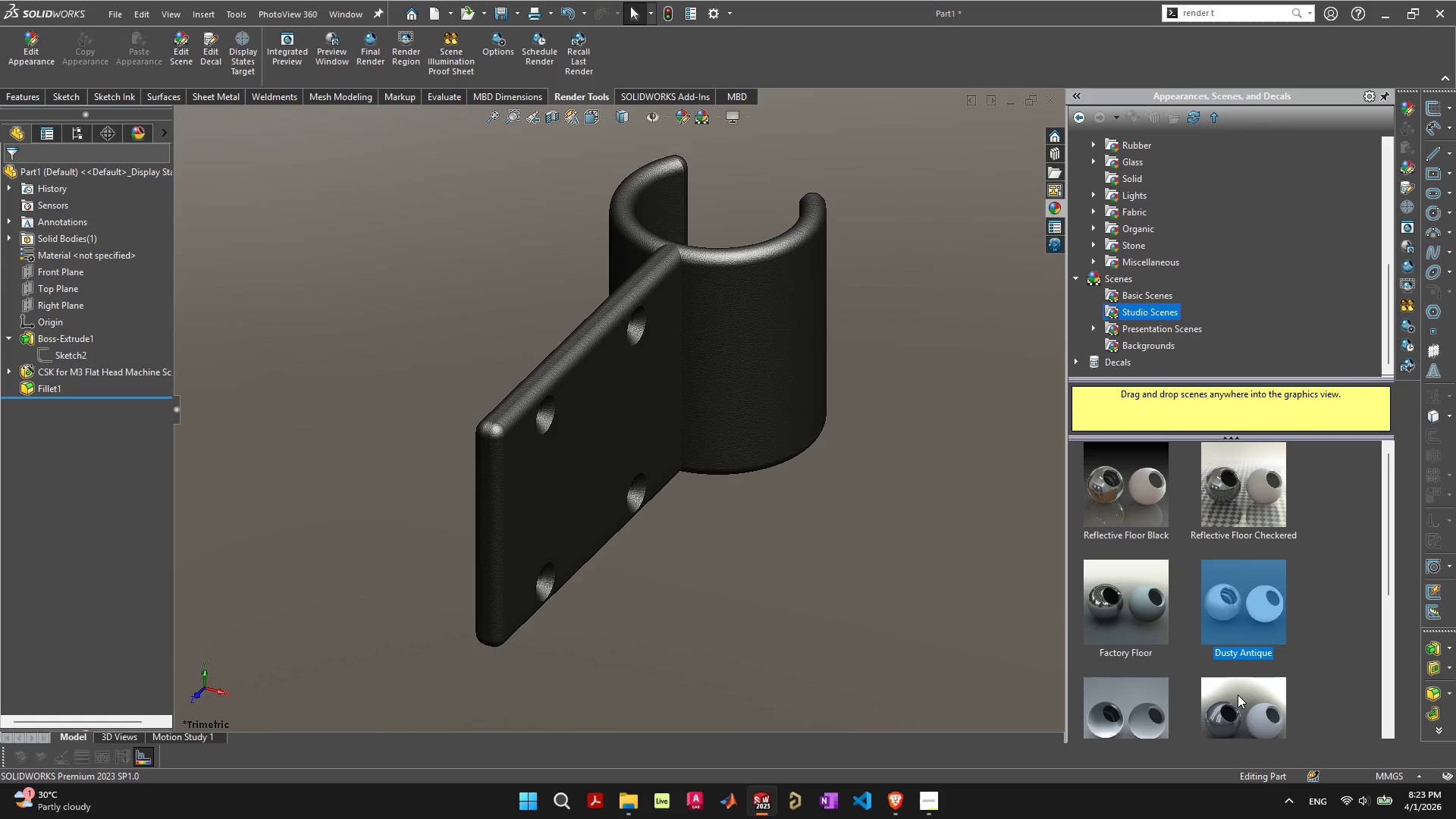 
double_click([1238, 695])
 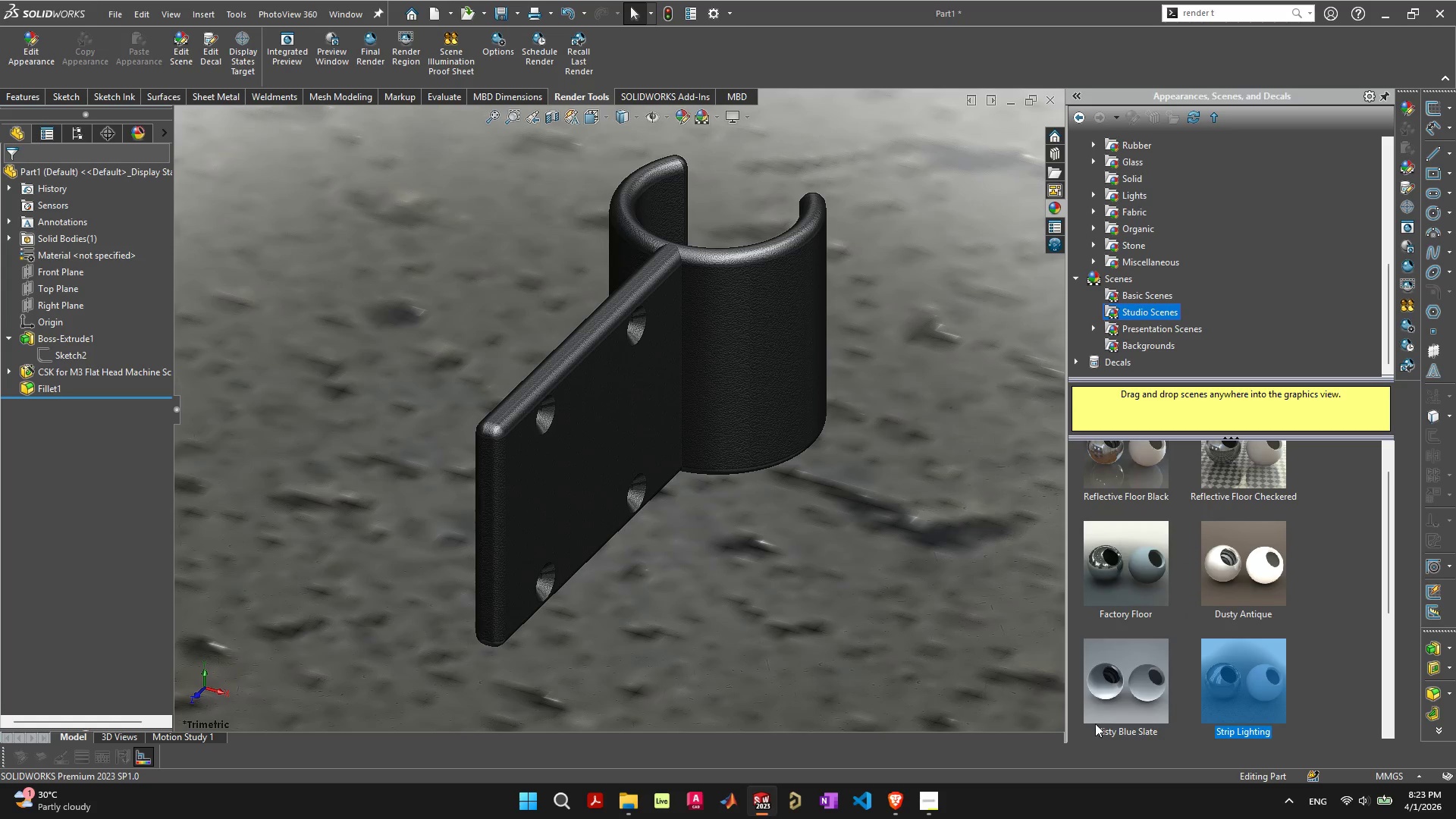 
double_click([1118, 689])
 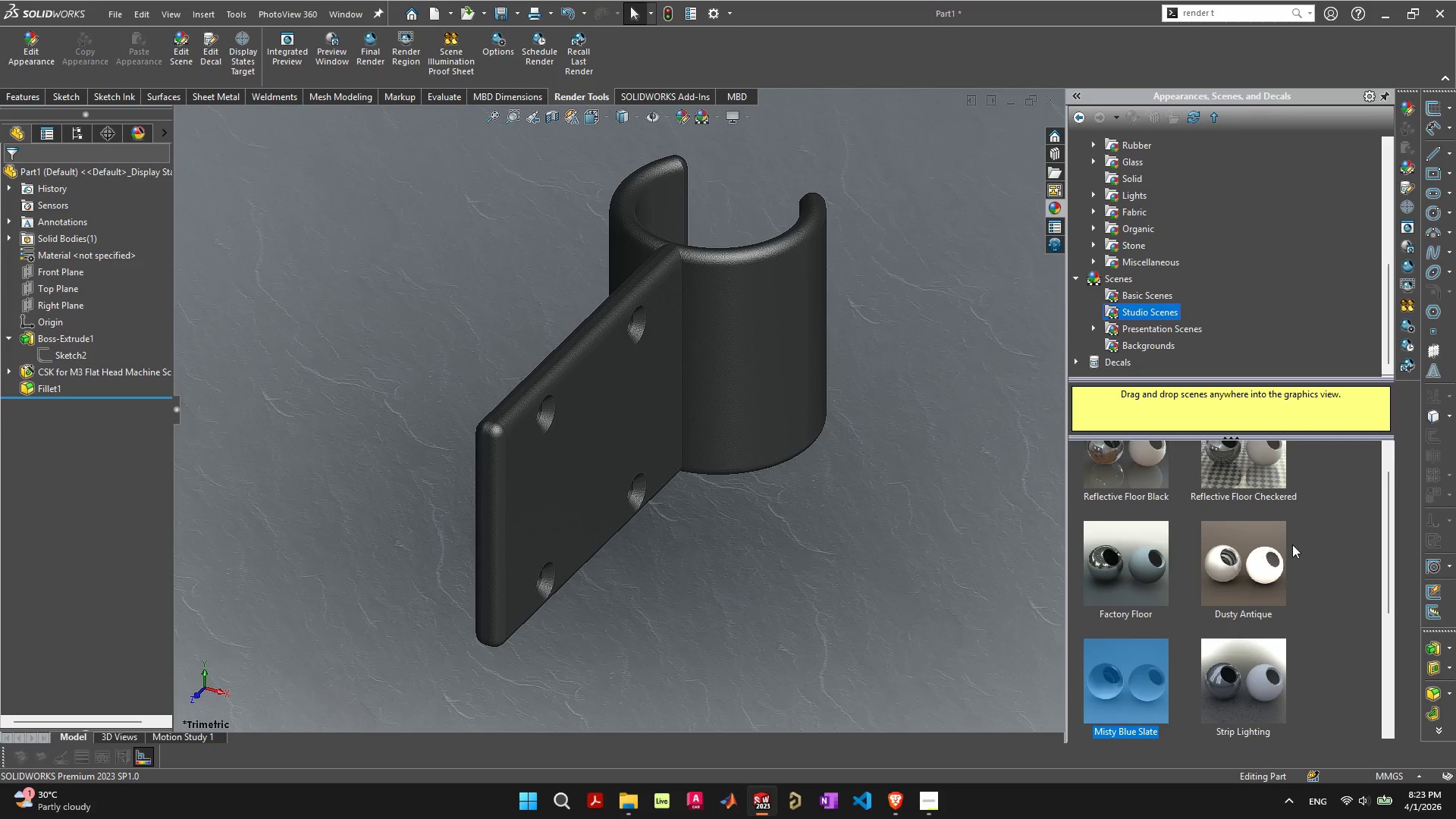 
scroll: coordinate [1326, 632], scroll_direction: none, amount: 0.0
 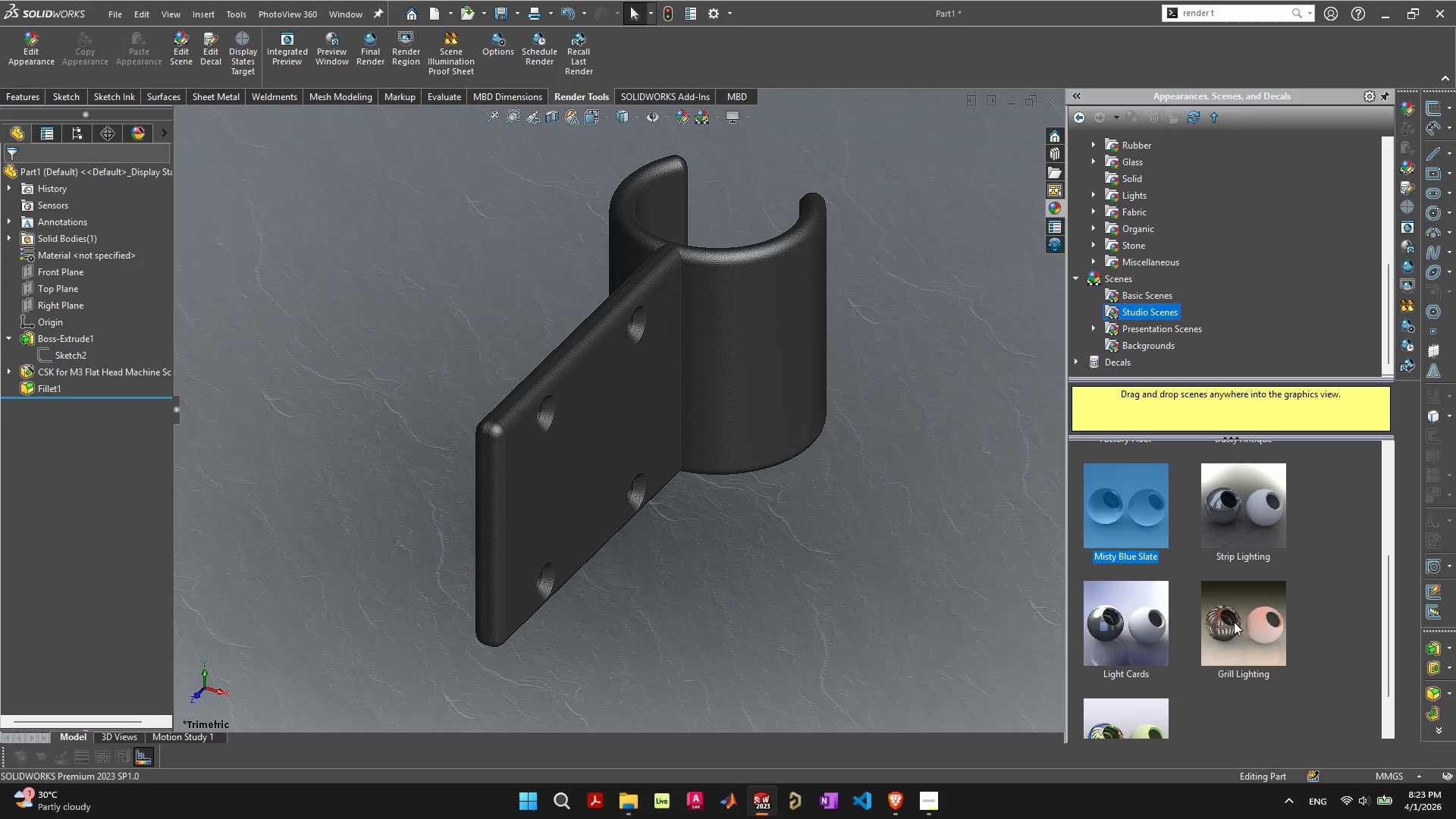 
double_click([1234, 622])
 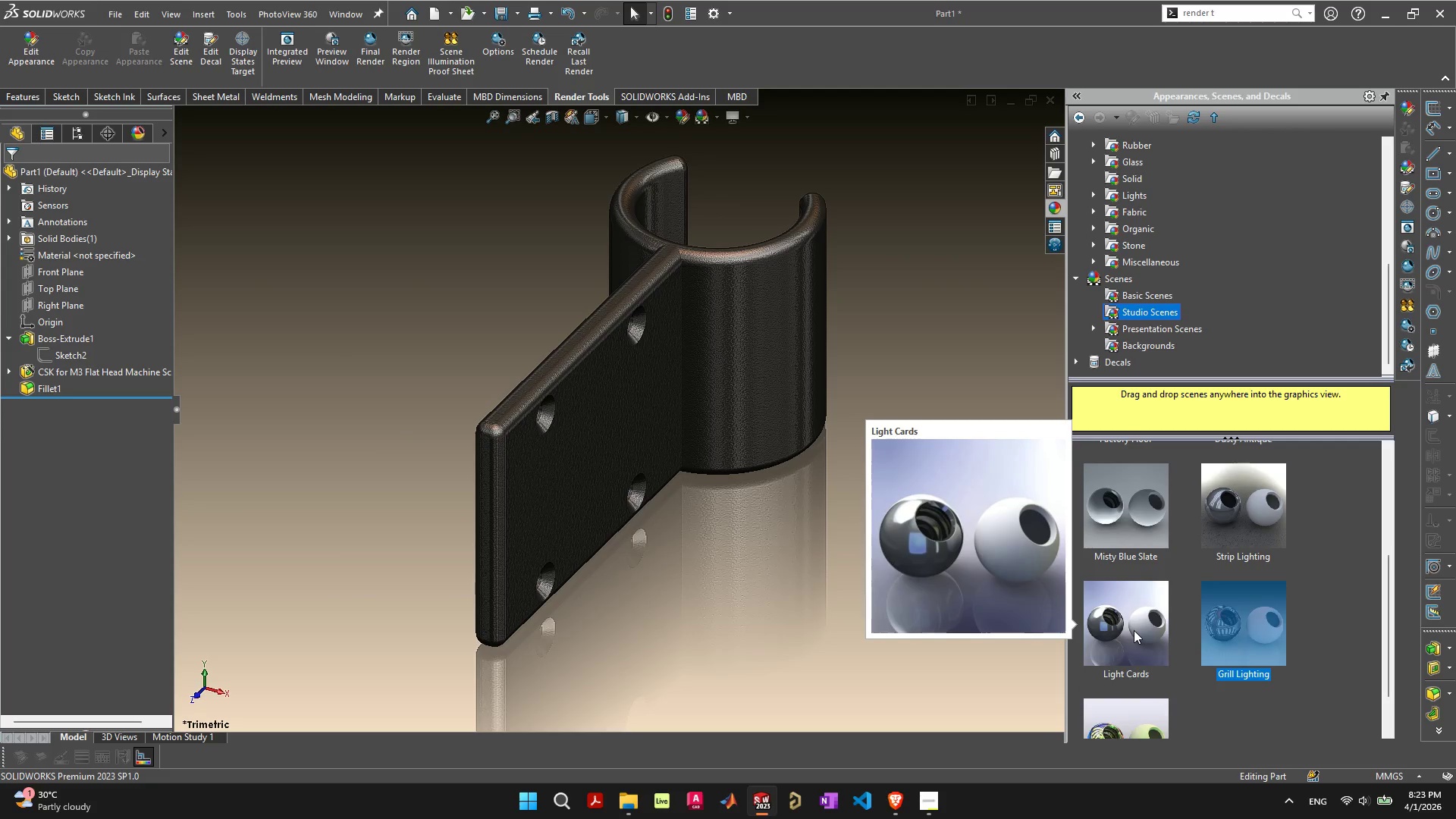 
double_click([1134, 630])
 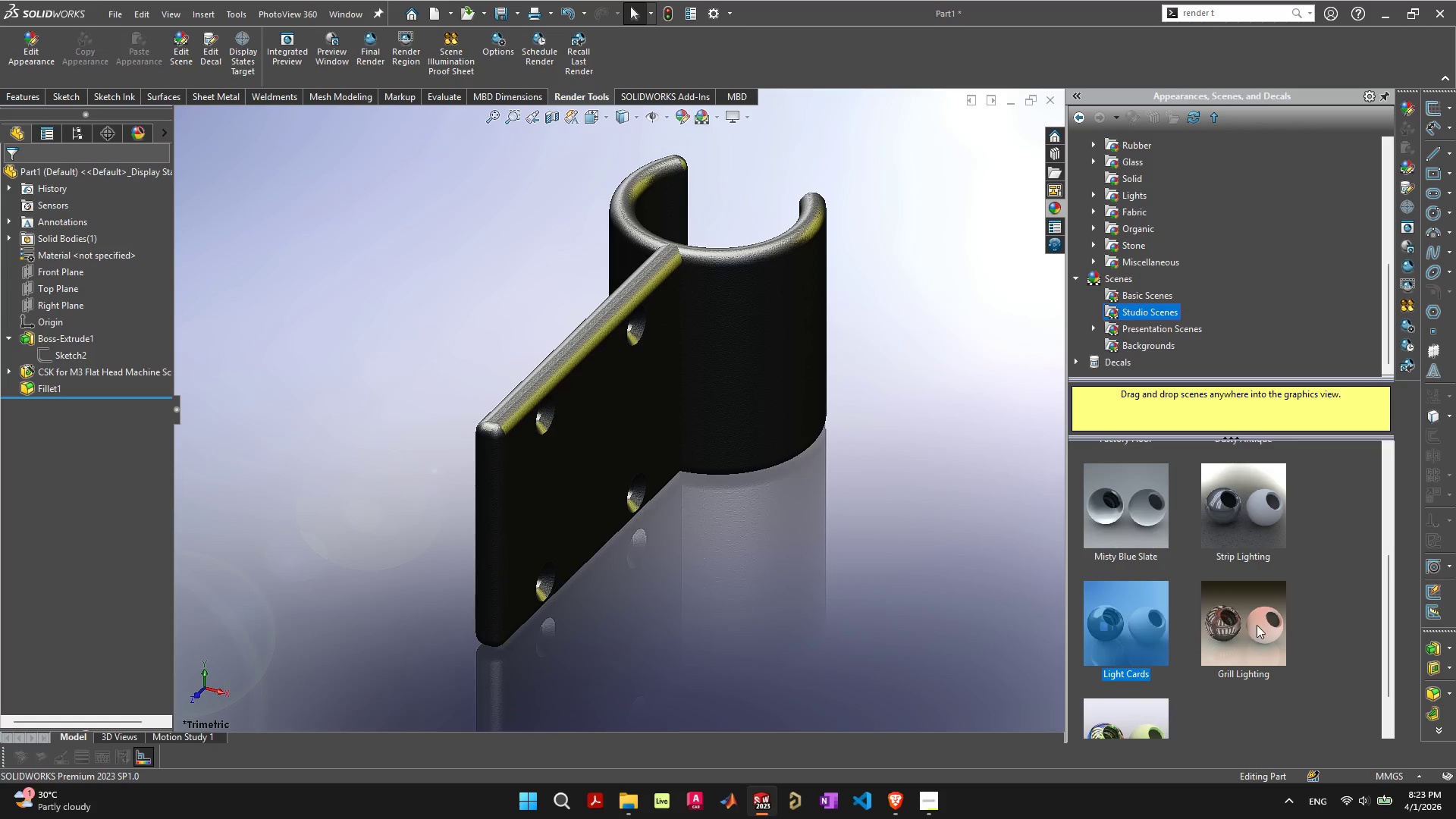 
double_click([1260, 610])
 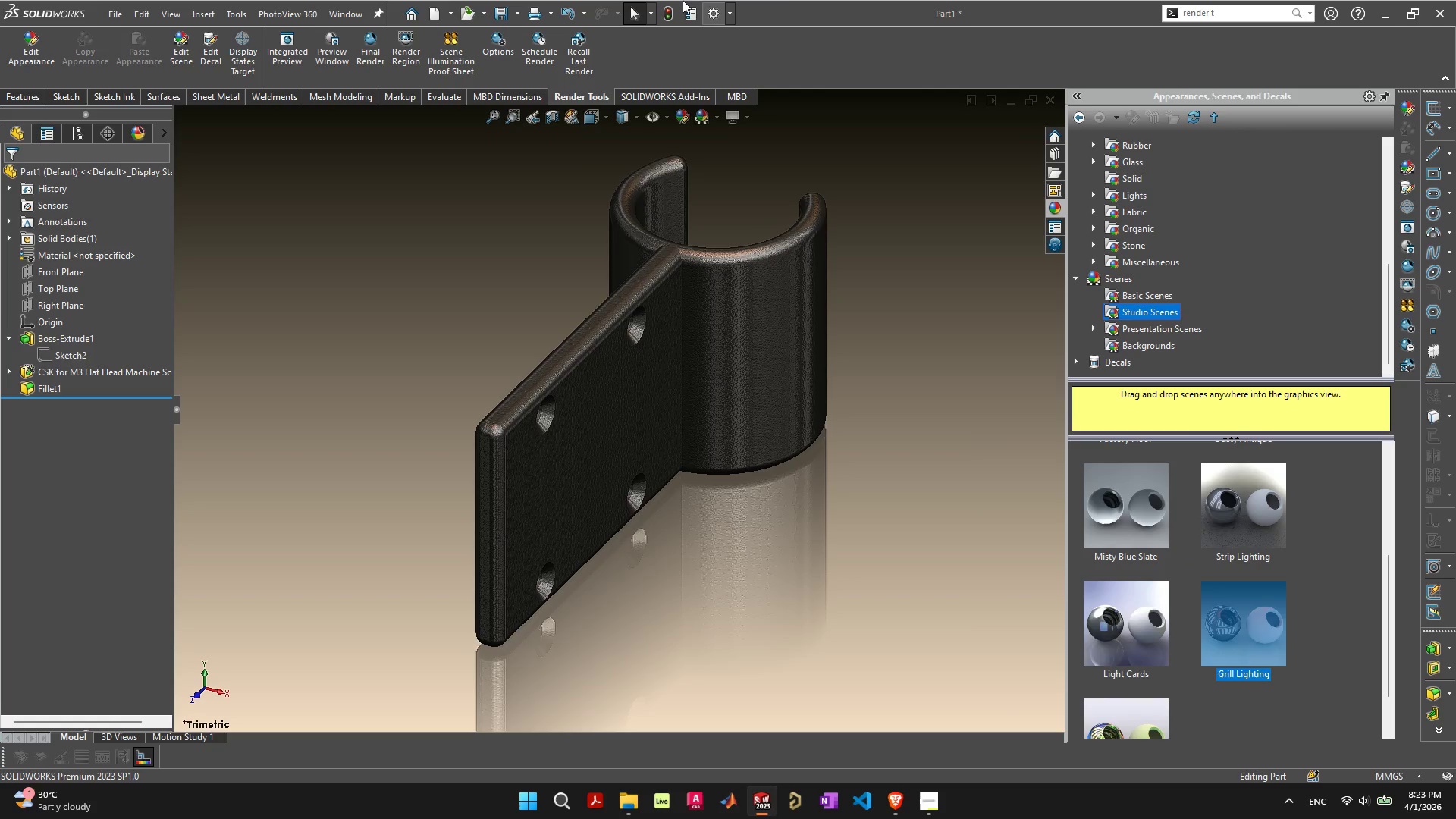 
left_click([502, 40])
 